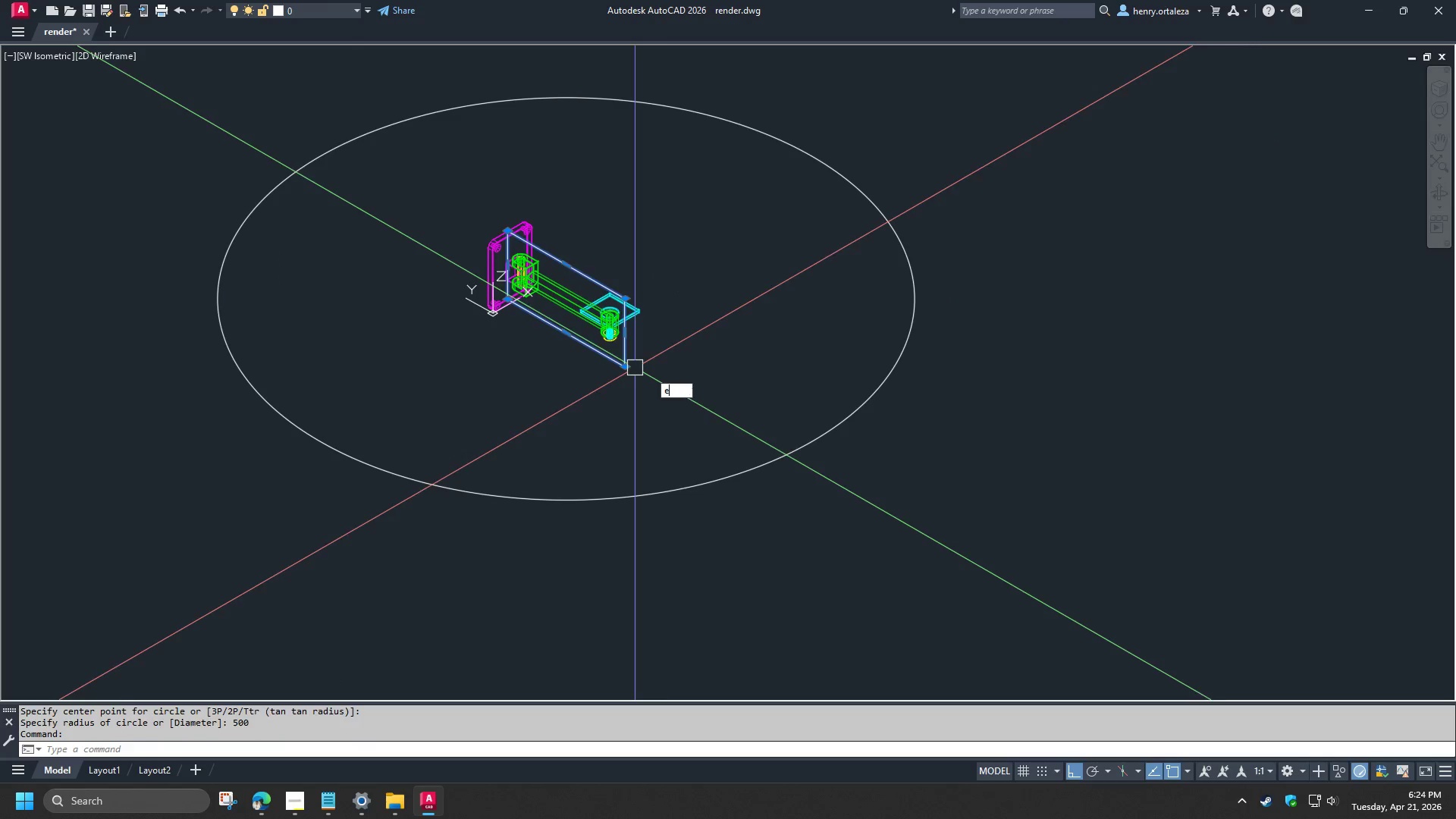 
type( ani )
 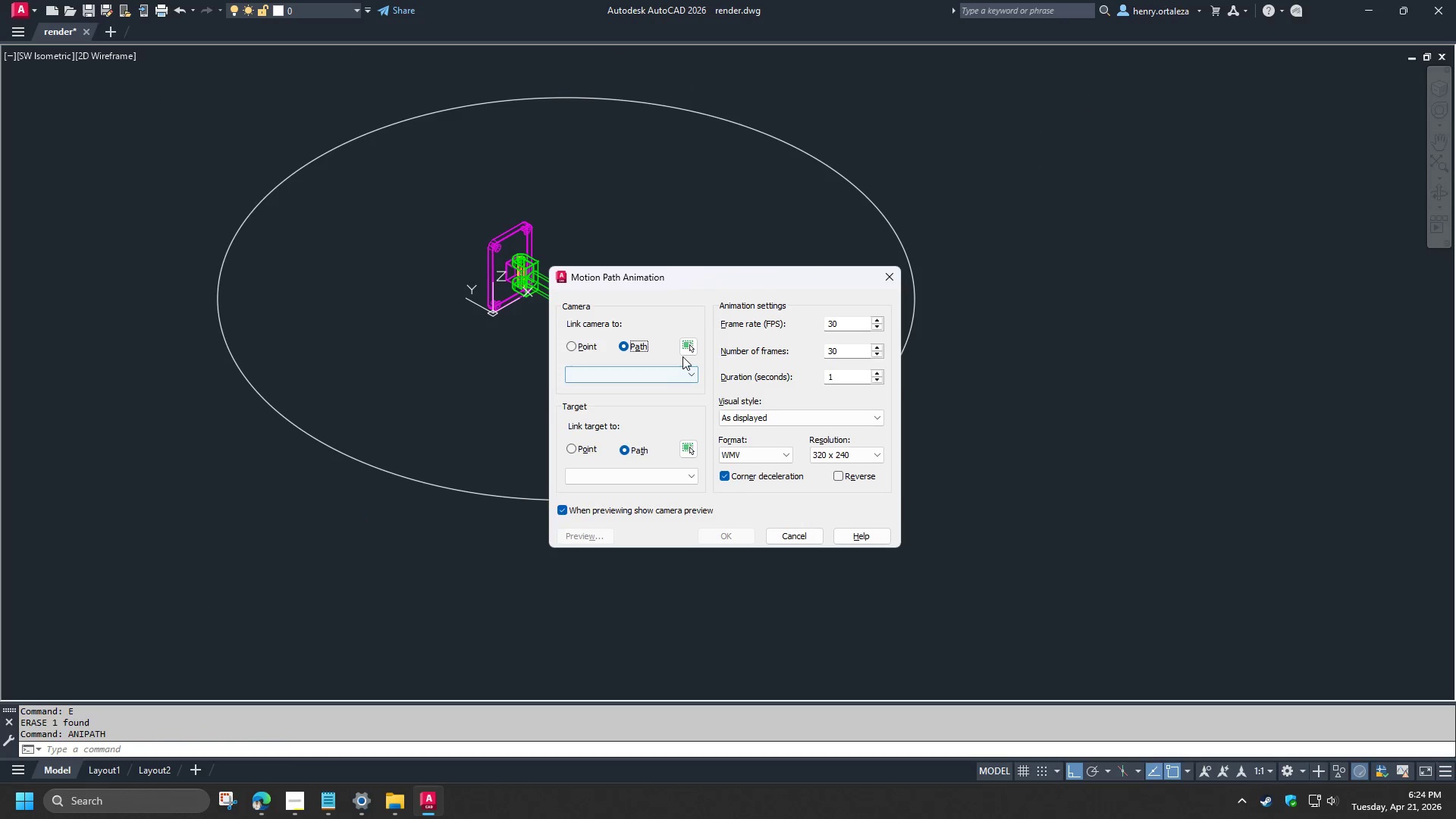 
left_click([684, 353])
 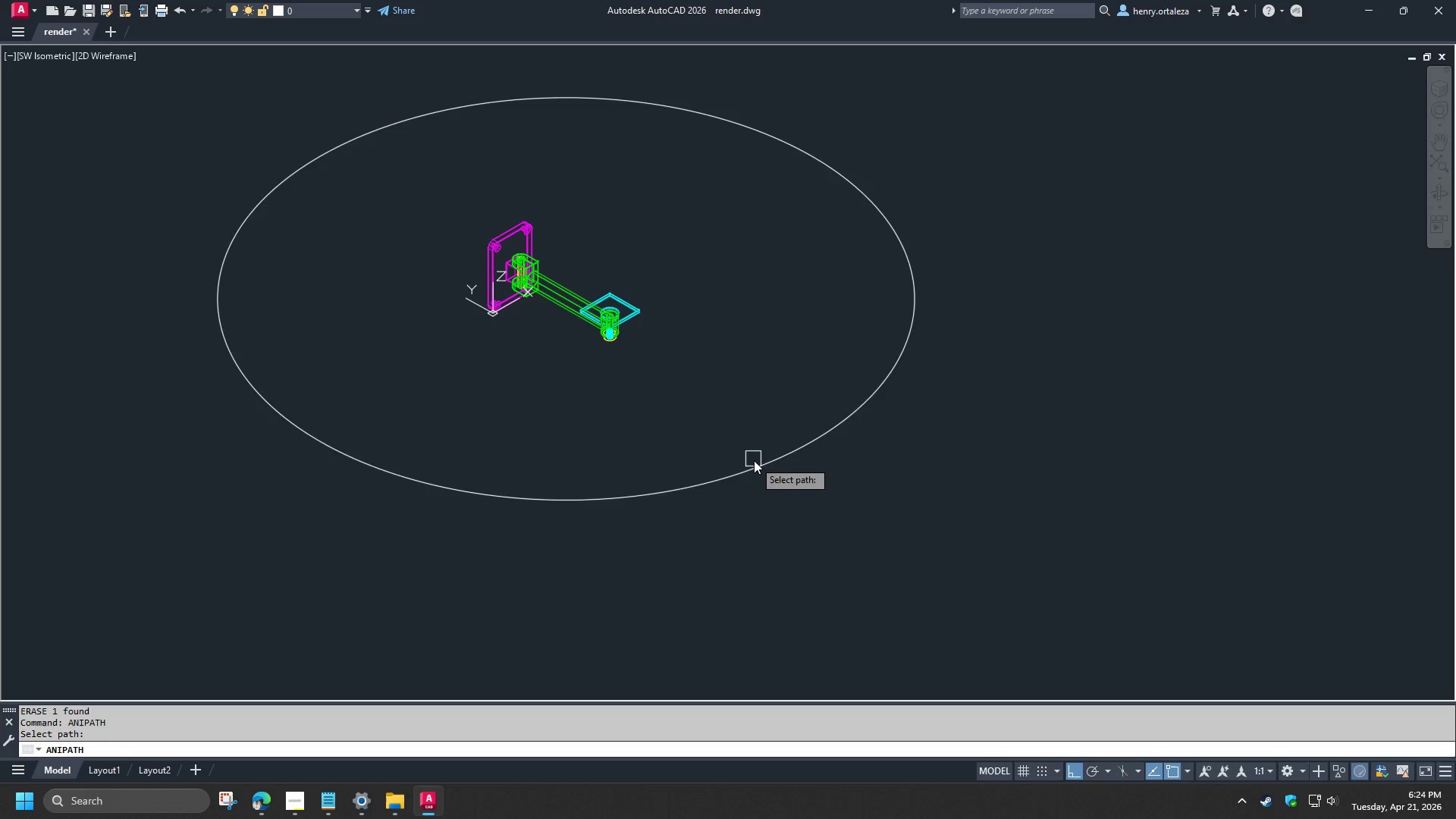 
left_click([757, 471])
 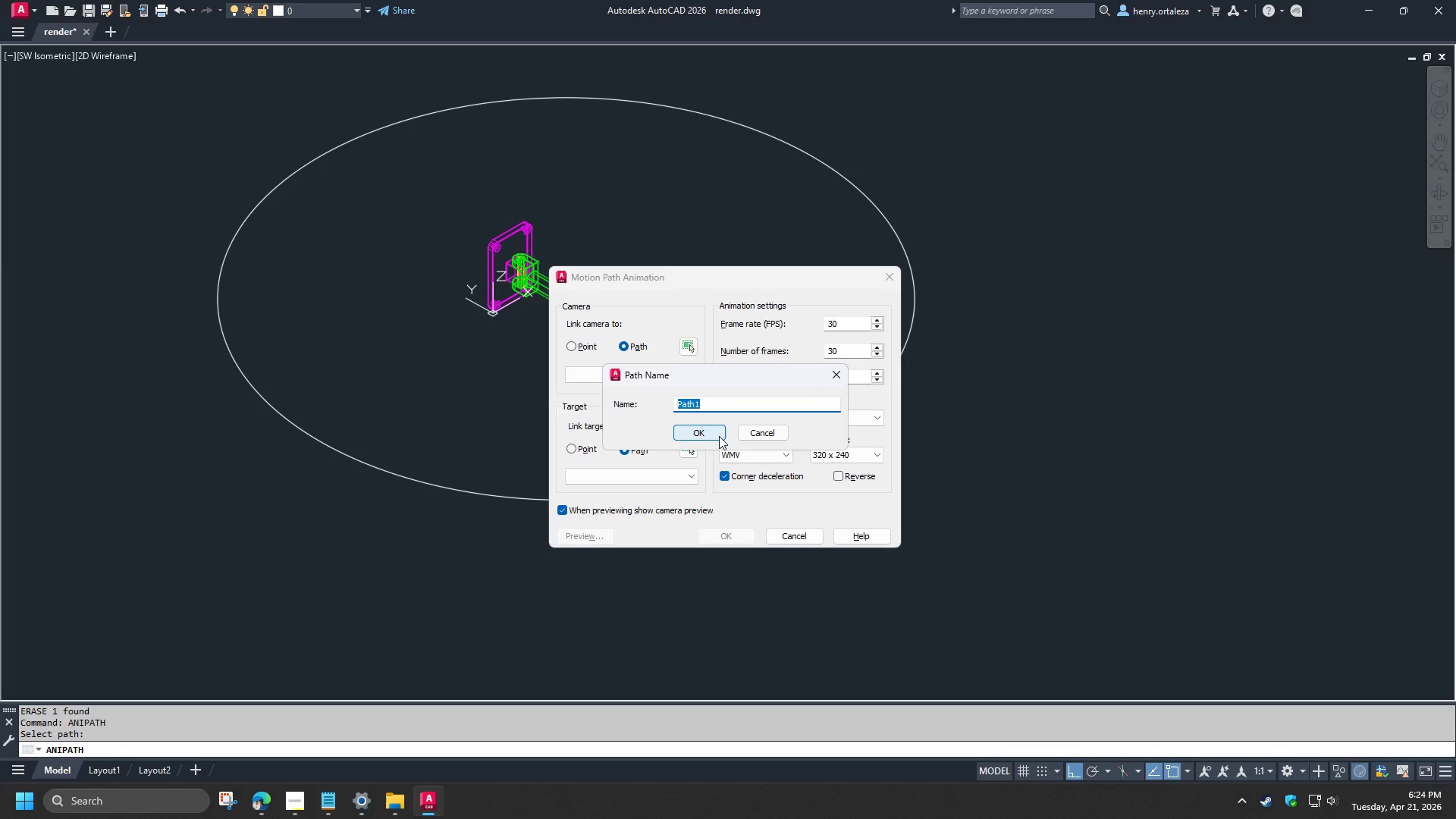 
left_click([715, 431])
 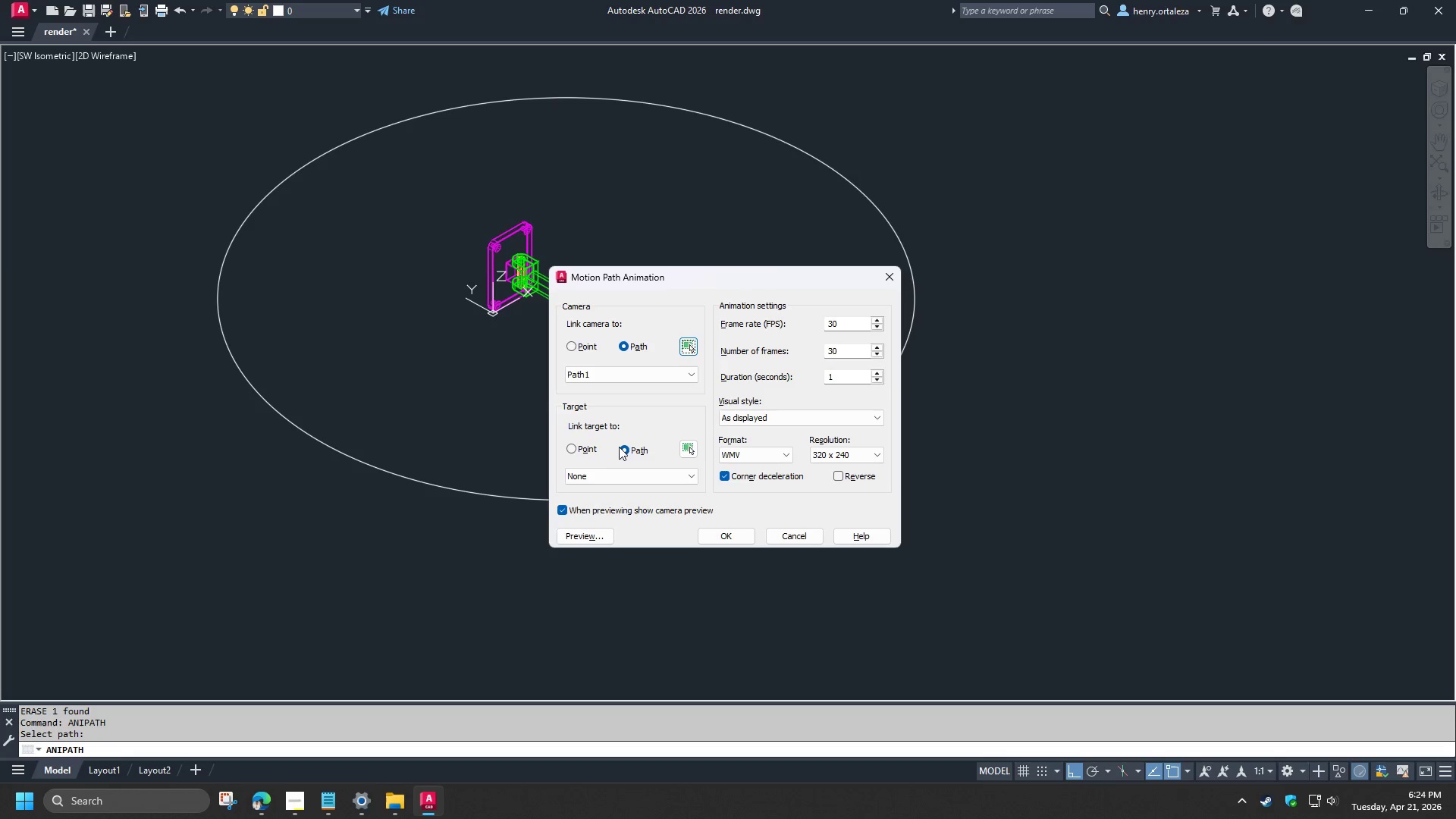 
left_click([585, 447])
 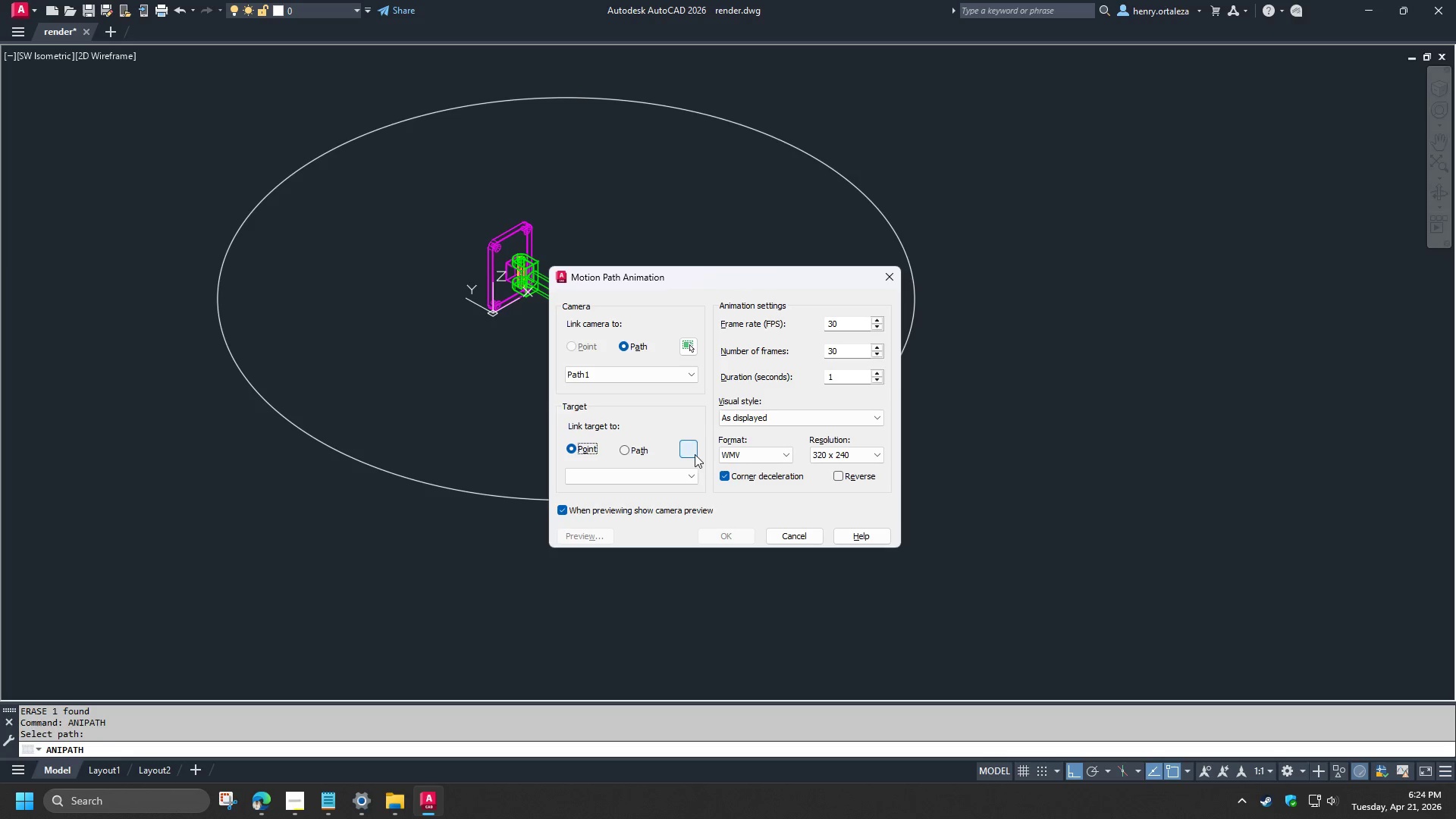 
left_click([686, 453])
 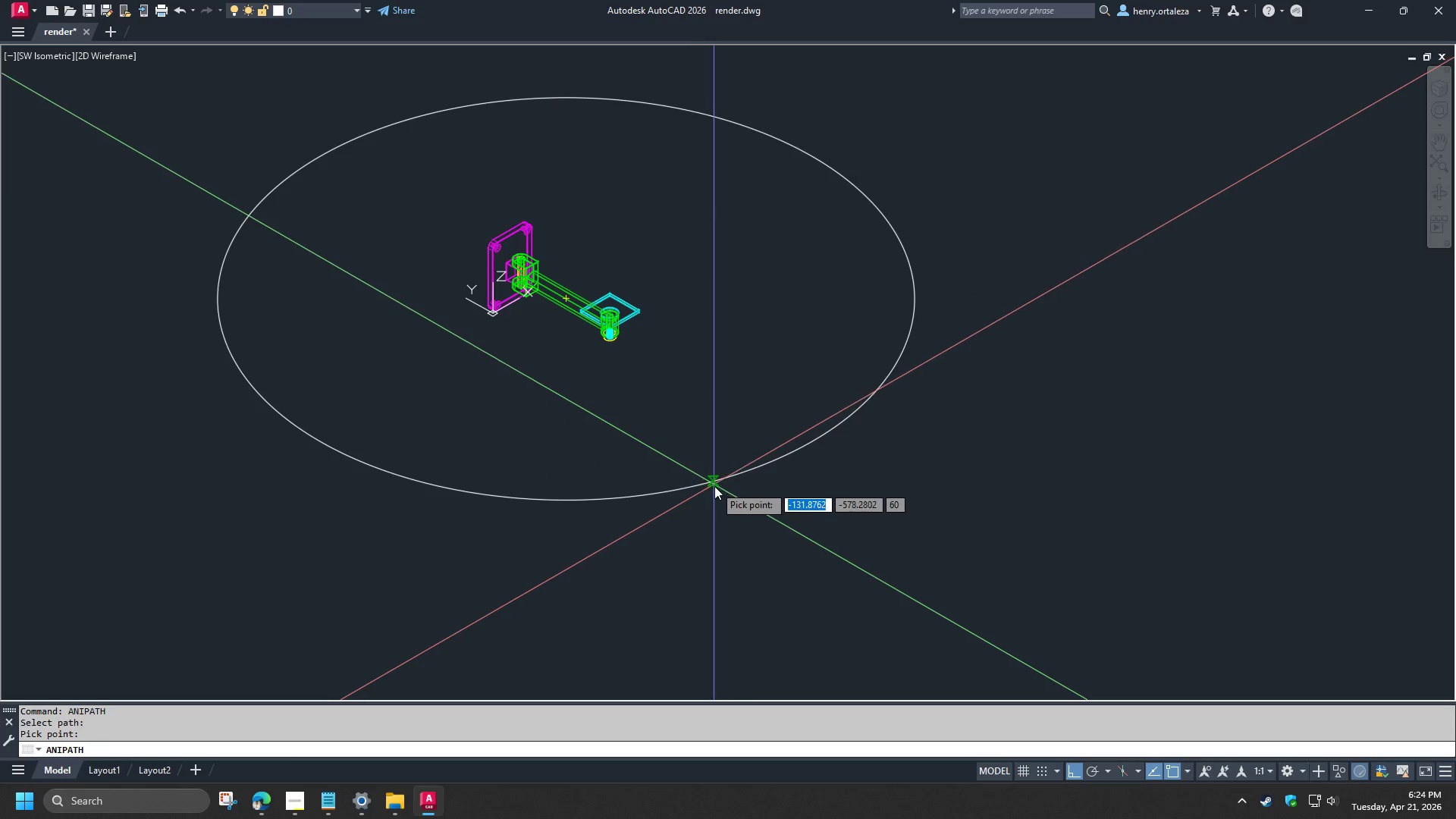 
type(cen )
 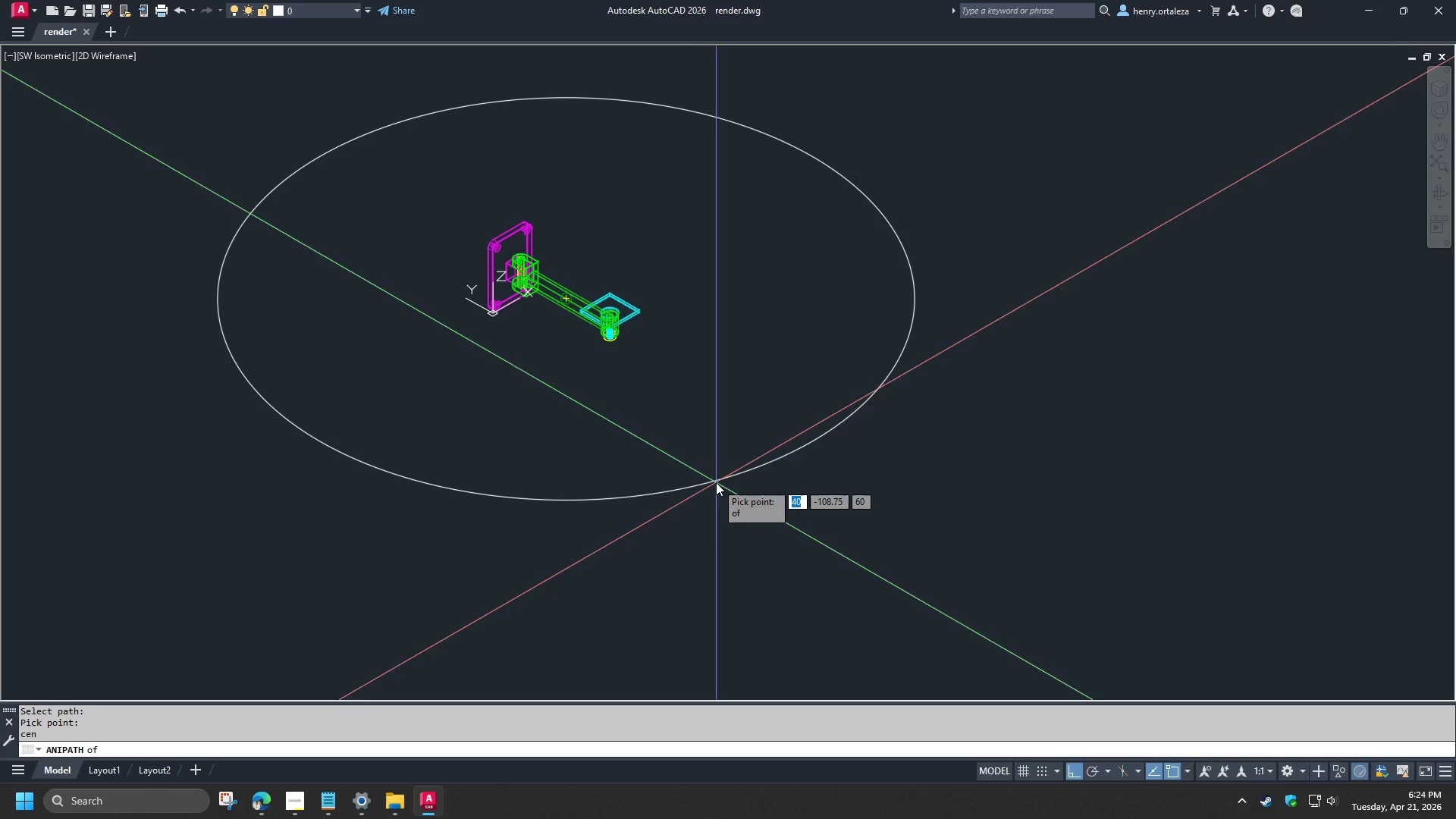 
left_click([716, 482])
 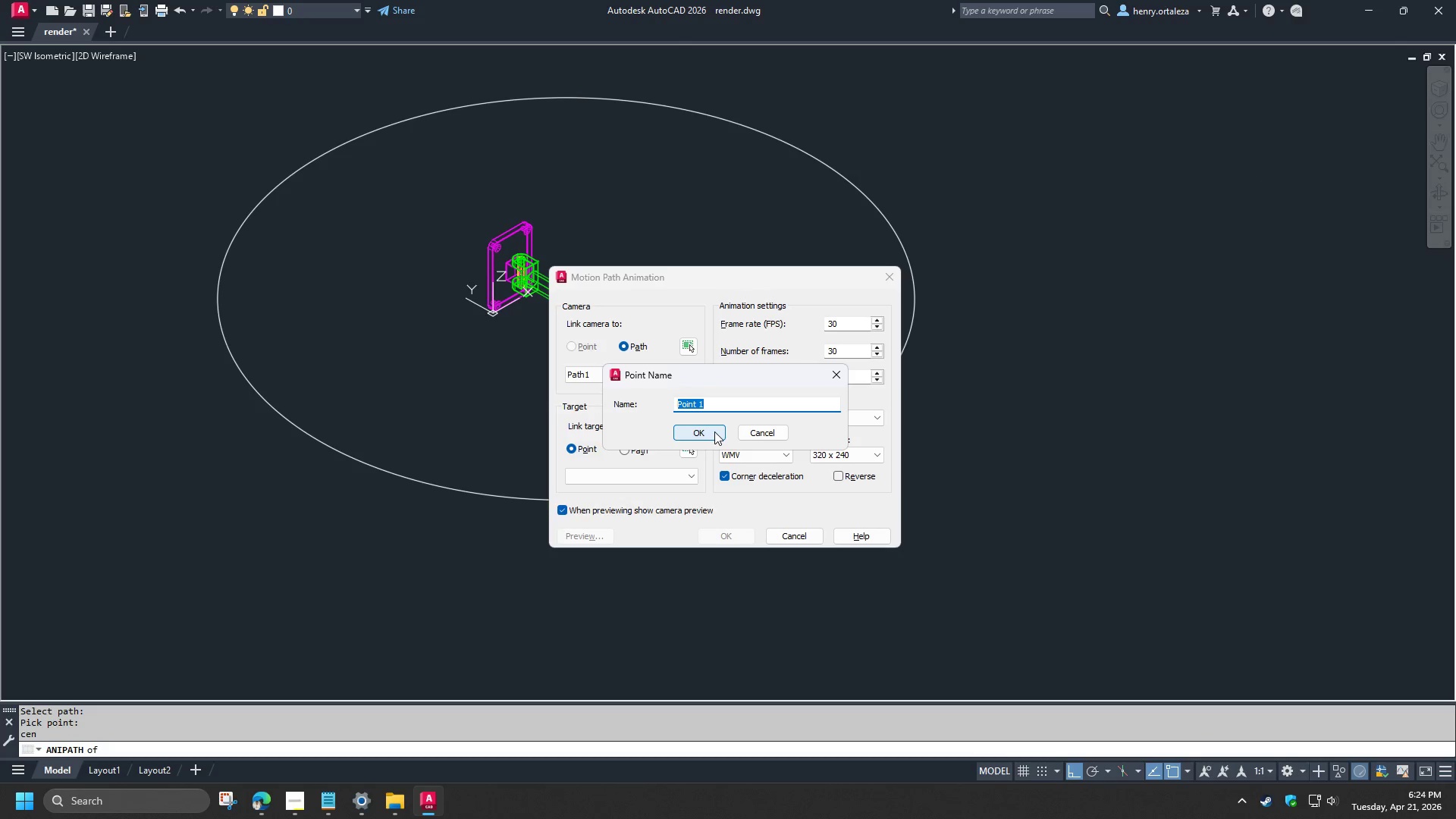 
left_click([714, 431])
 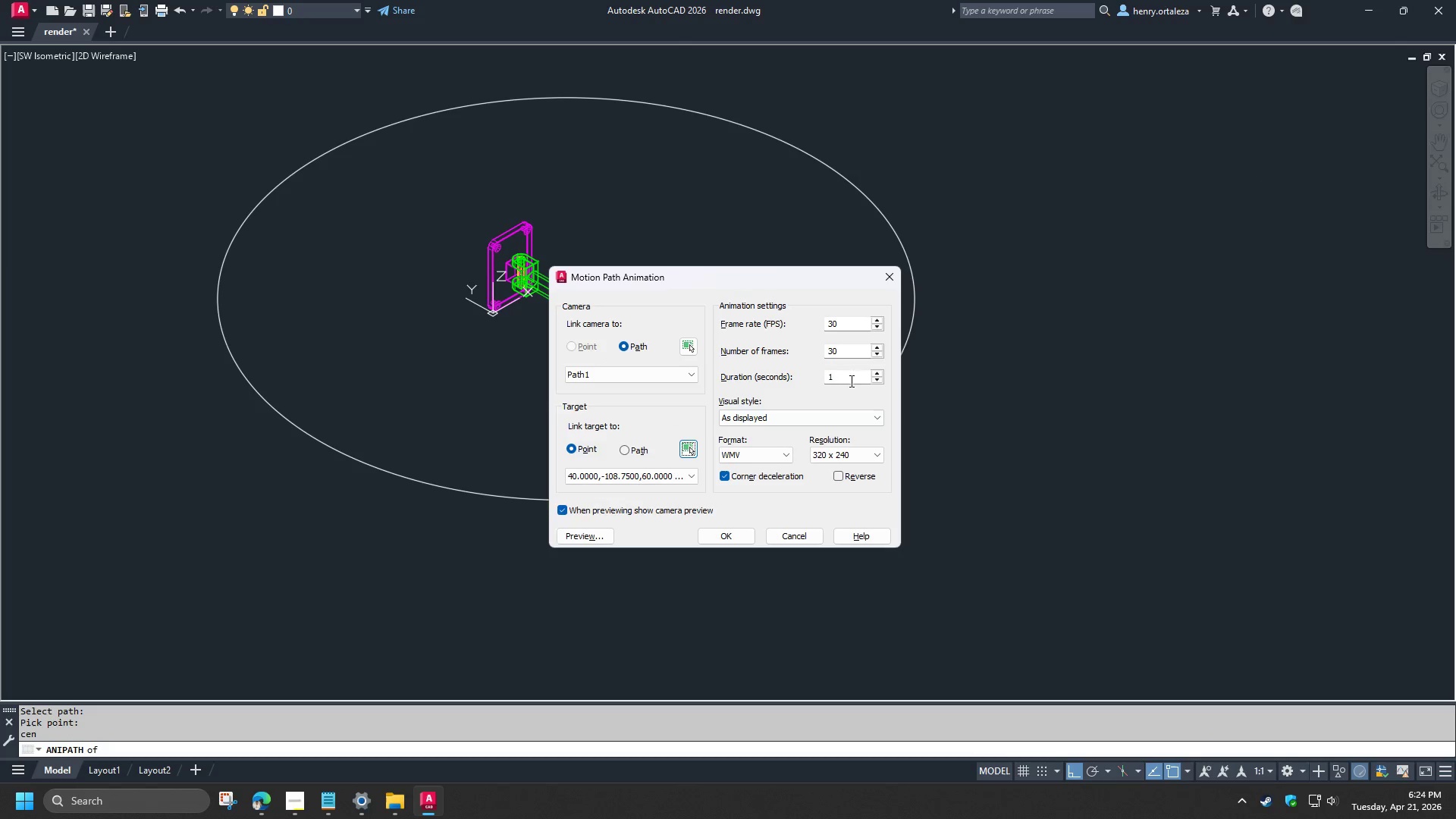 
left_click([846, 379])
 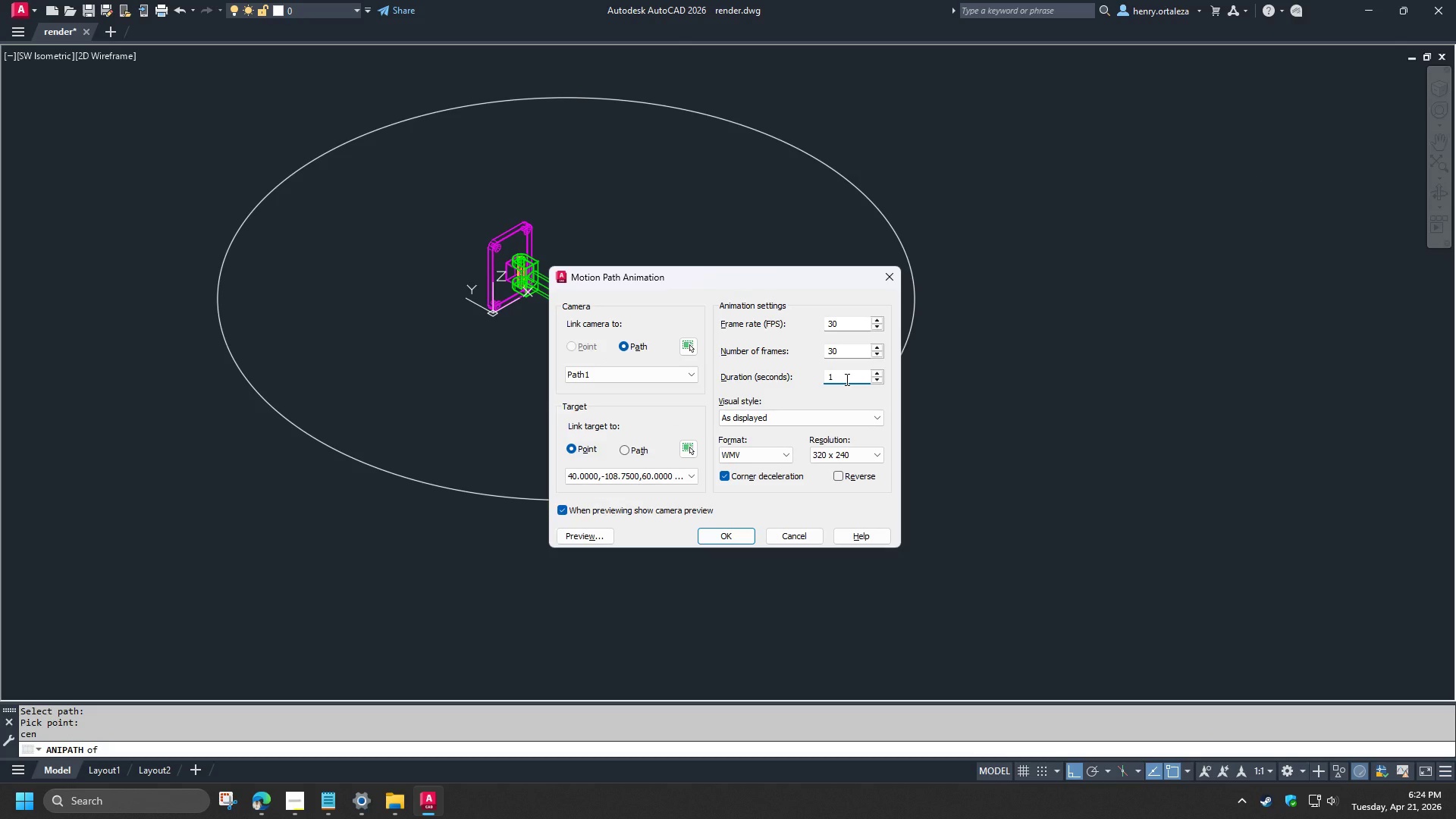 
key(Numpad0)
 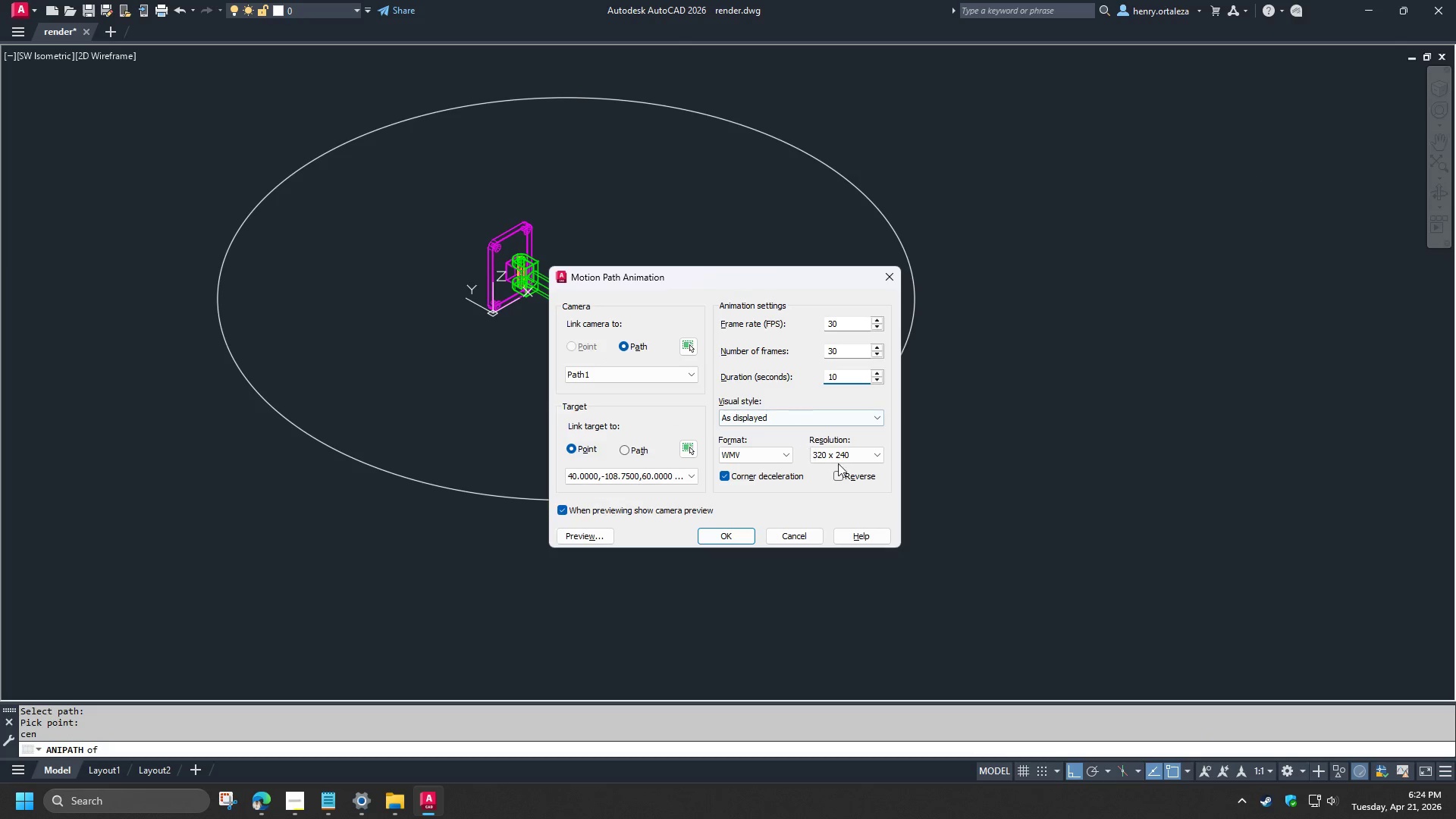 
left_click([840, 454])
 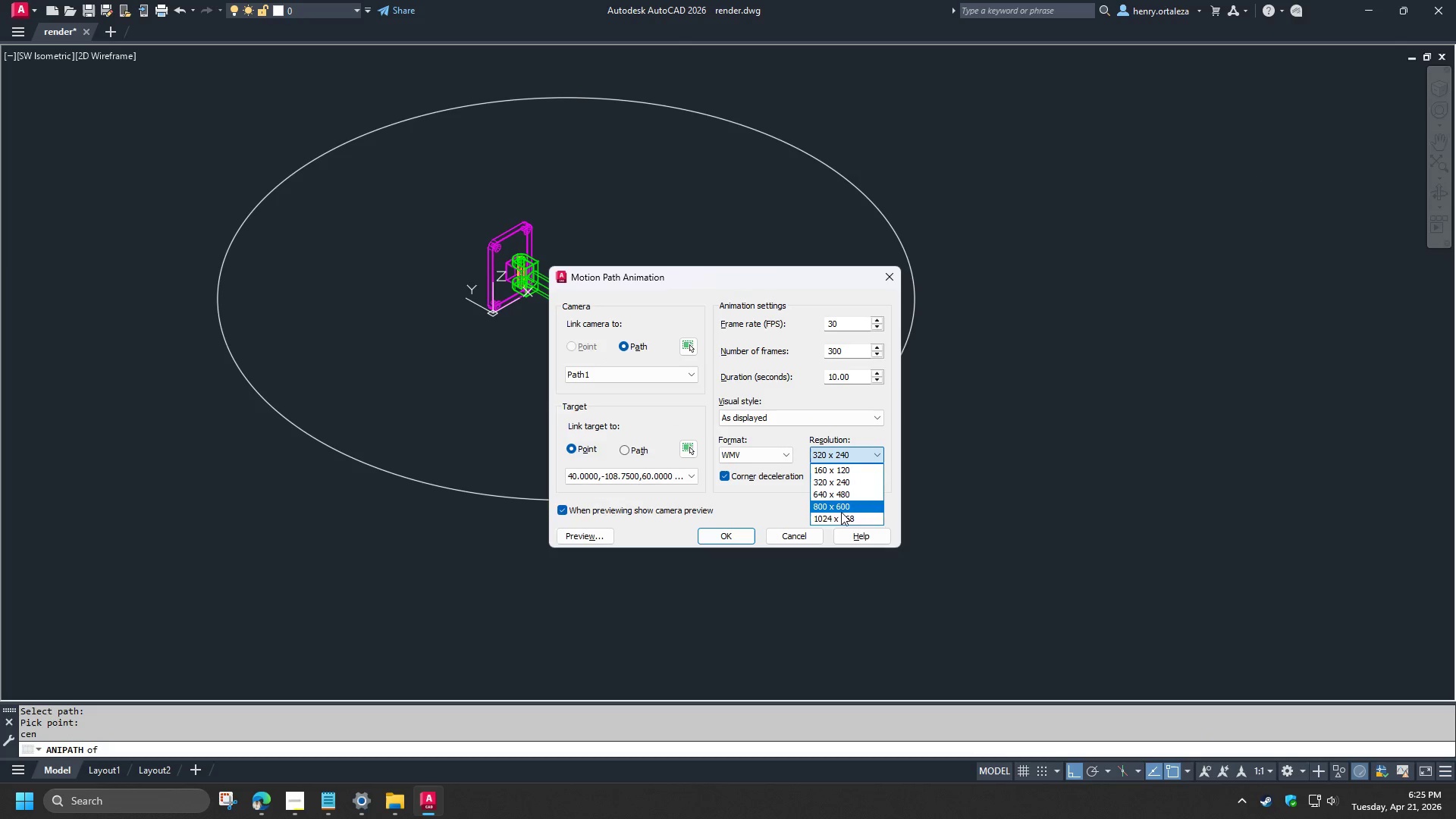 
left_click([840, 516])
 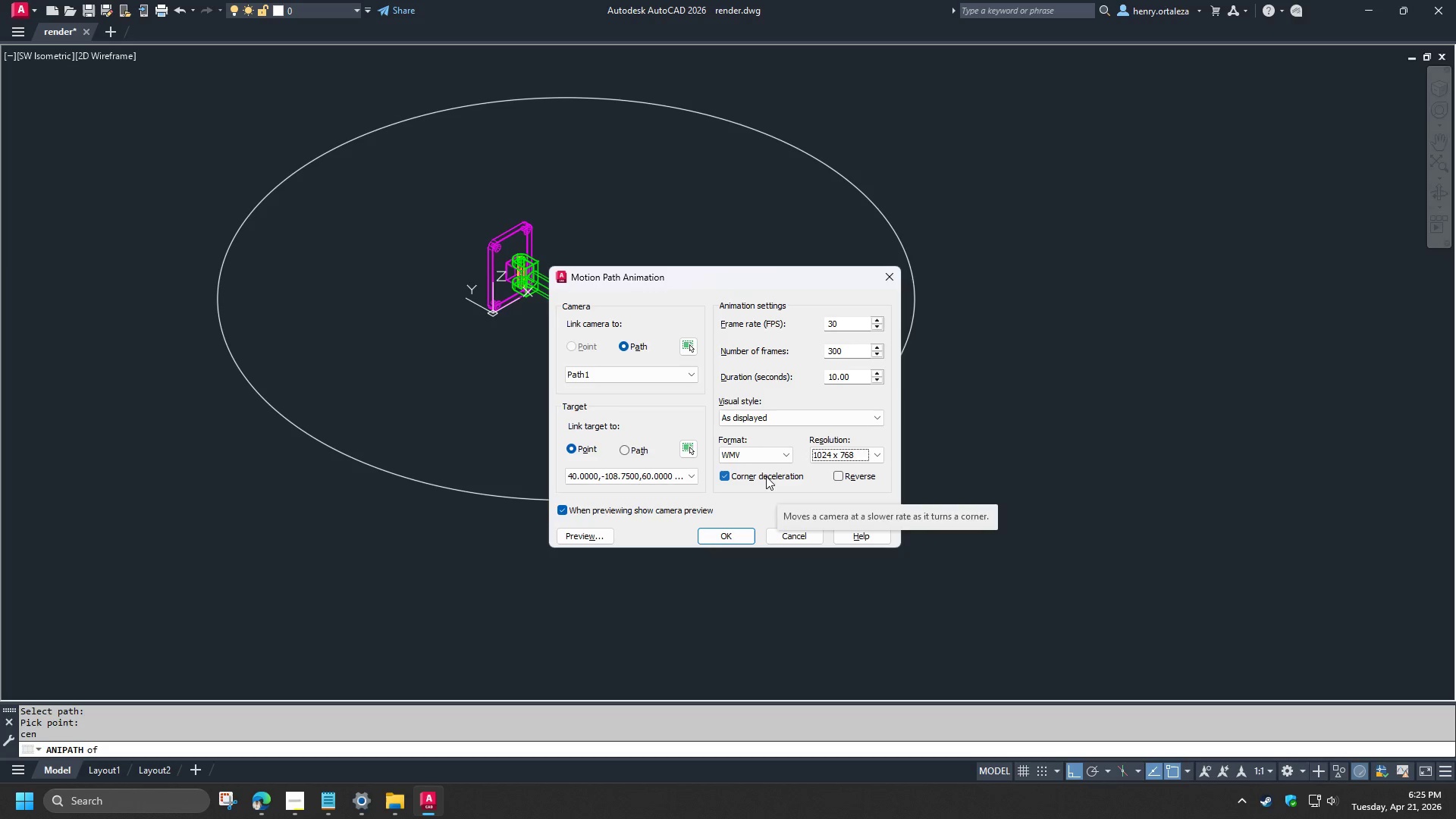 
left_click([766, 476])
 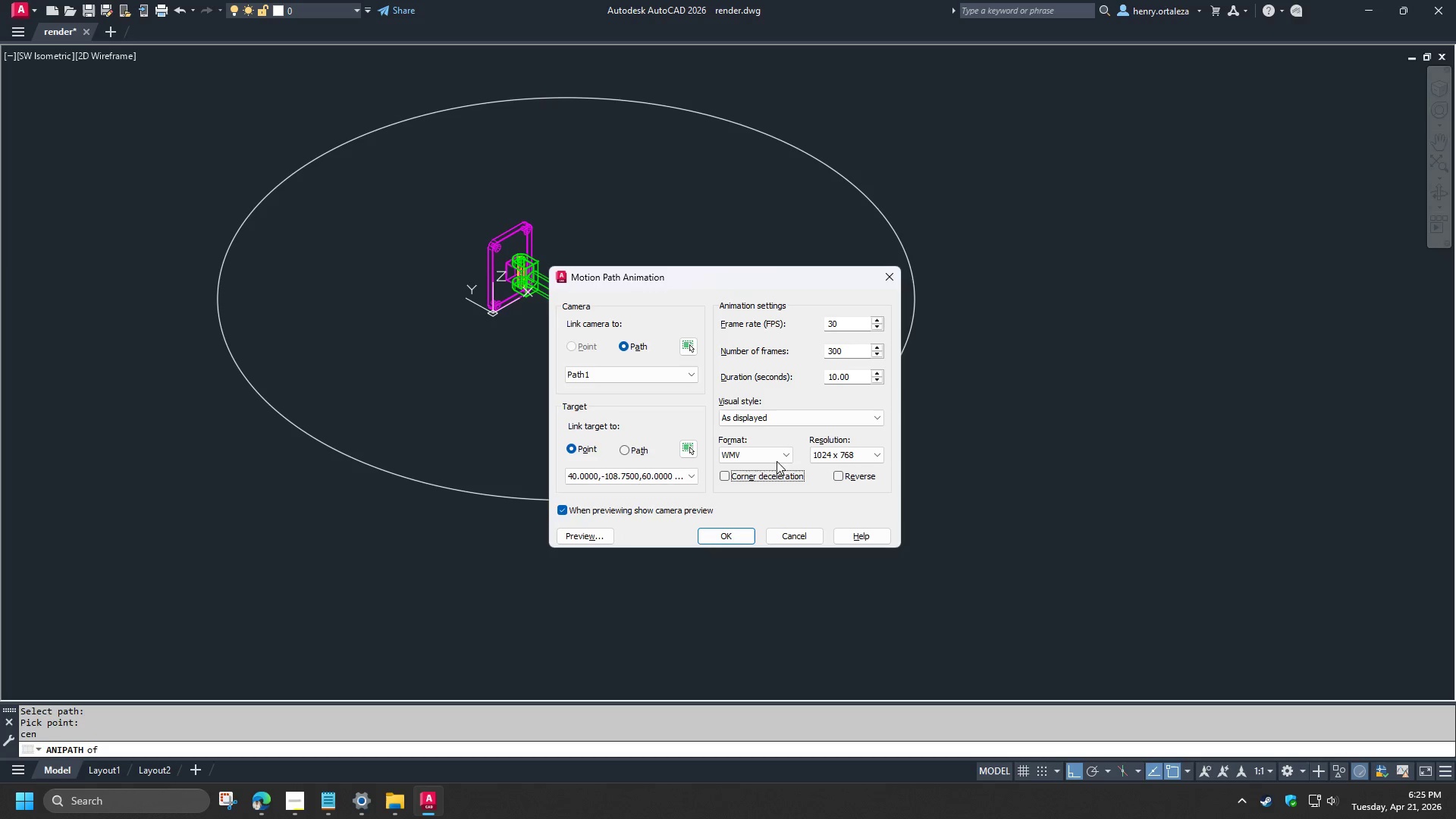 
left_click([761, 413])
 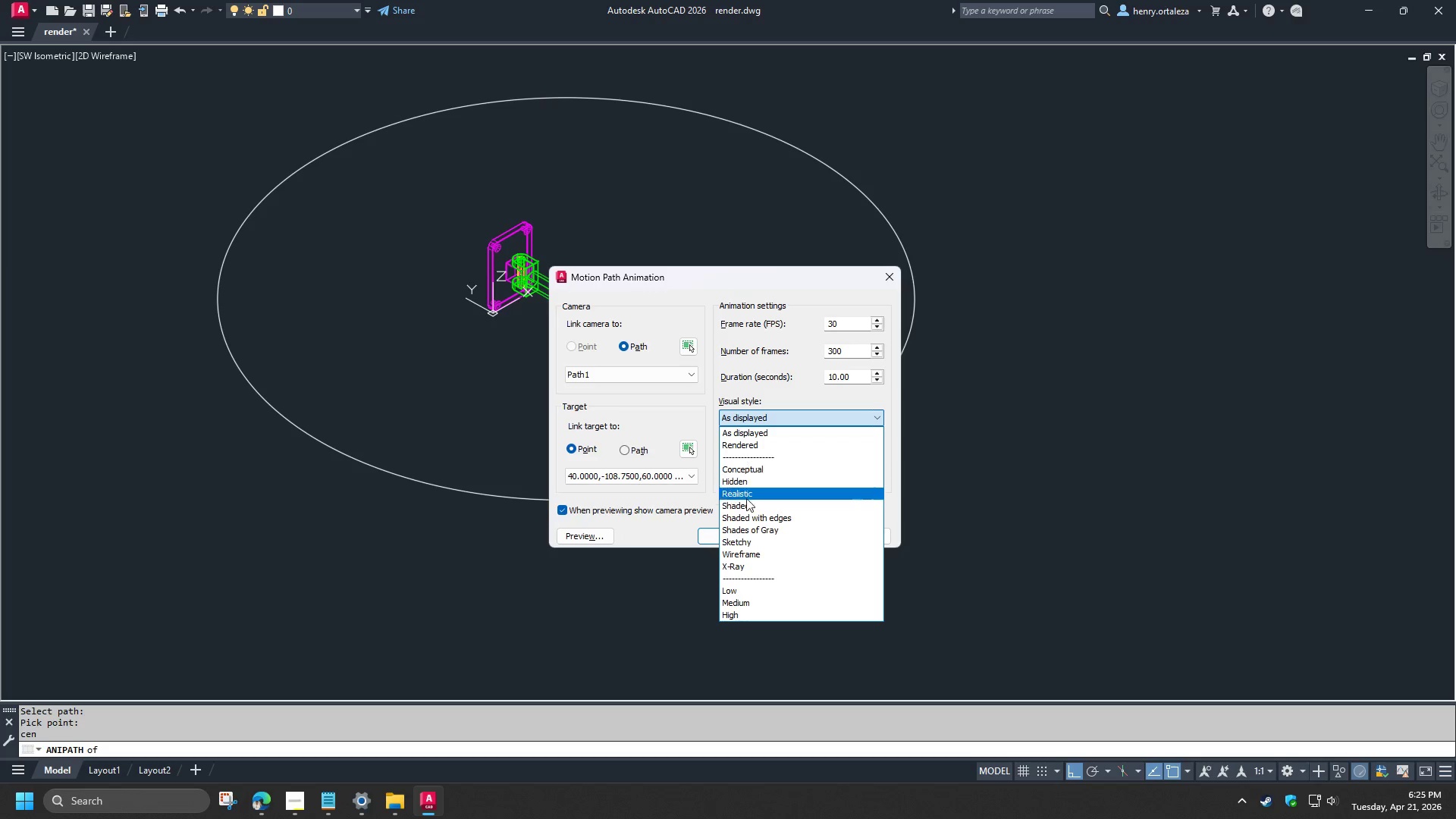 
left_click([746, 505])
 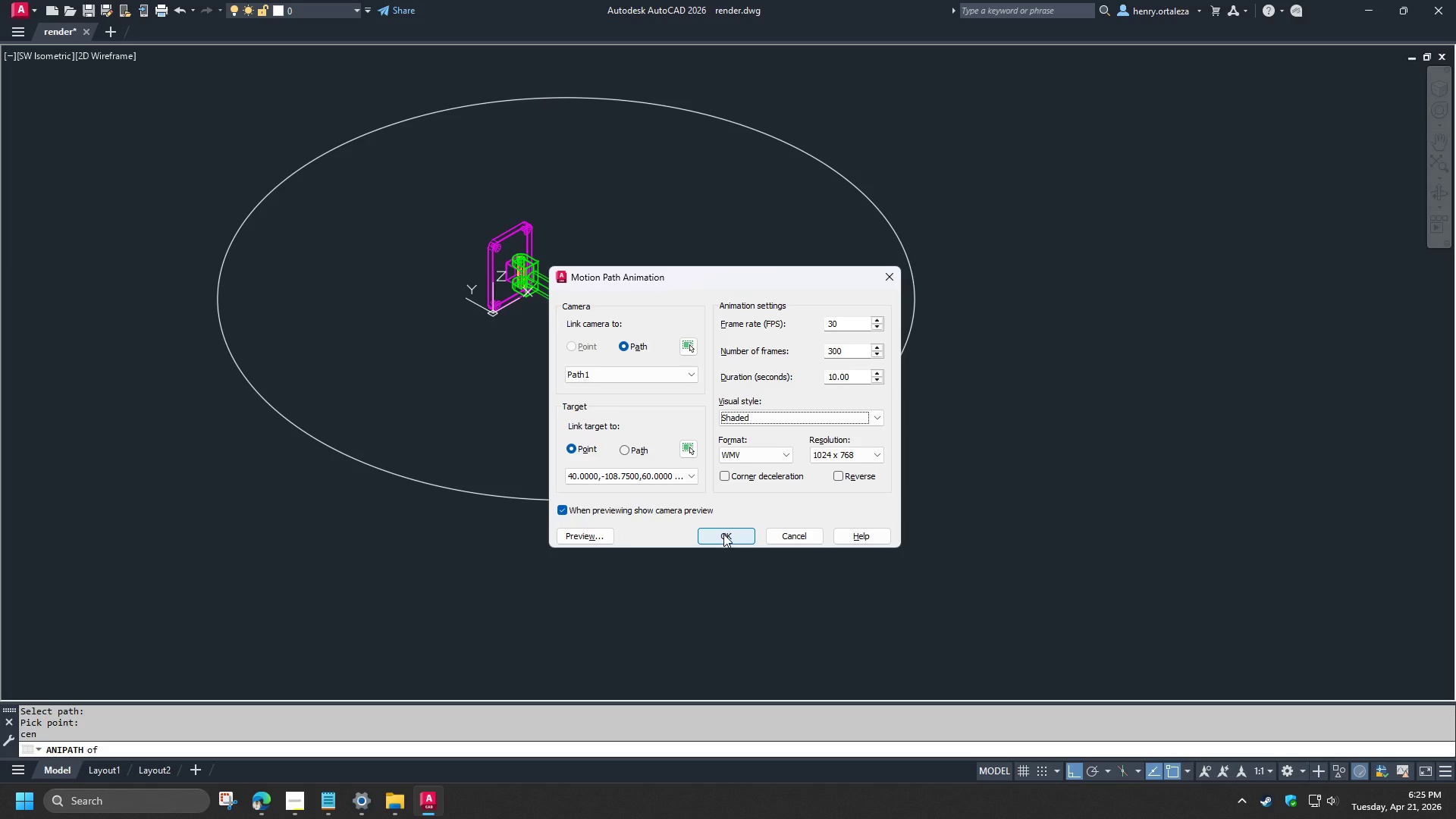 
left_click([723, 534])
 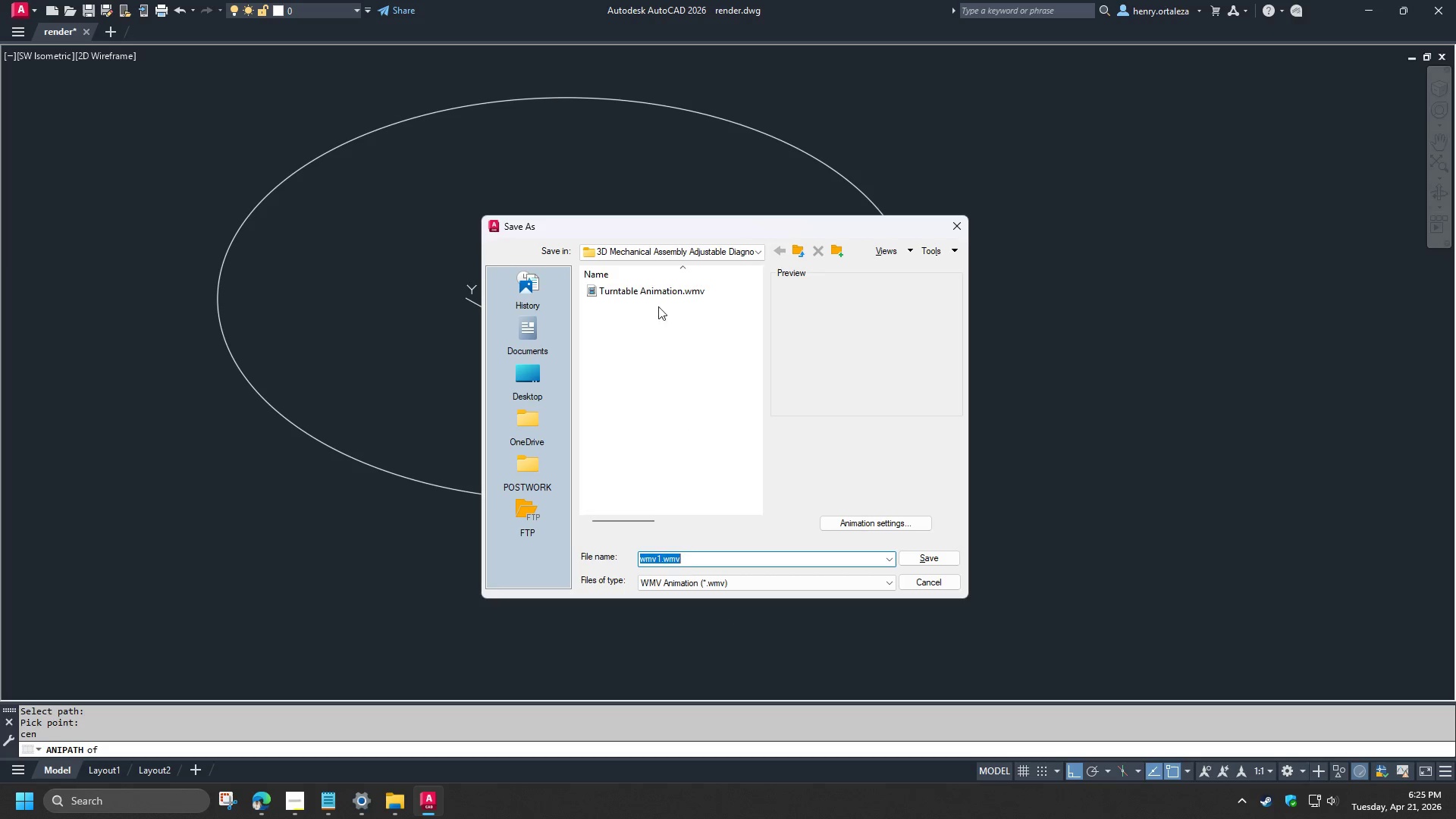 
double_click([651, 292])
 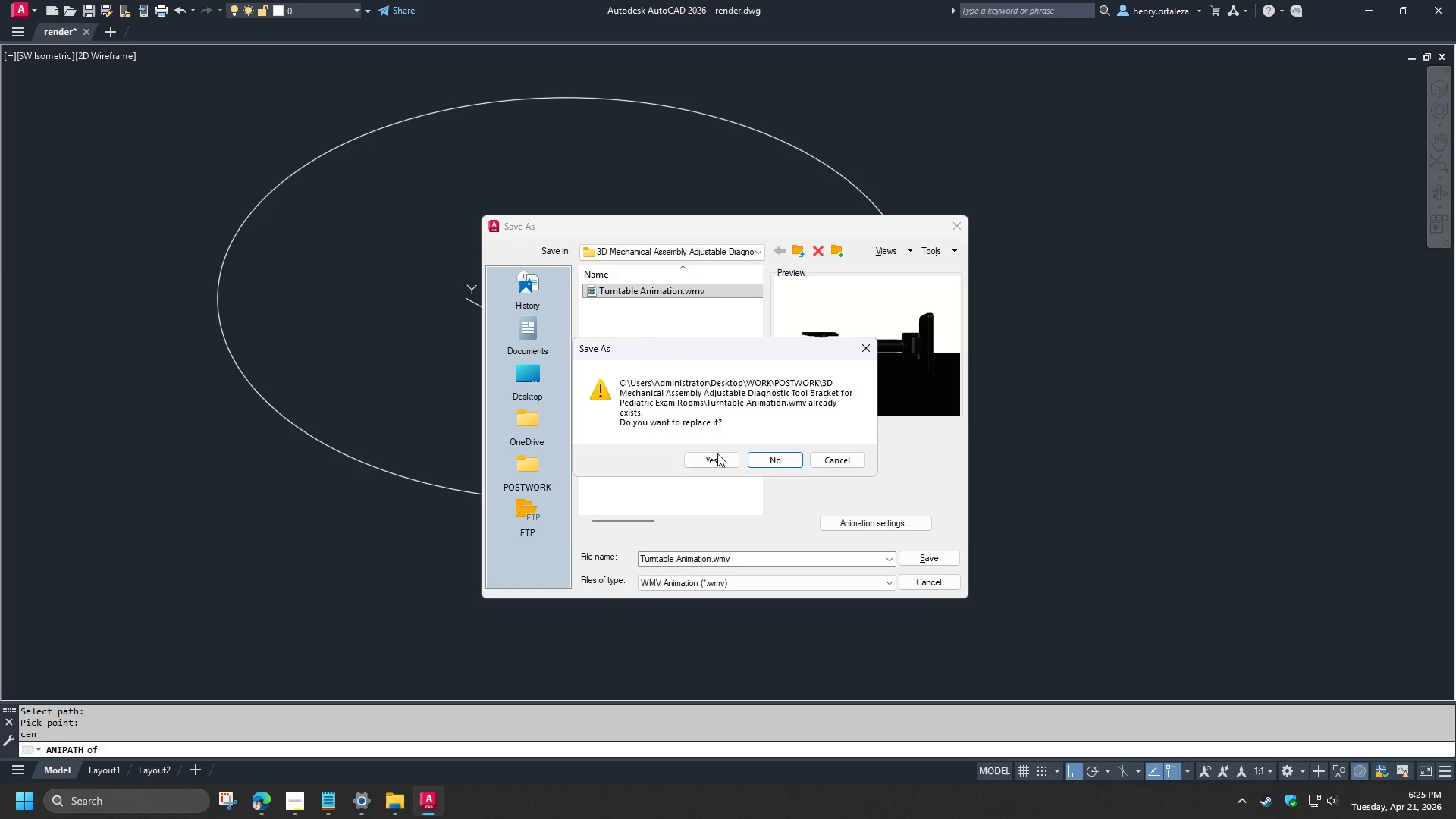 
left_click([711, 461])
 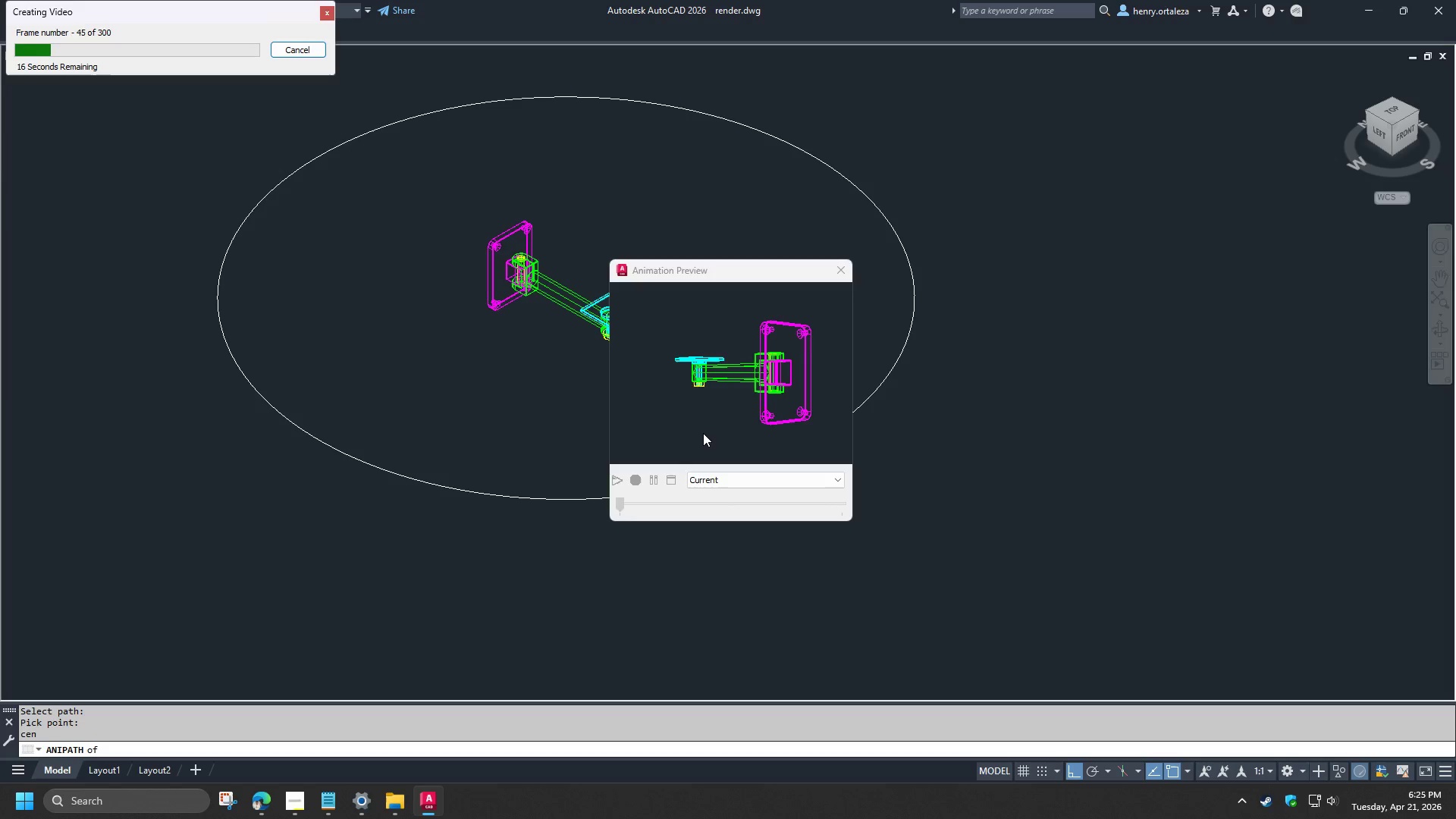 
left_click([720, 485])
 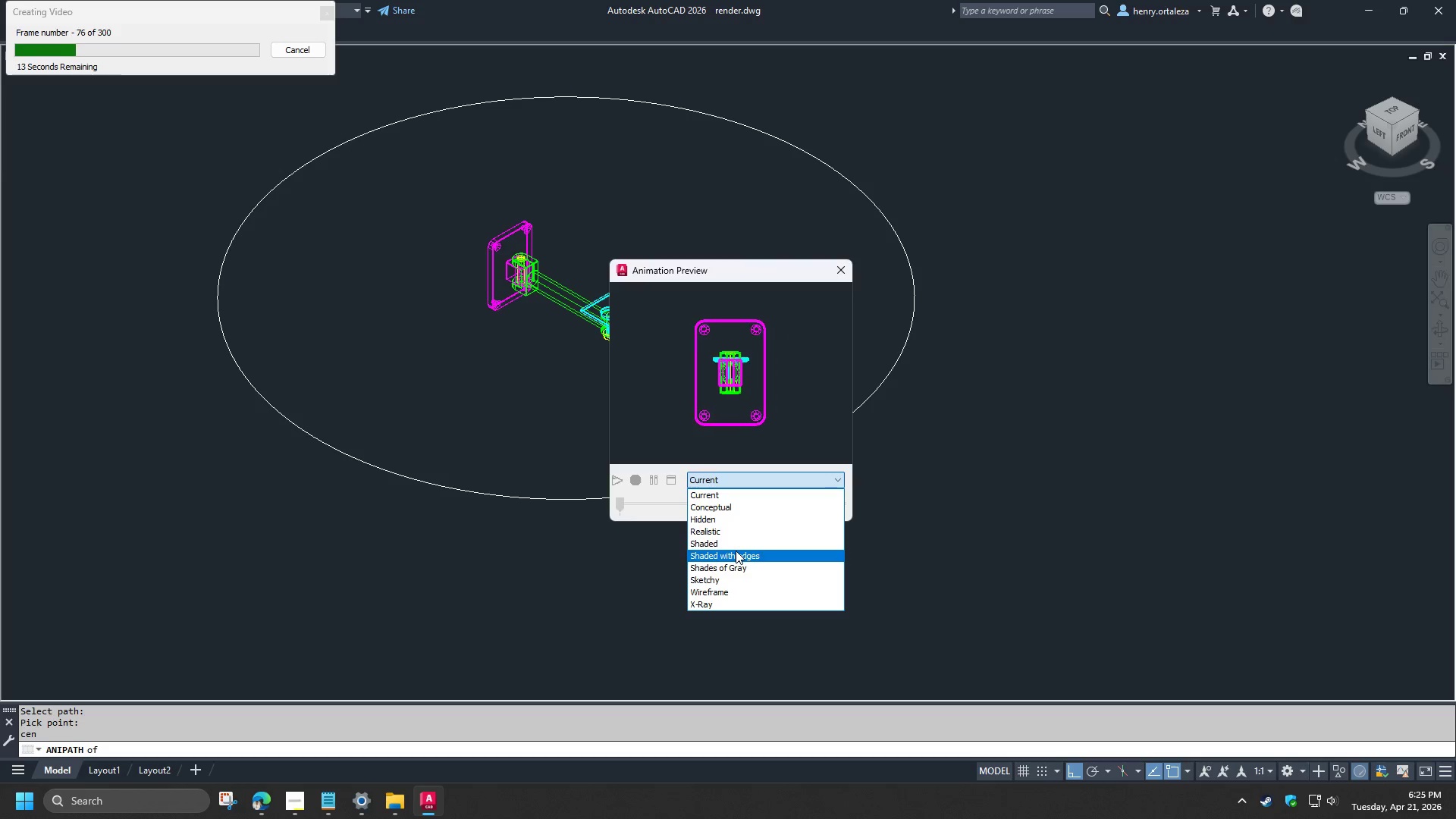 
left_click([735, 542])
 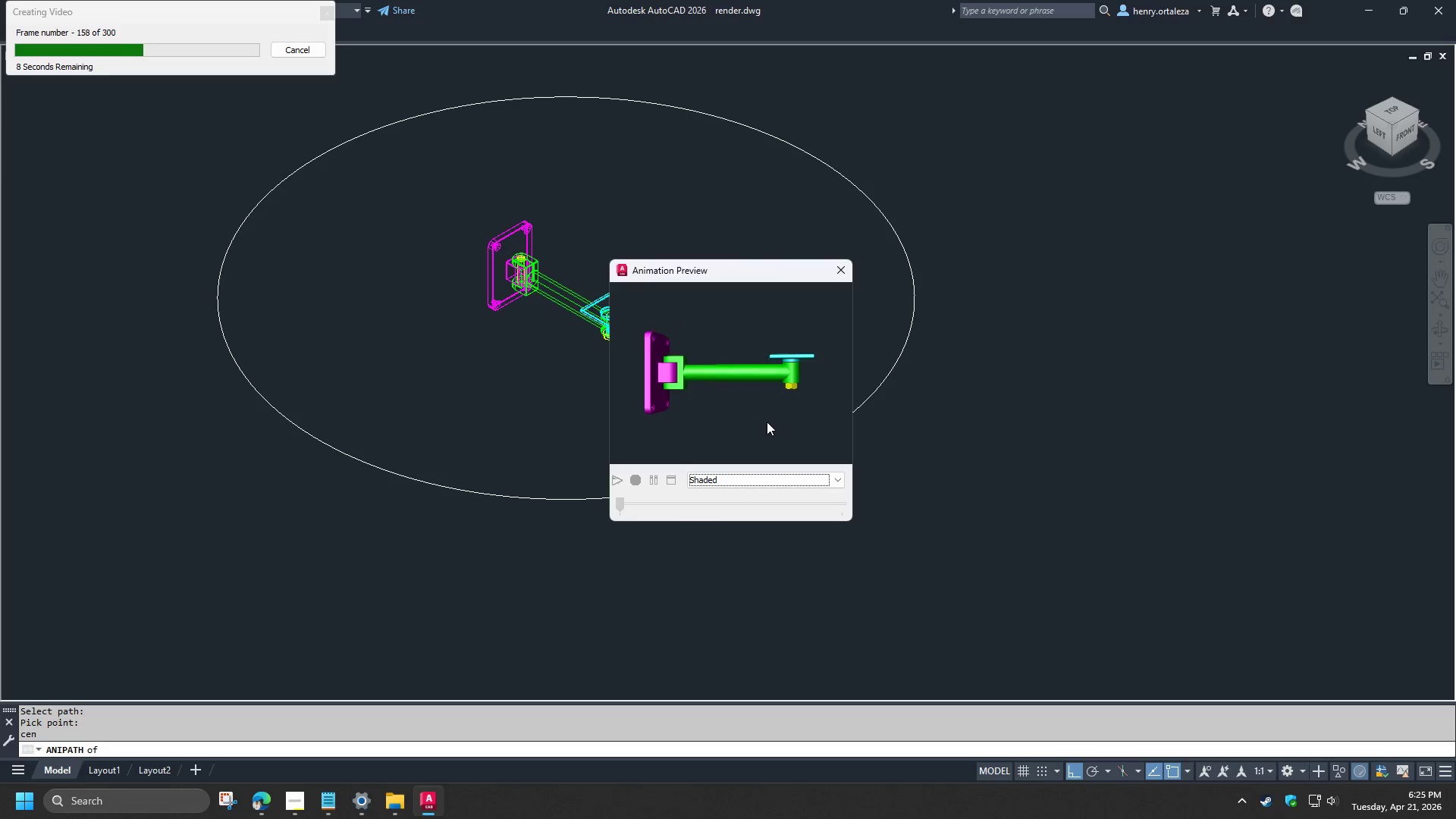 
wait(9.58)
 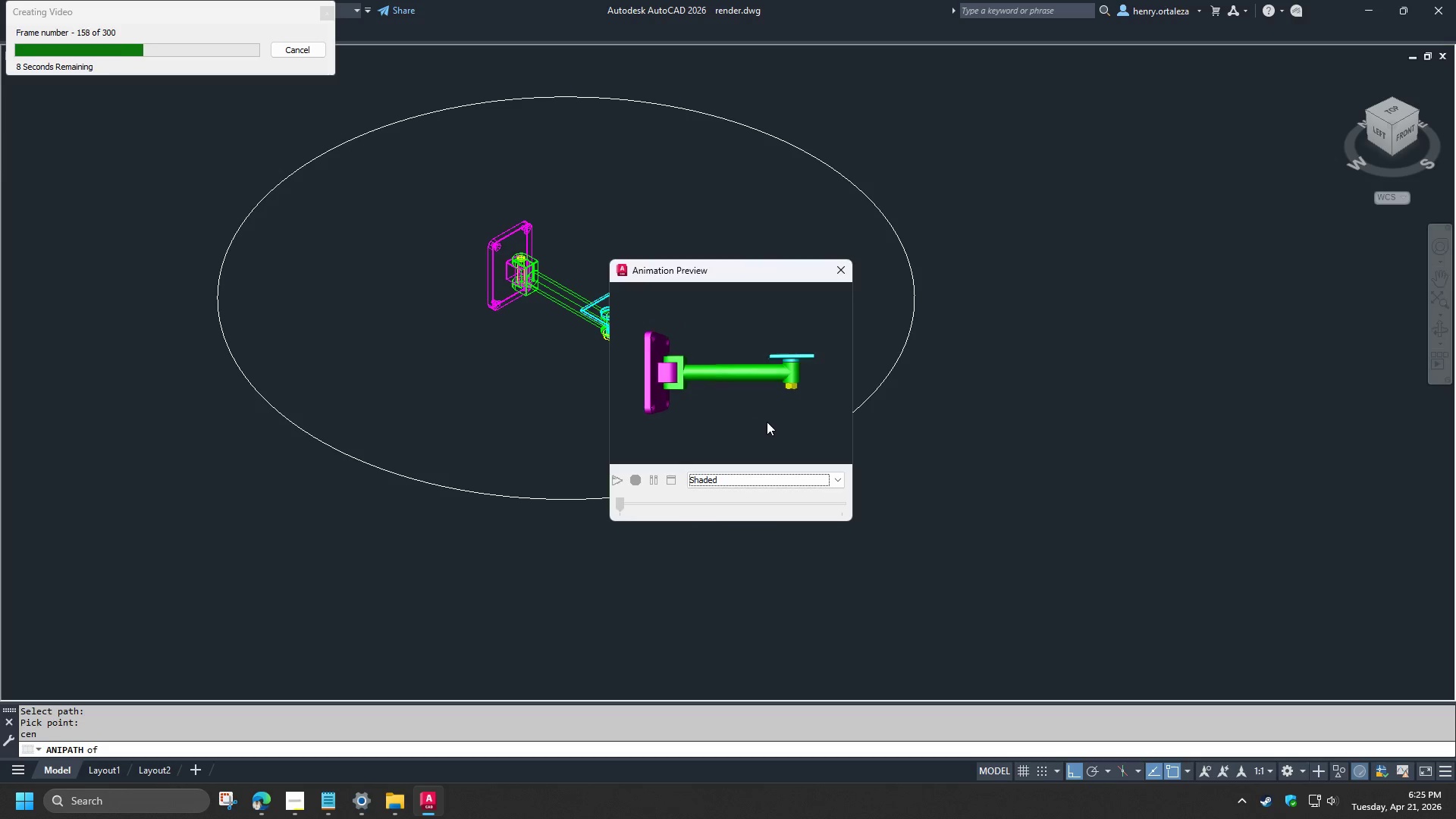 
left_click_drag(start_coordinate=[855, 522], to_coordinate=[1078, 548])
 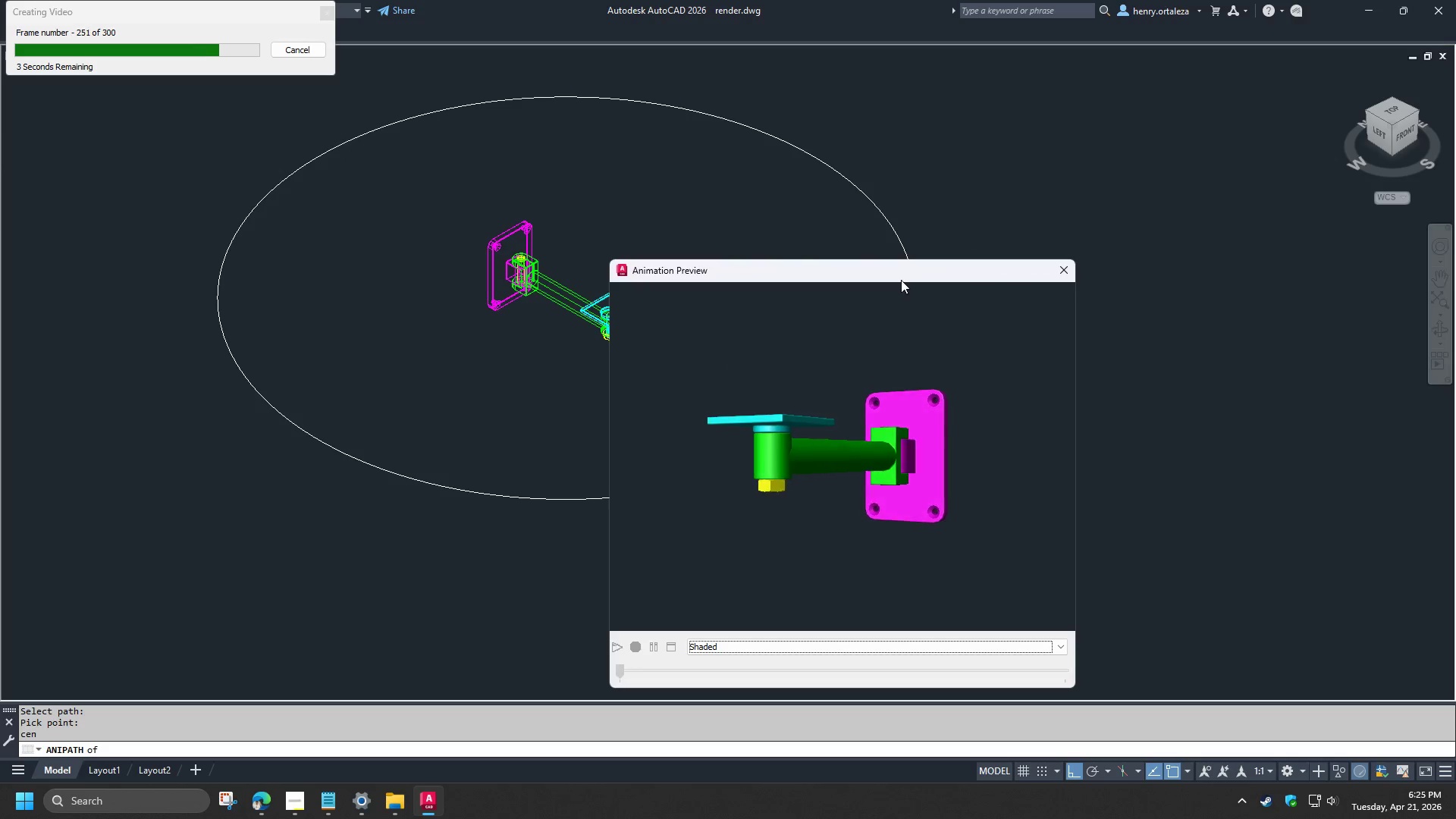 
left_click_drag(start_coordinate=[898, 269], to_coordinate=[836, 198])
 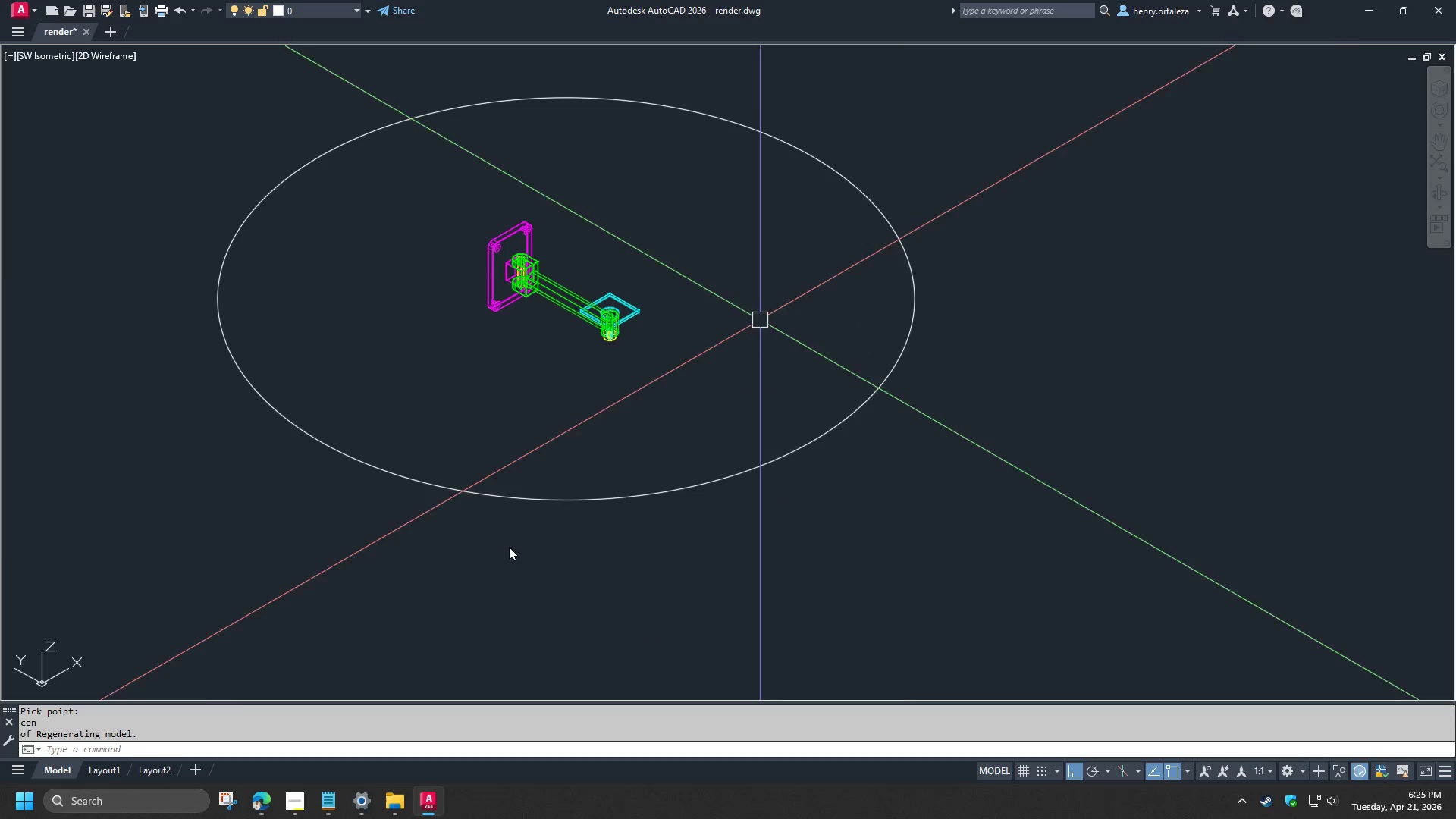 
left_click([384, 808])
 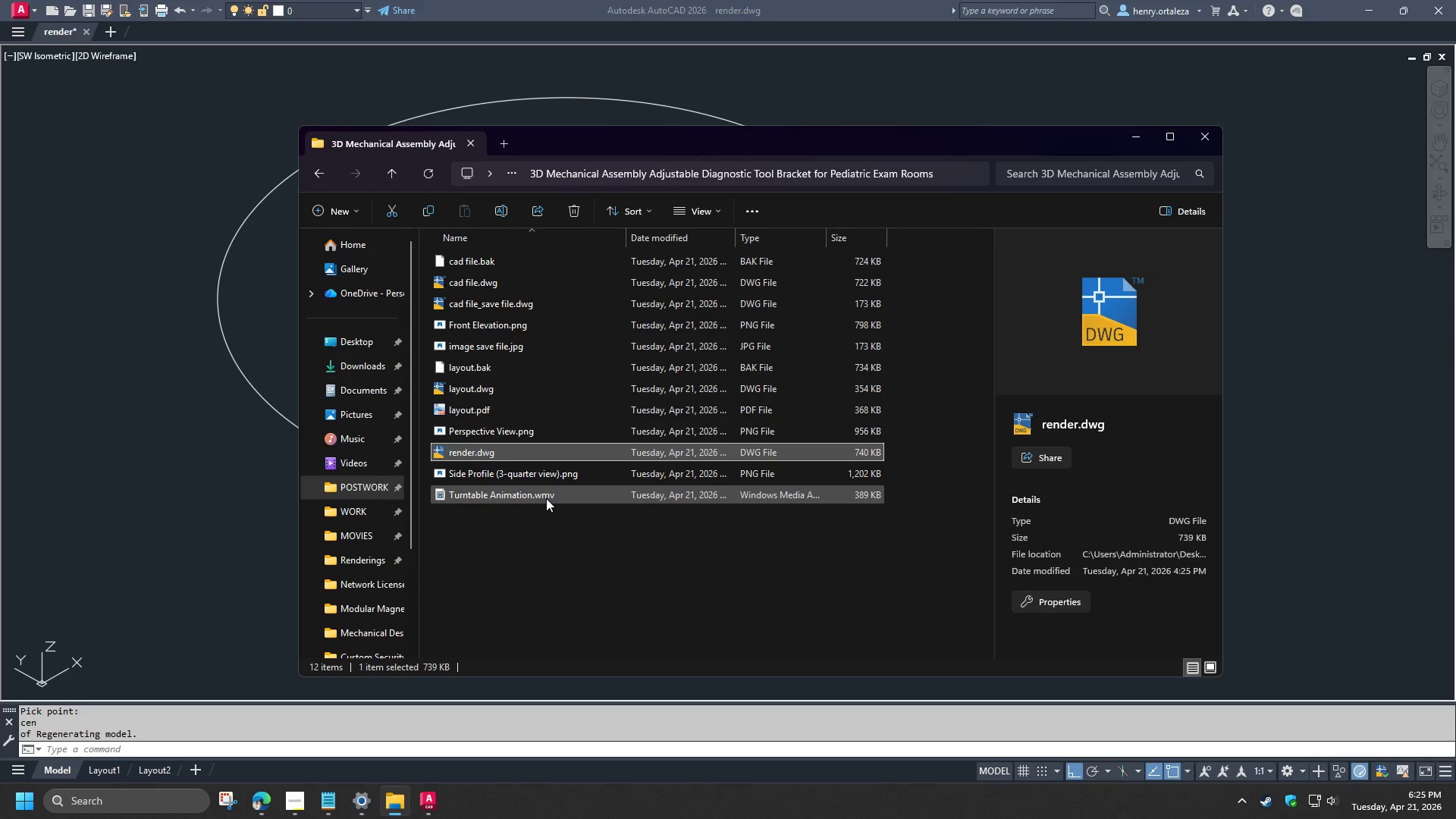 
left_click([546, 498])
 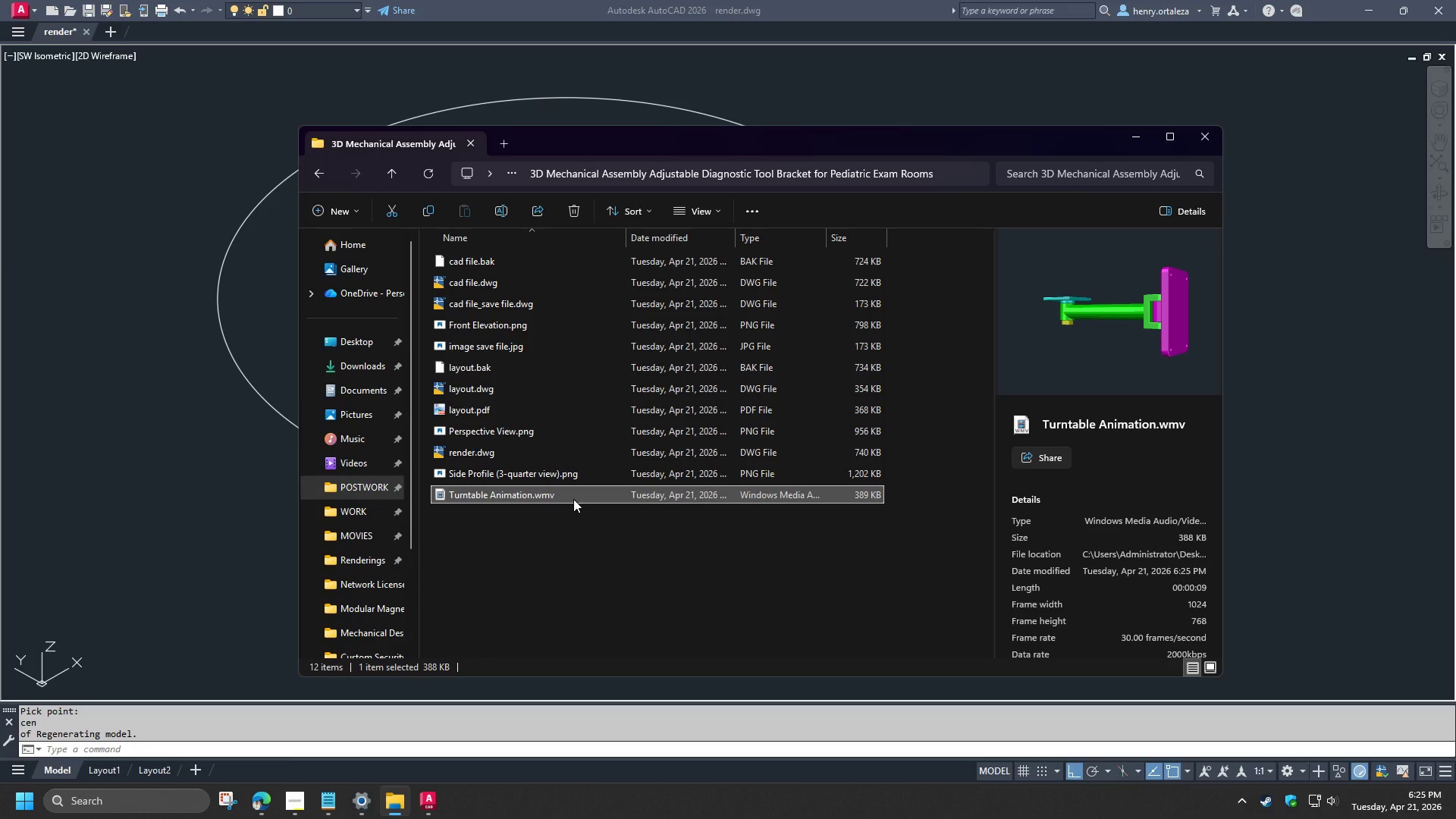 
double_click([573, 499])
 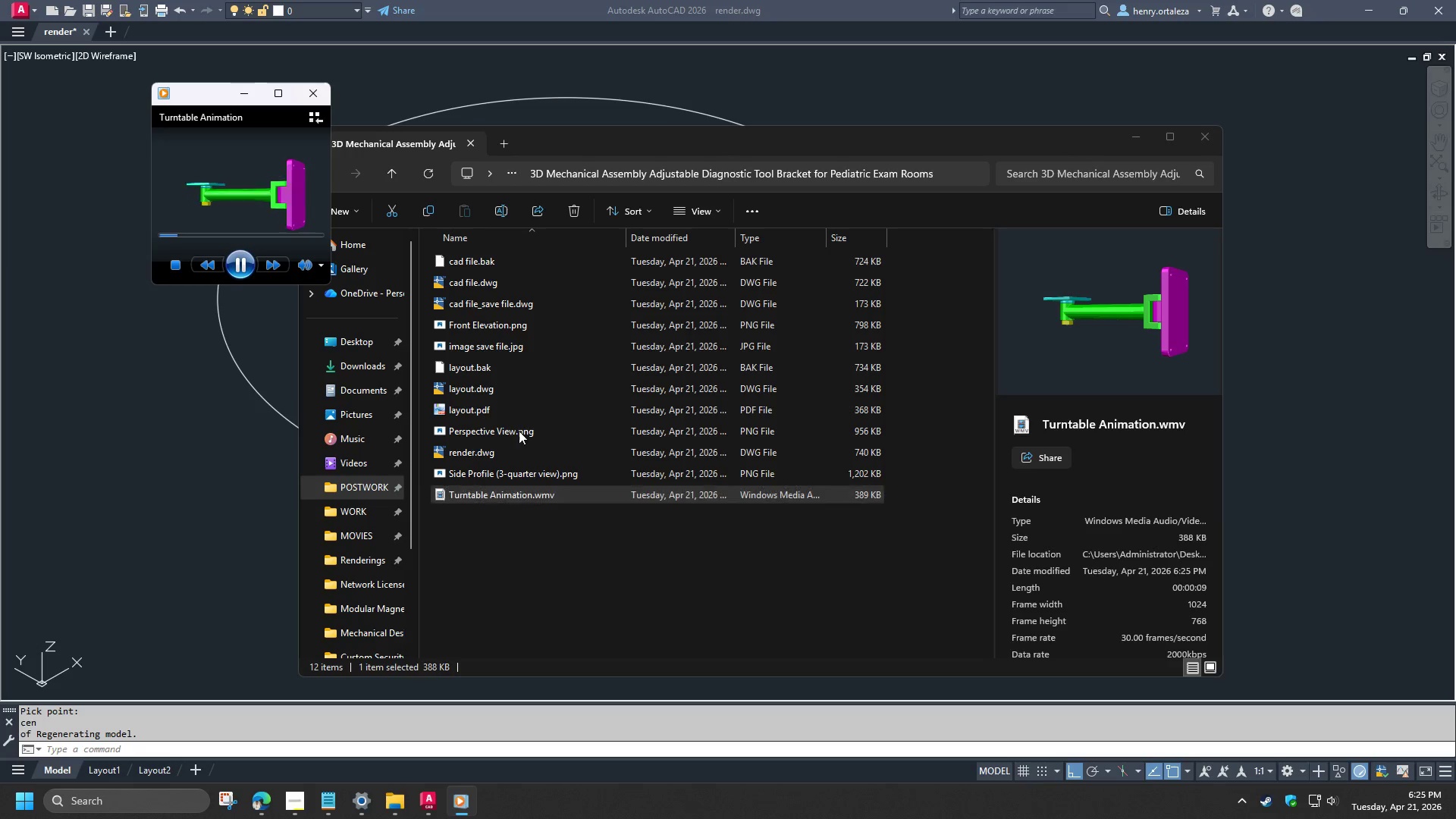 
left_click([275, 89])
 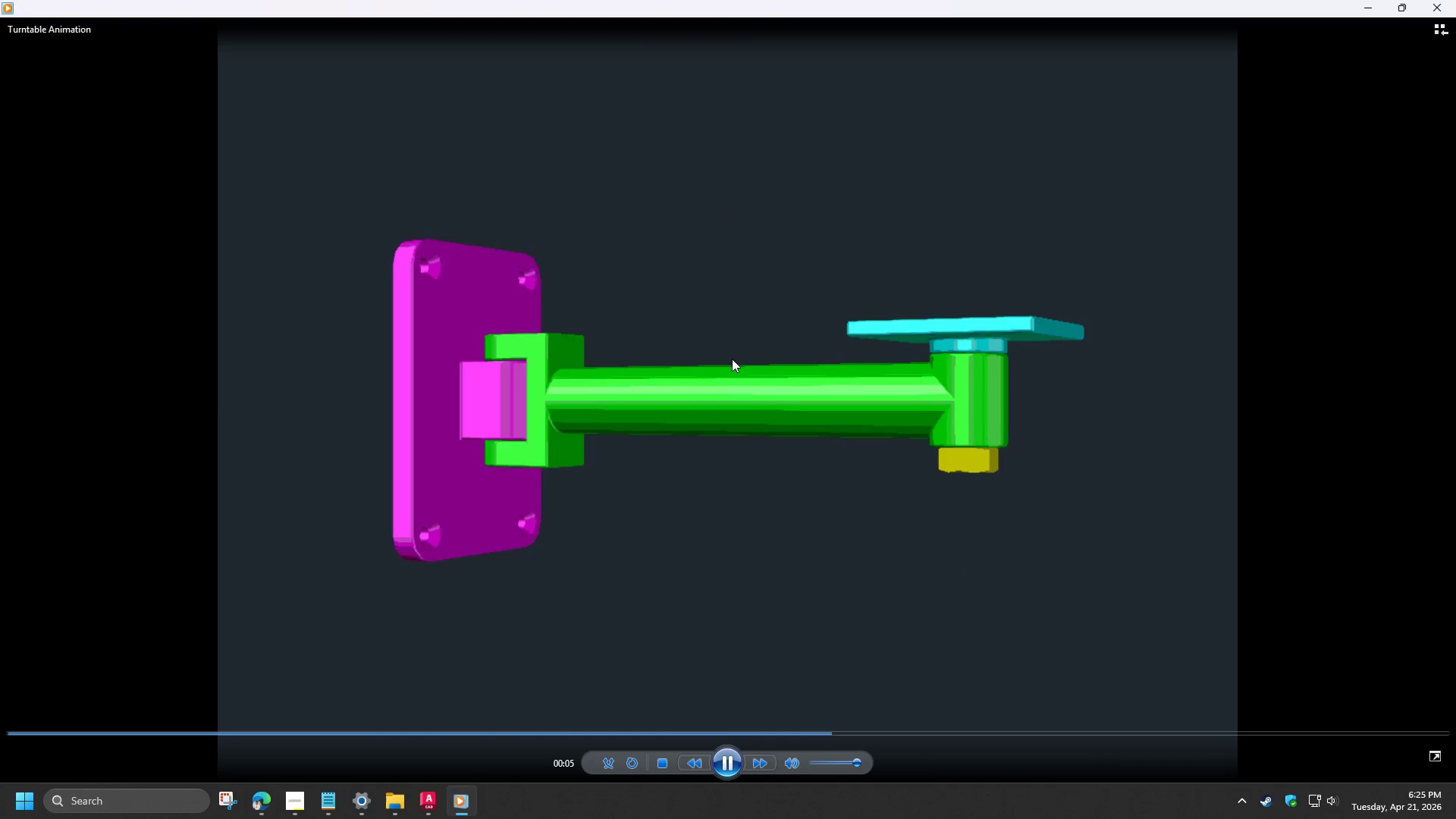 
wait(9.3)
 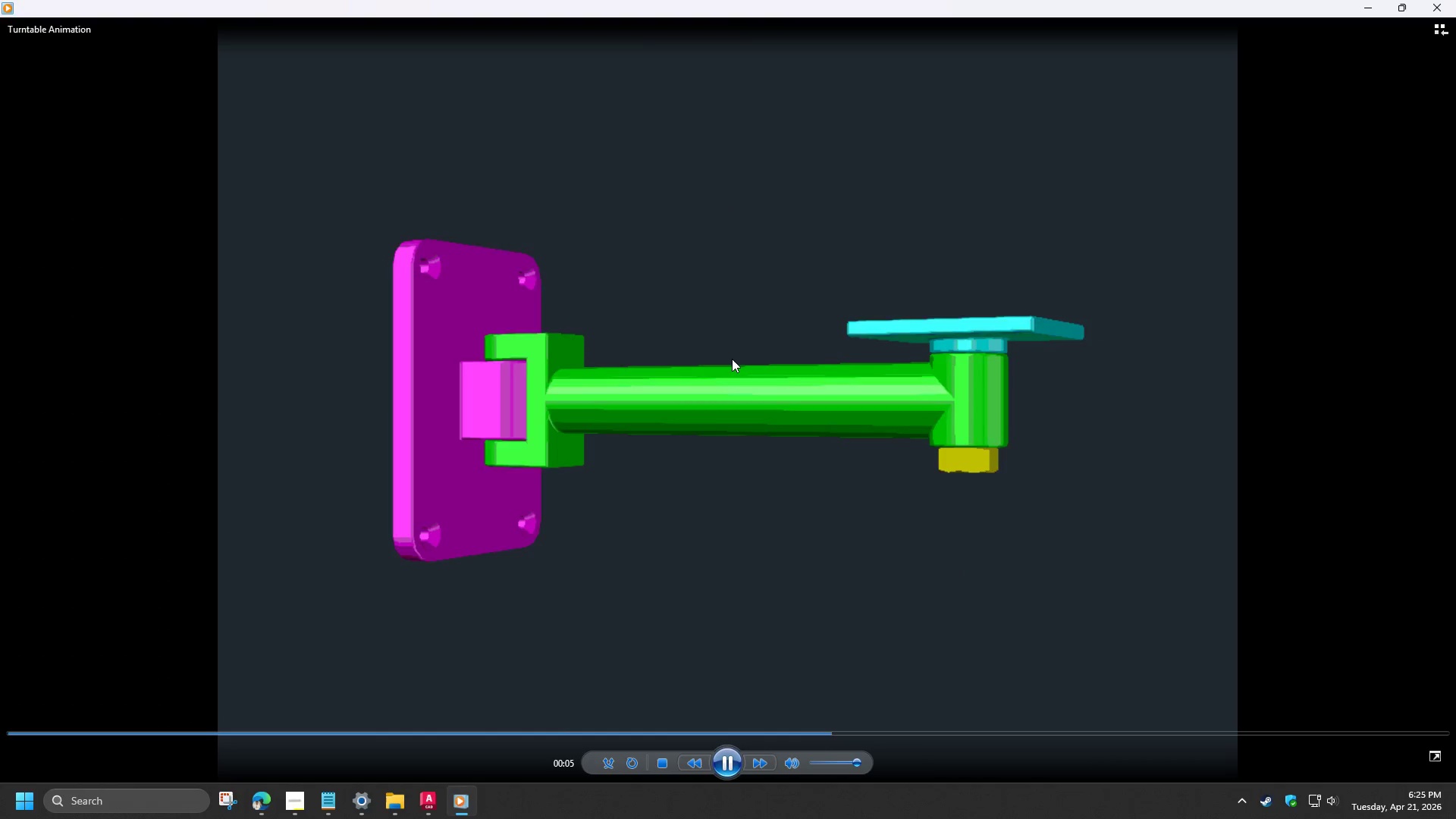 
left_click([1437, 14])
 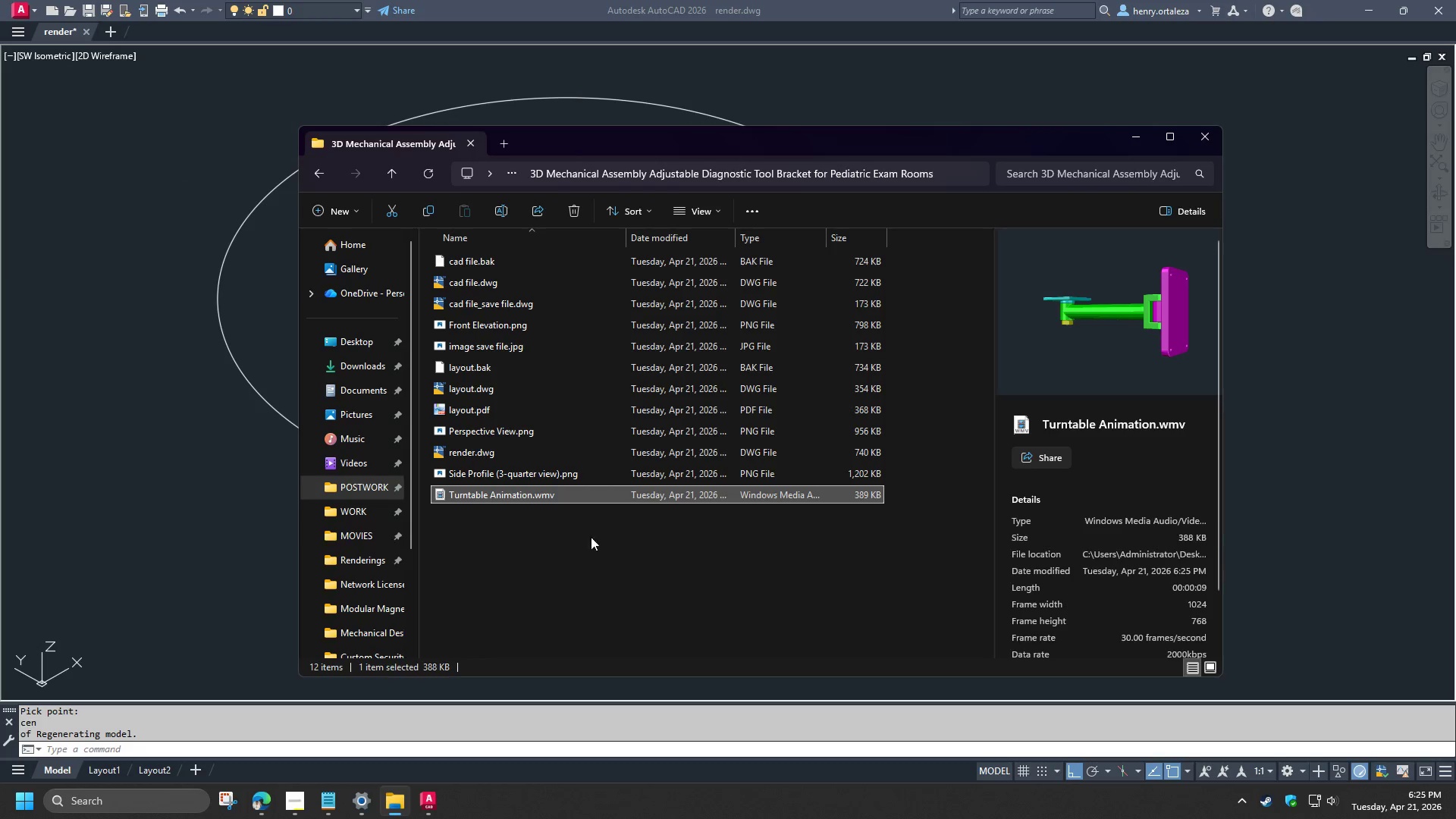 
left_click([159, 526])
 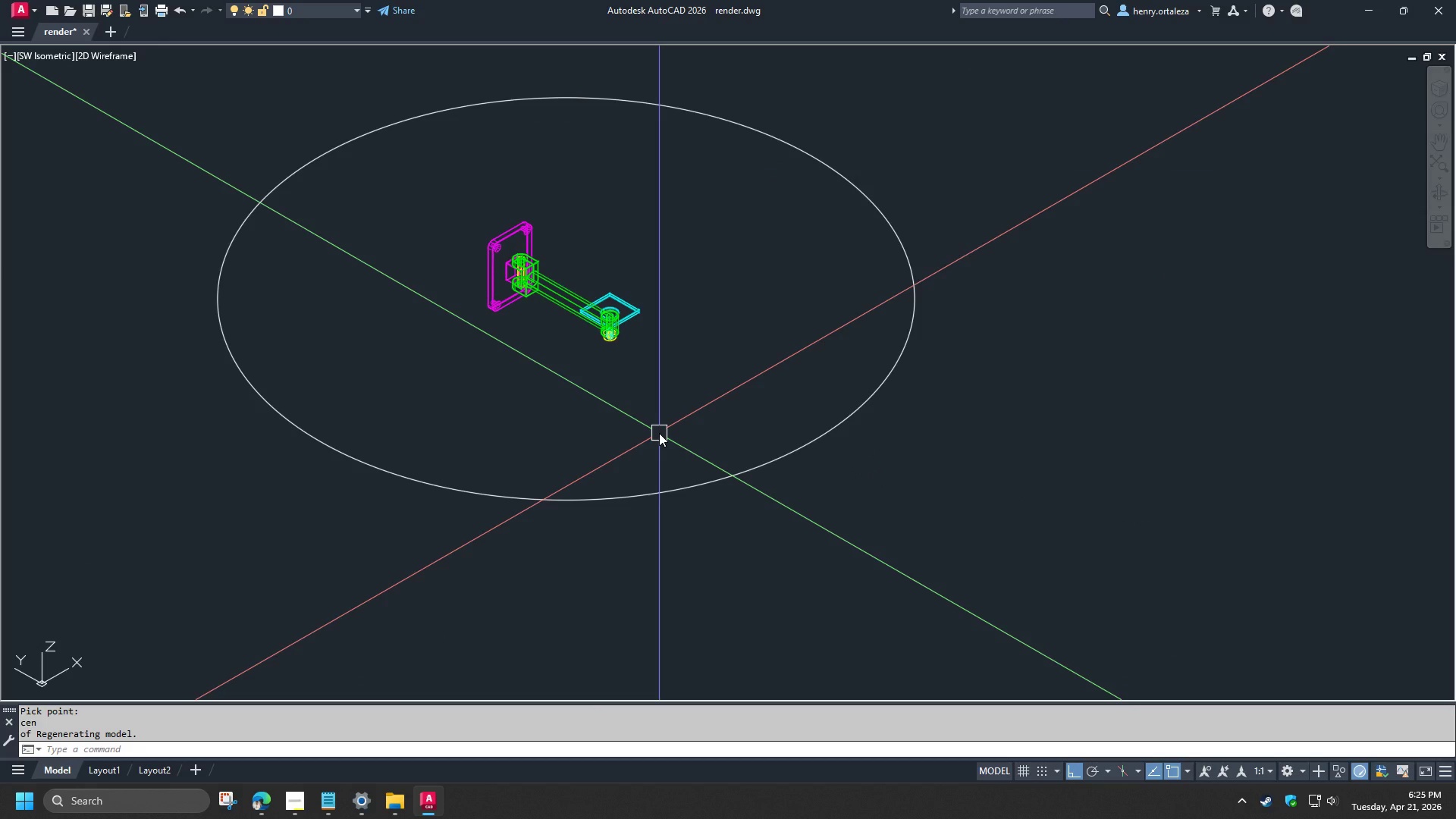 
wait(6.41)
 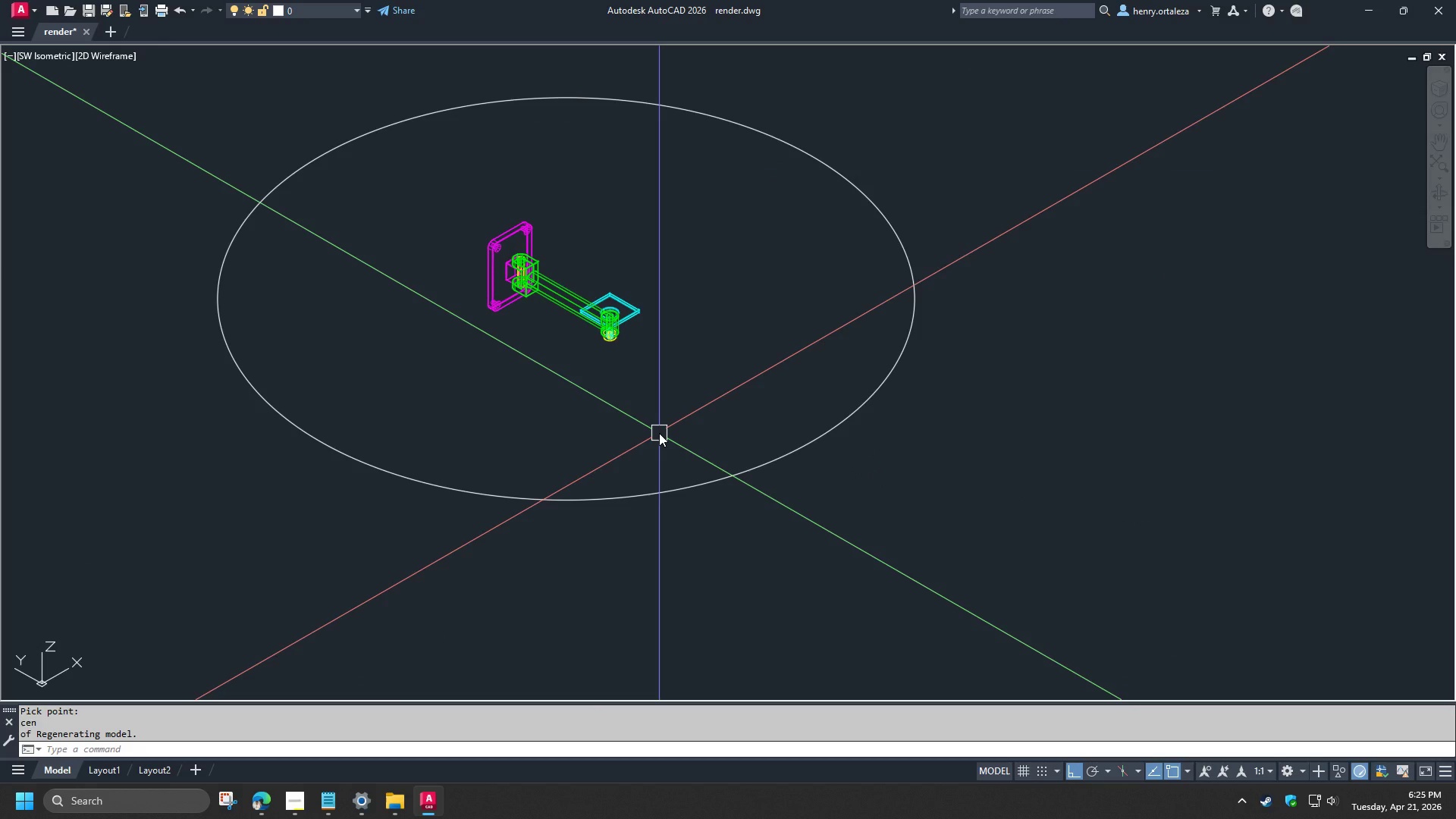 
type(anip )
 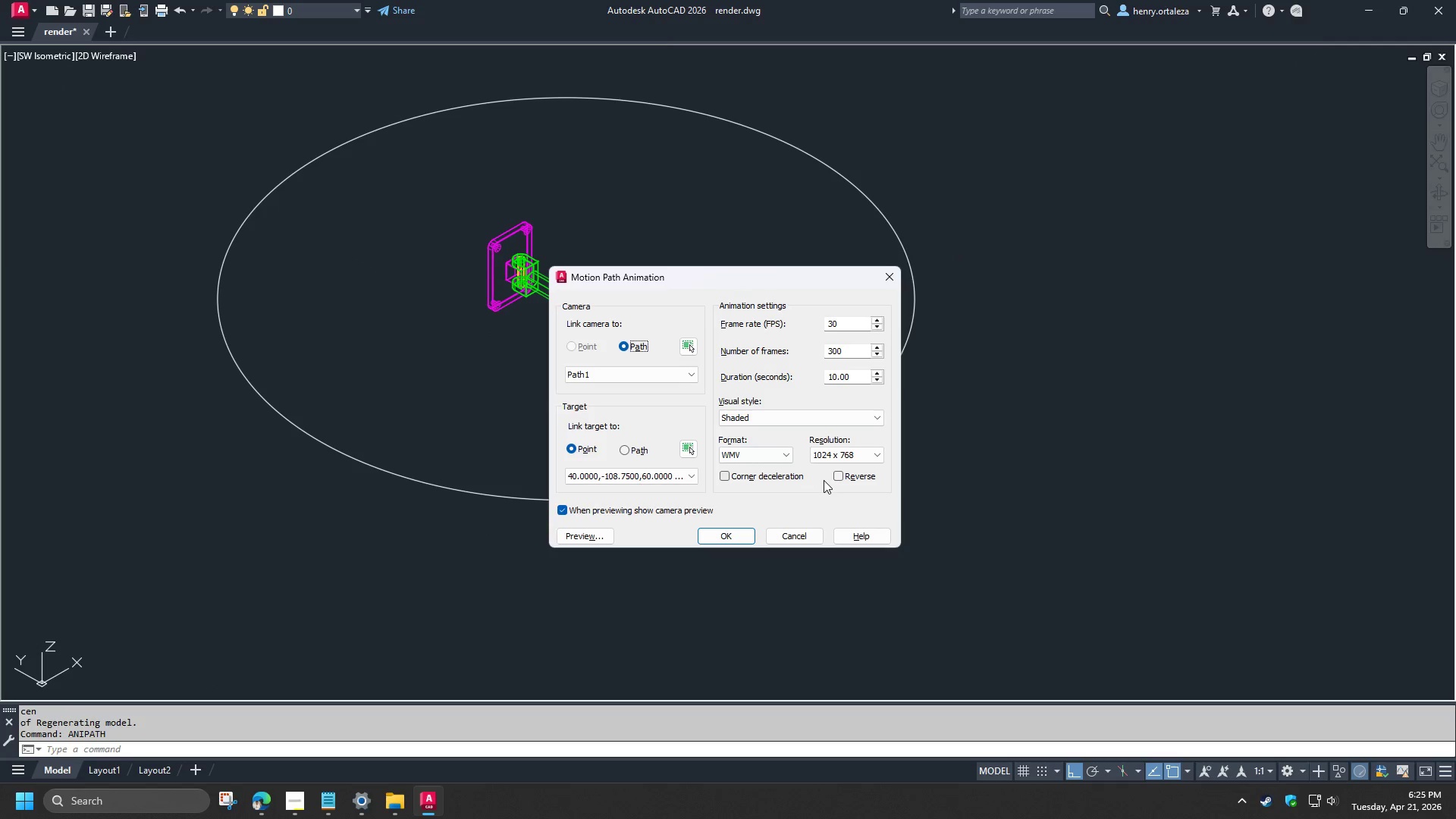 
left_click([808, 416])
 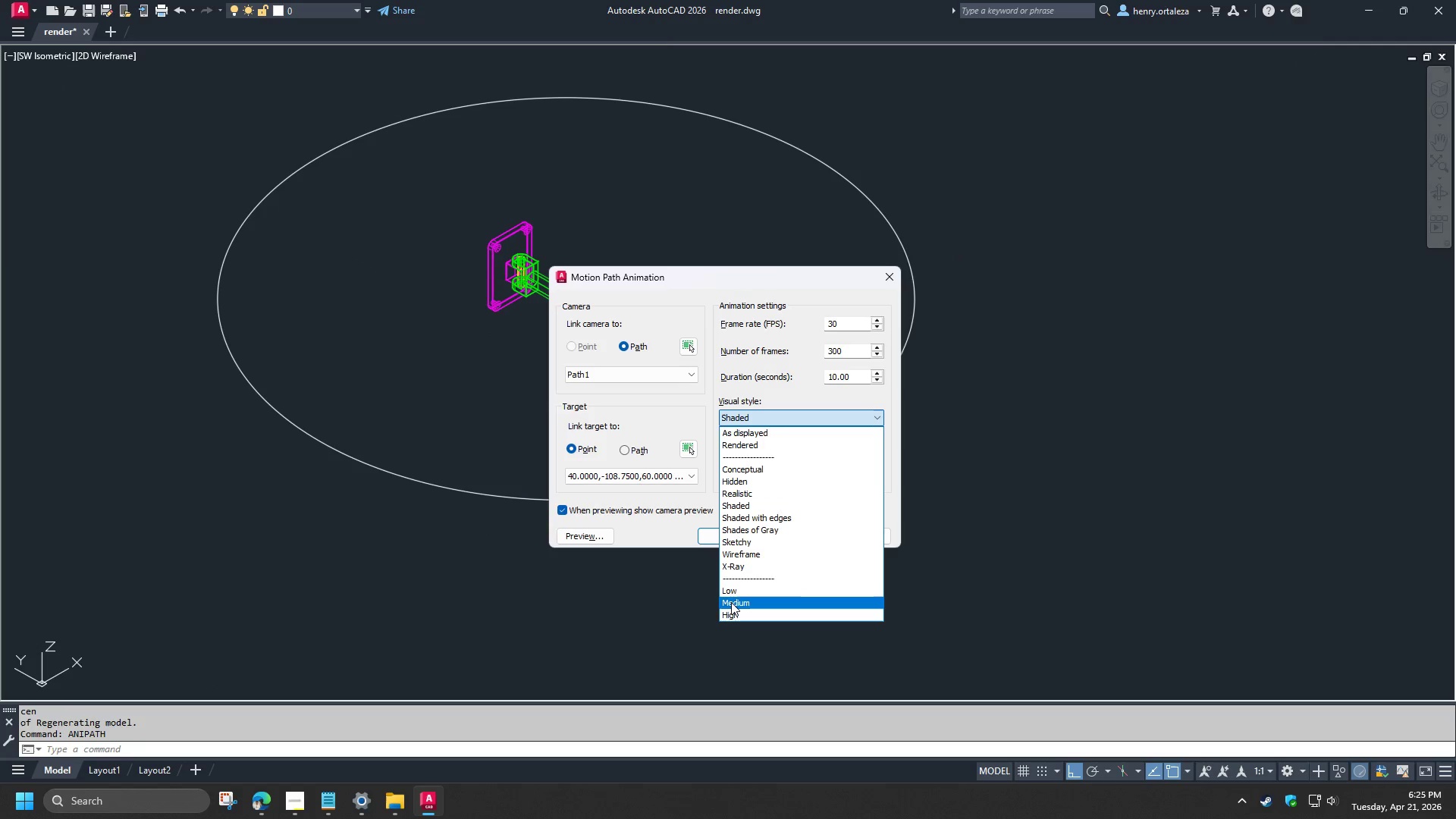 
left_click([734, 592])
 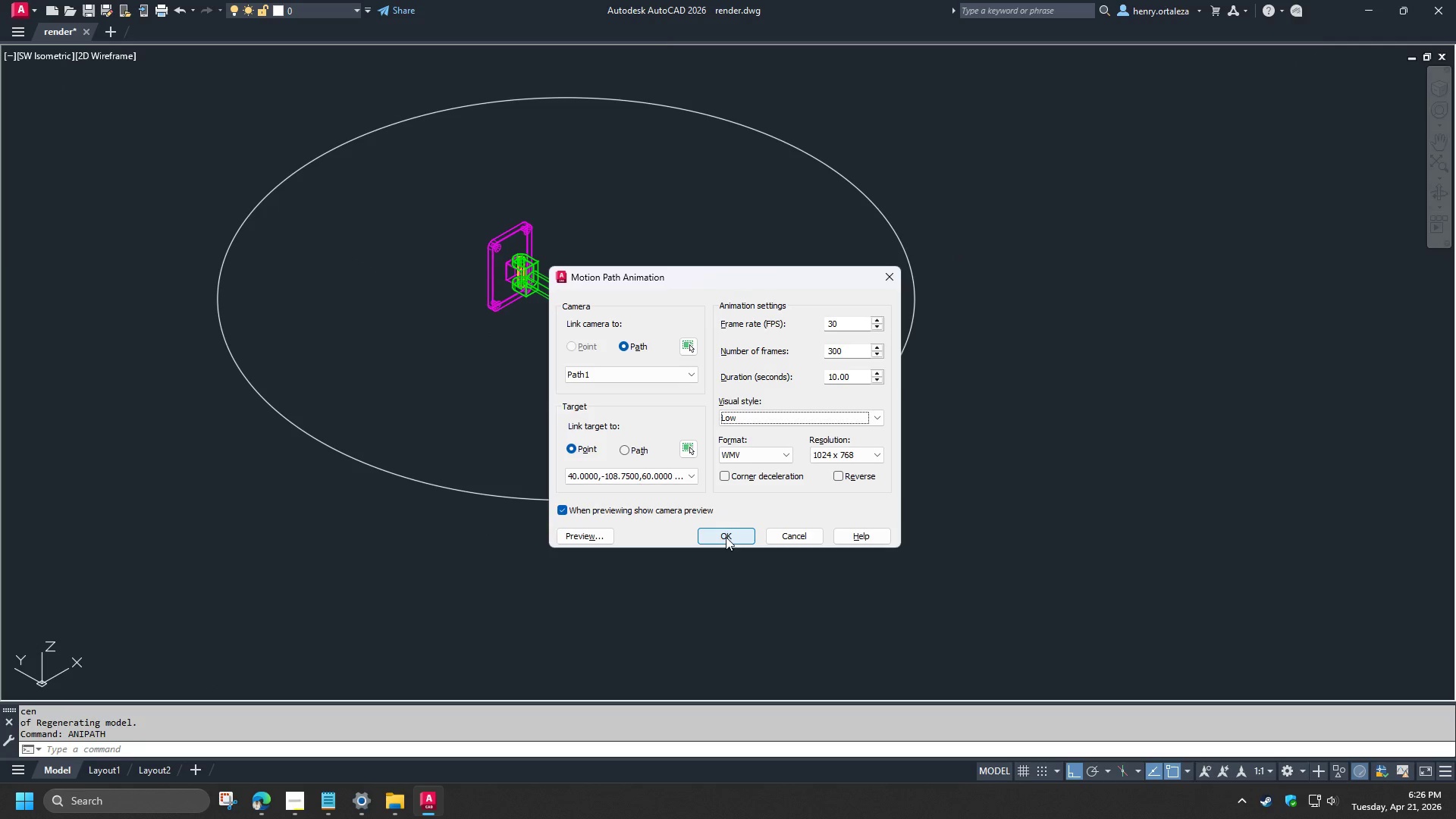 
left_click([726, 537])
 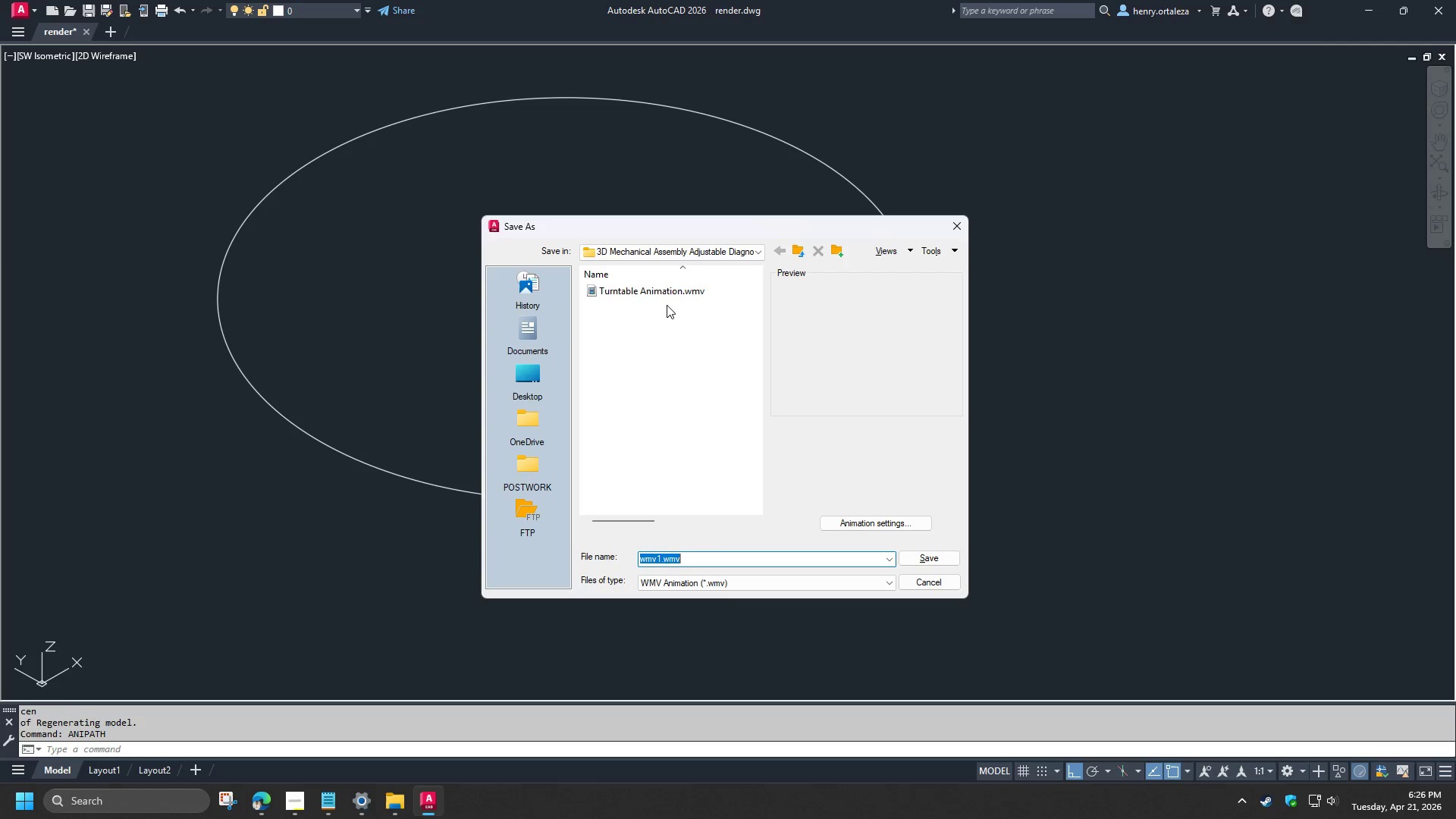 
double_click([662, 294])
 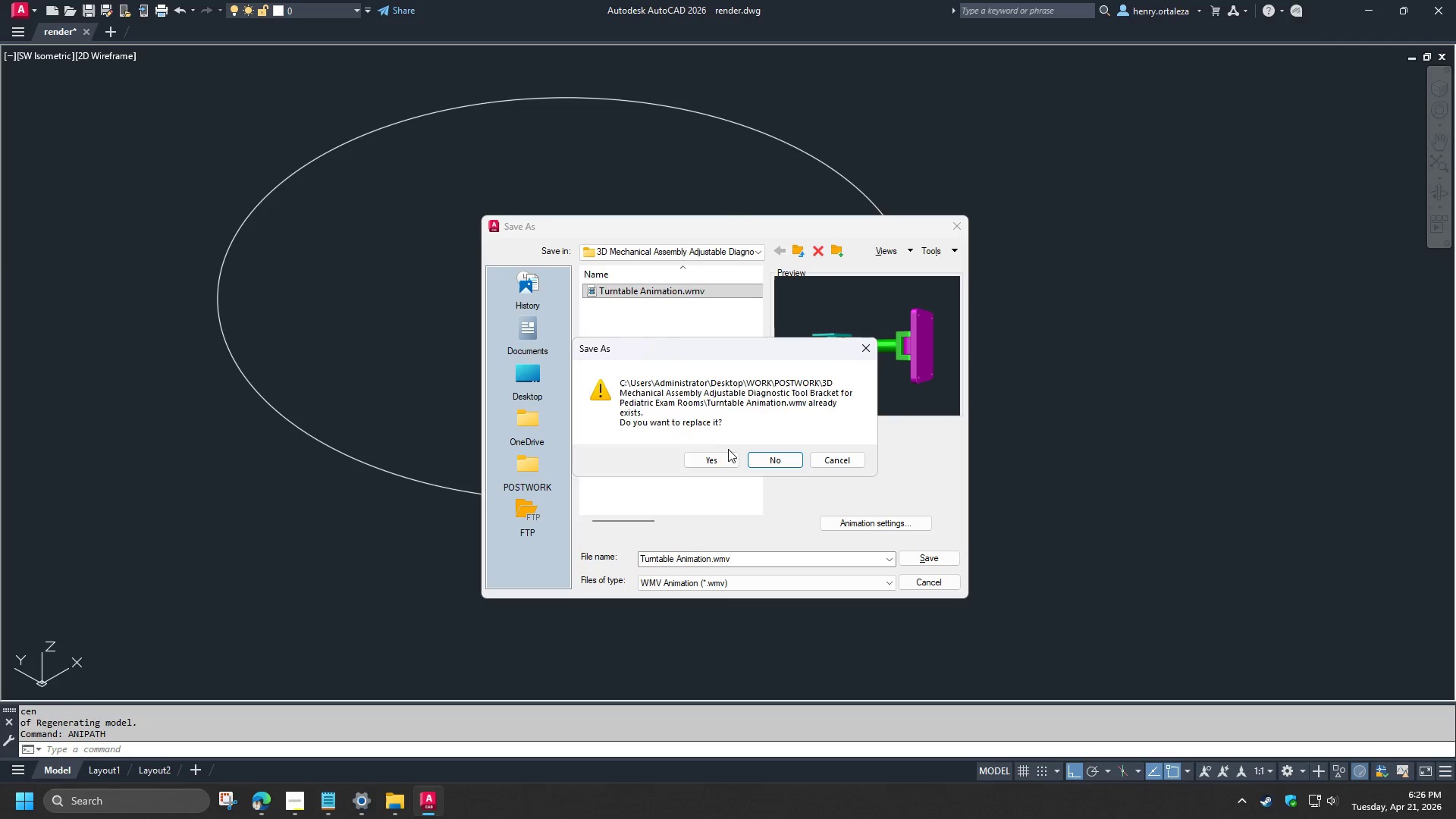 
left_click([719, 463])
 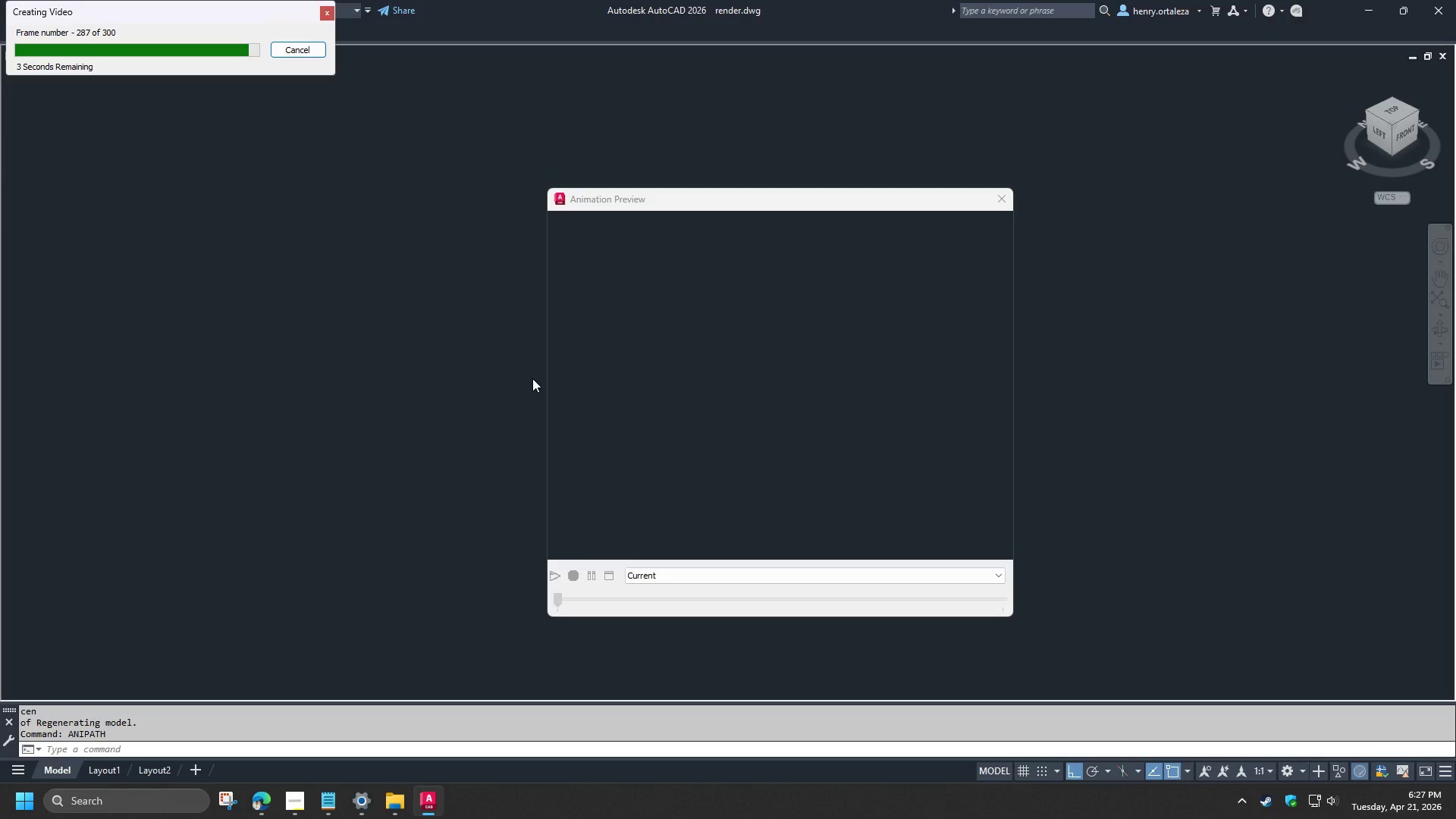 
wait(73.44)
 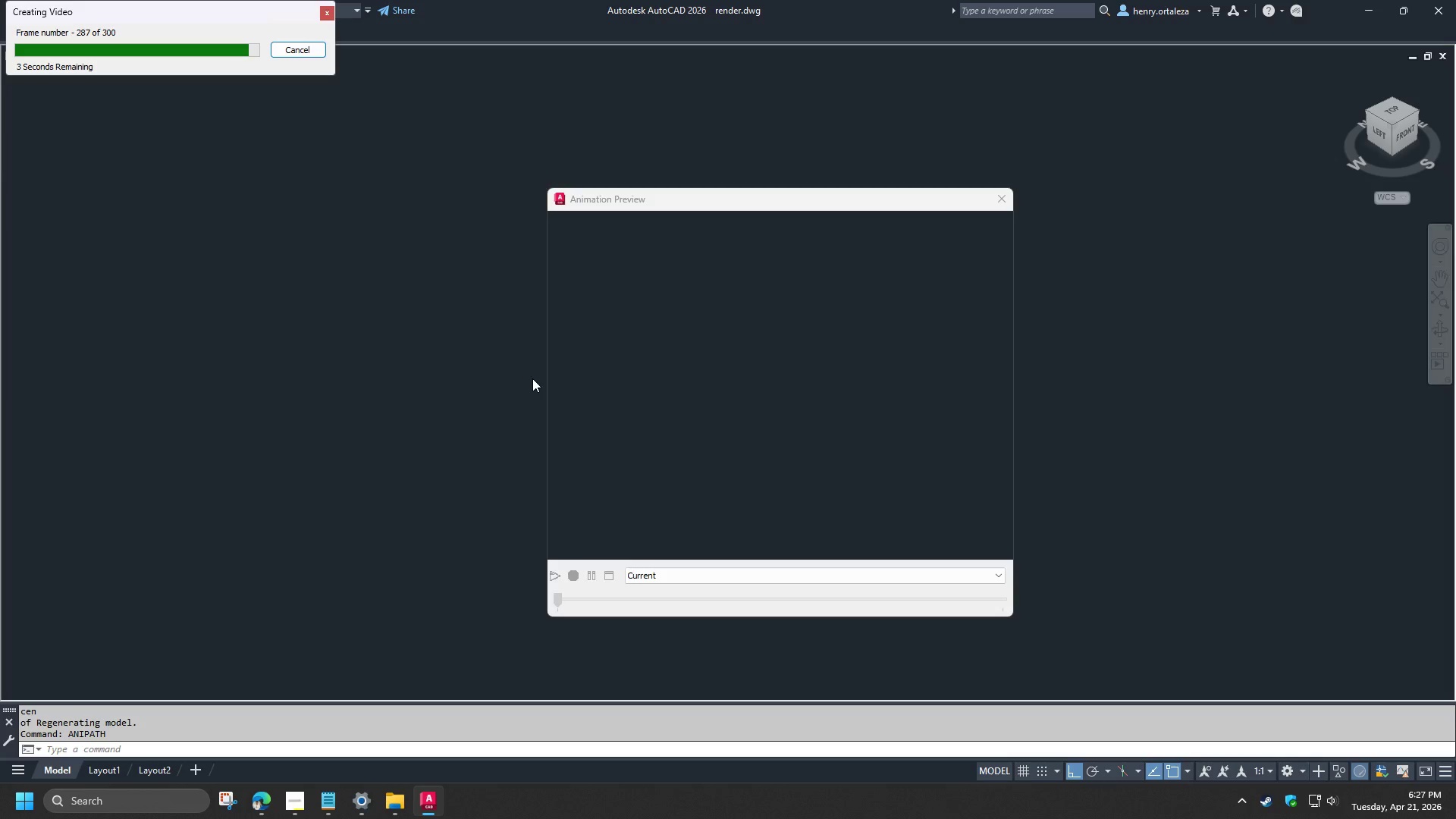 
left_click([403, 800])
 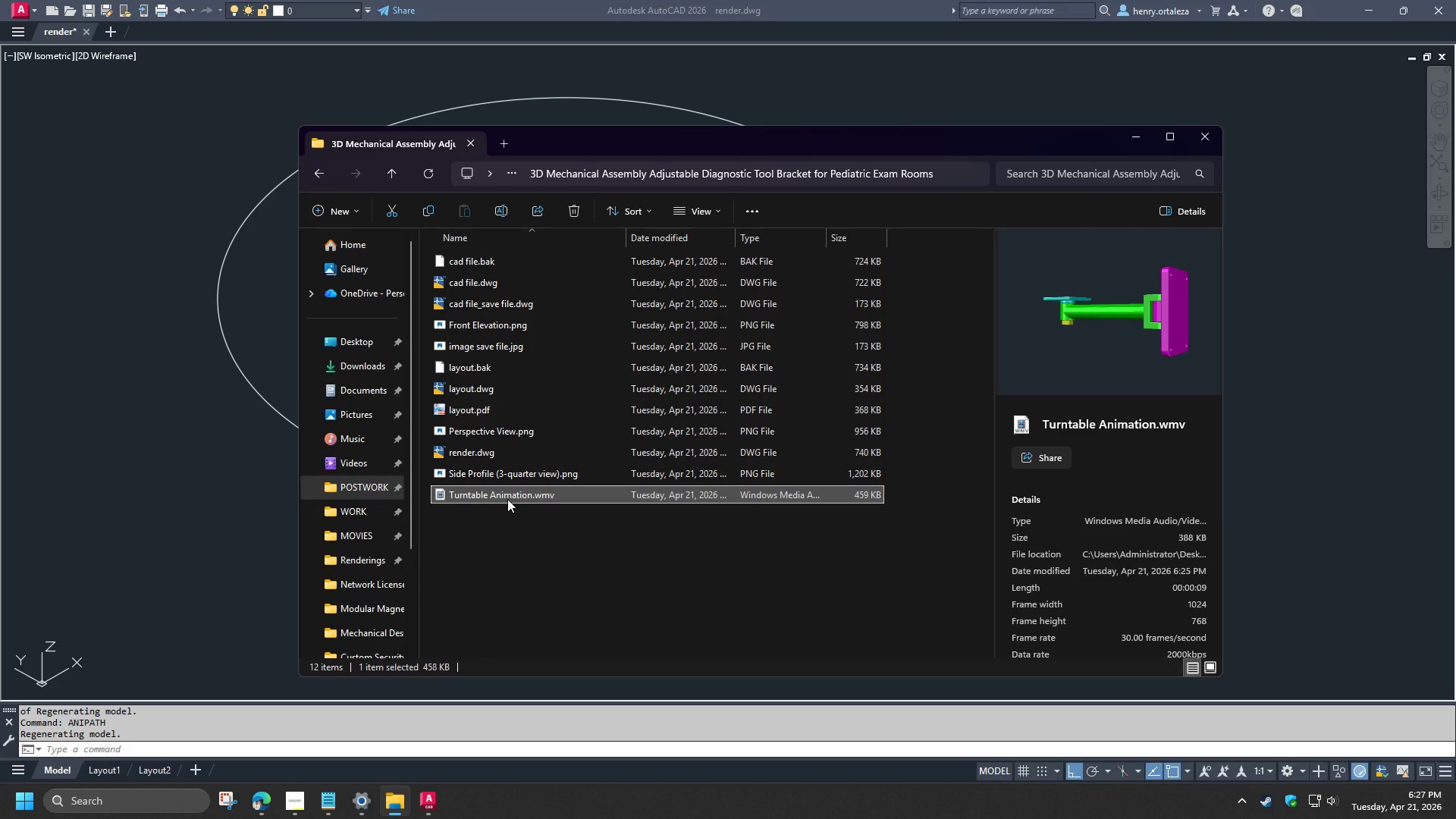 
left_click([533, 554])
 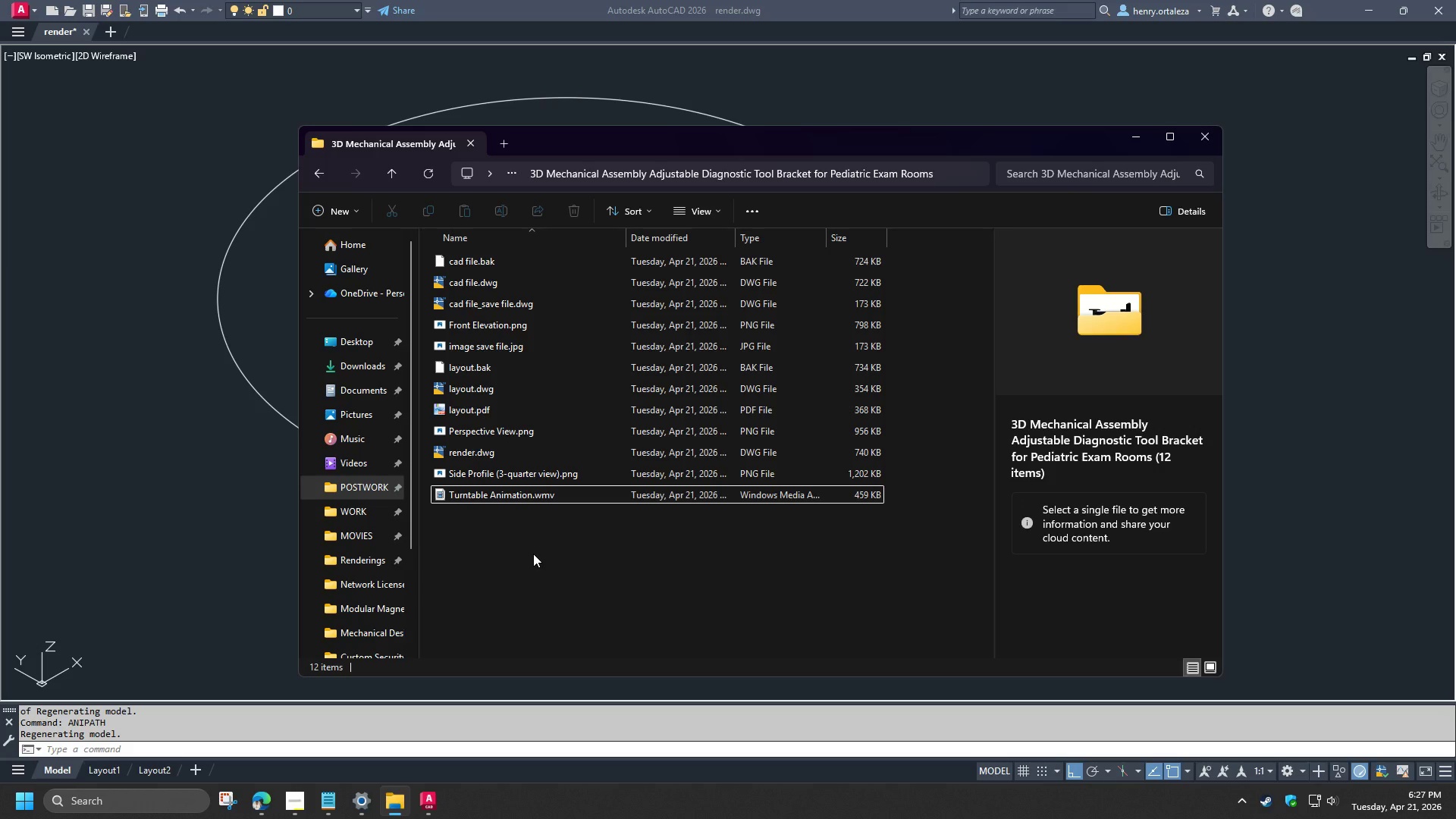 
key(F5)
 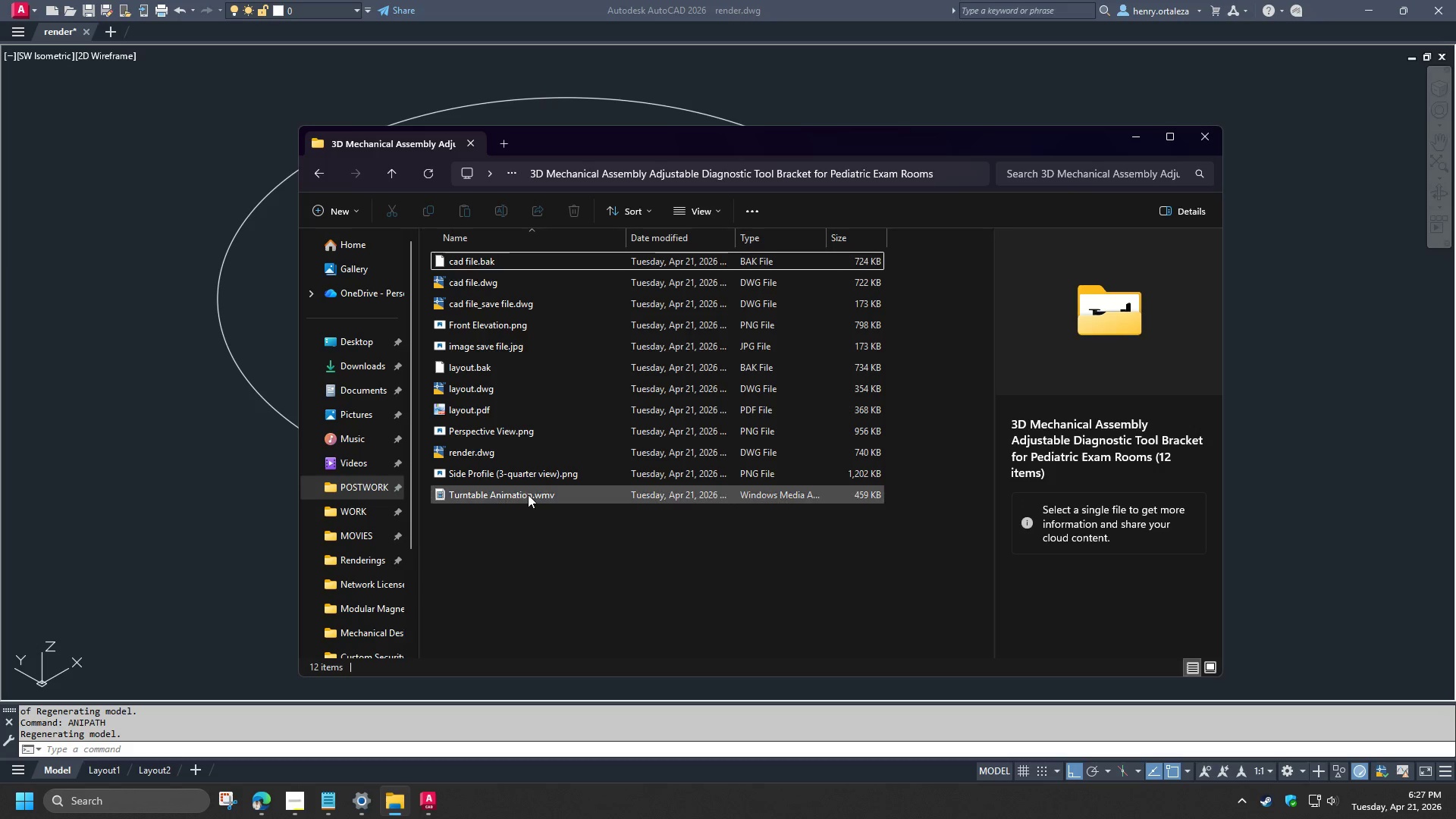 
double_click([528, 494])
 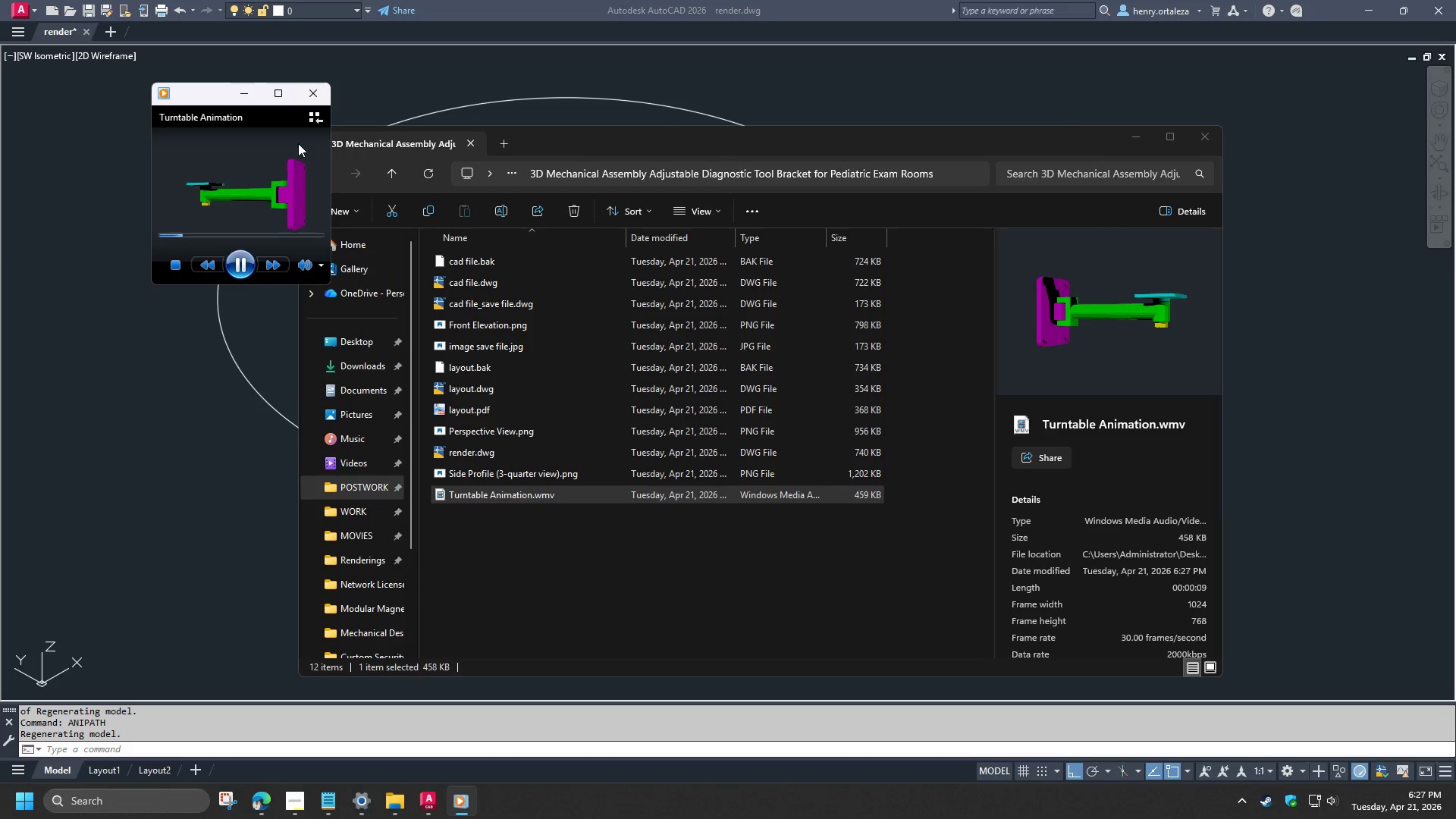 
left_click([281, 96])
 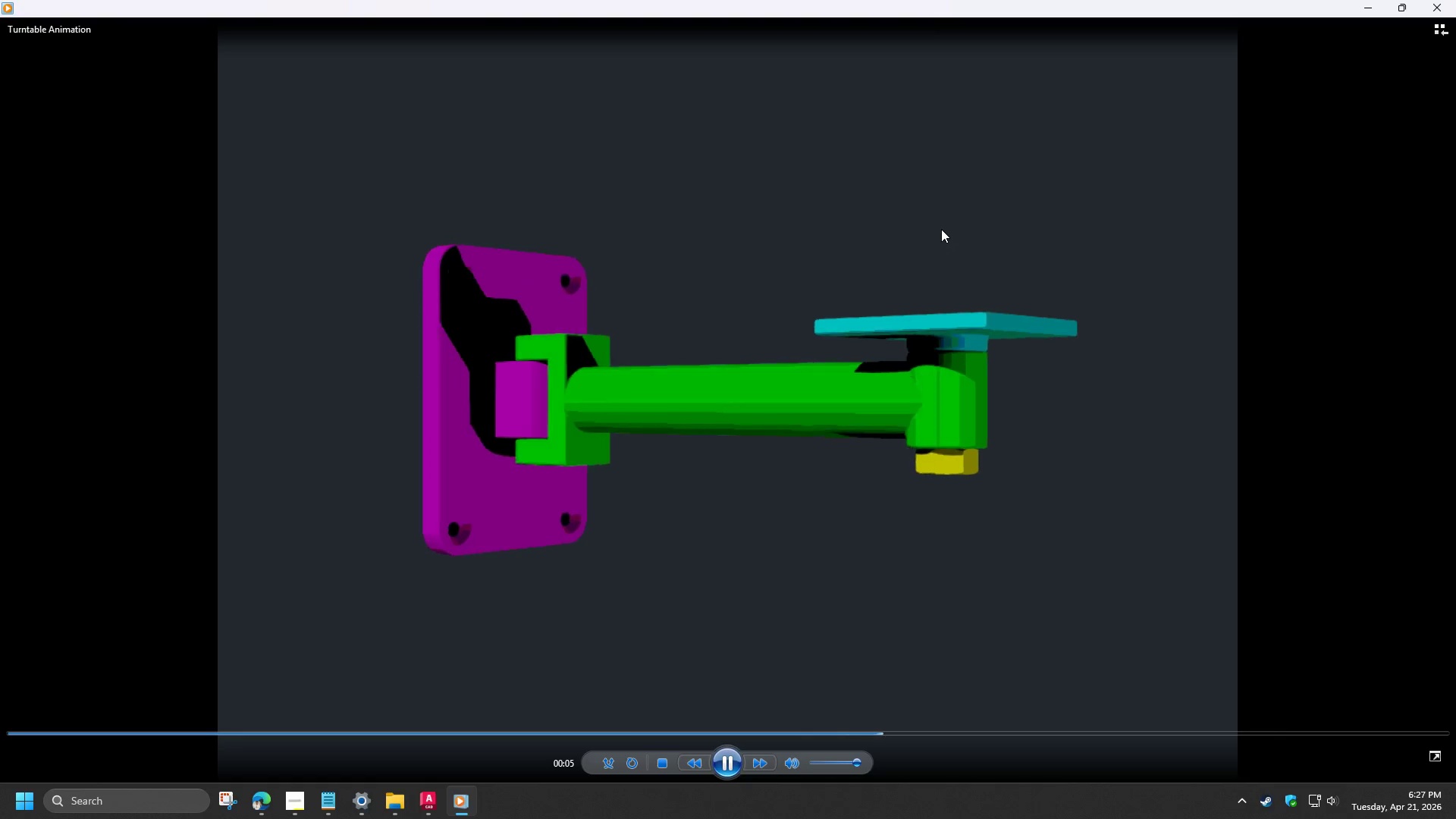 
wait(9.75)
 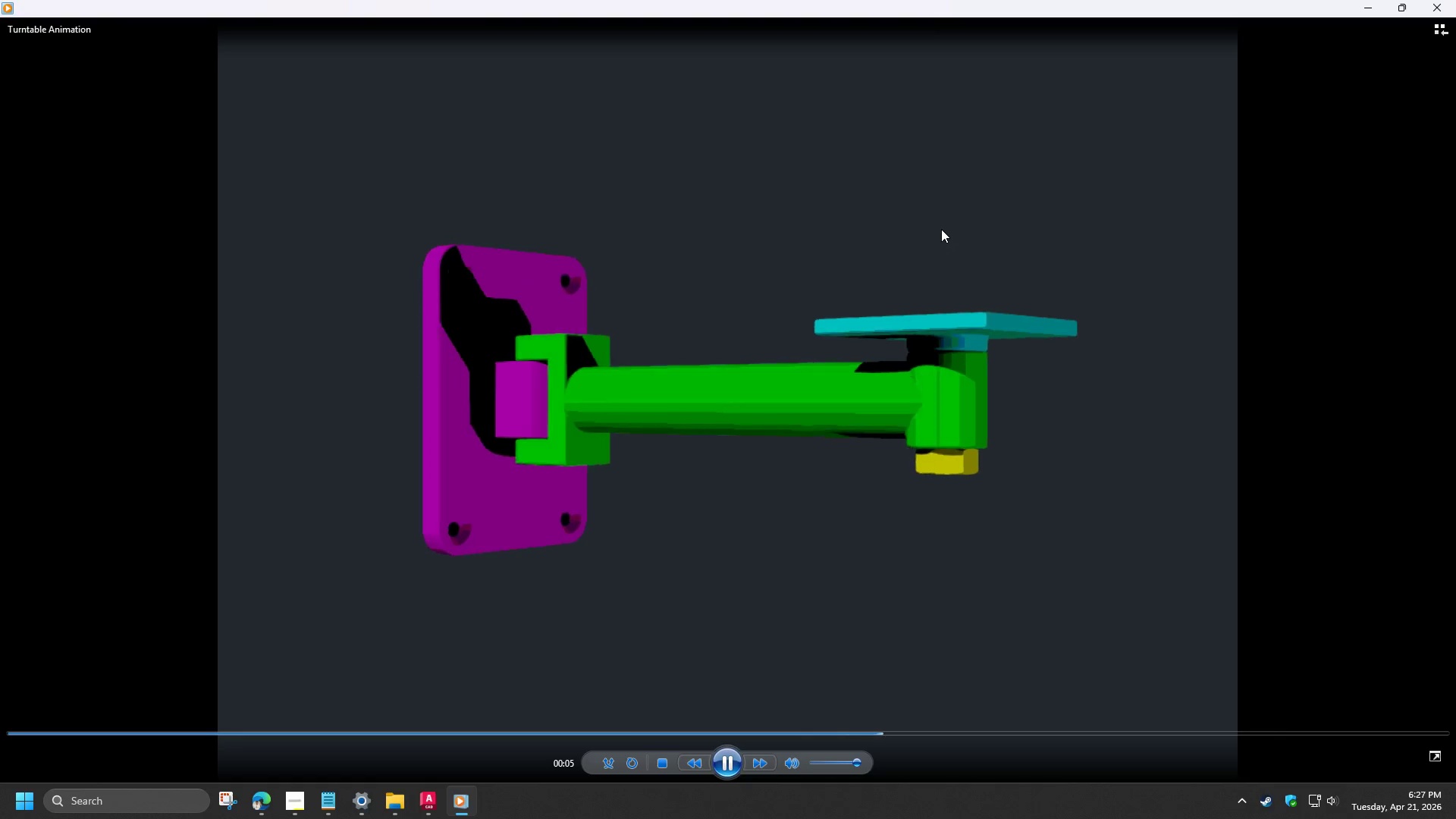 
left_click([1437, 0])
 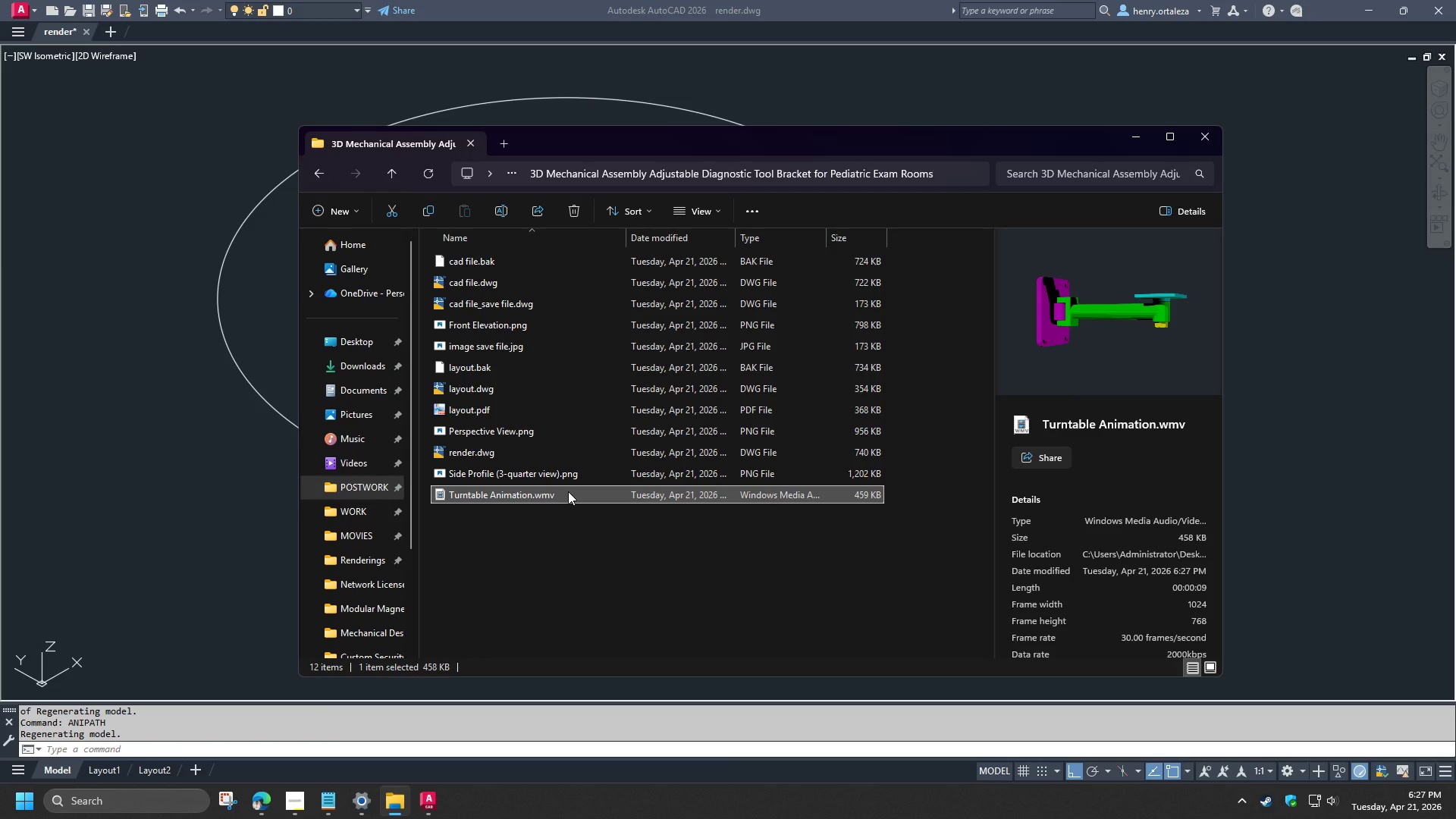 
right_click([568, 491])
 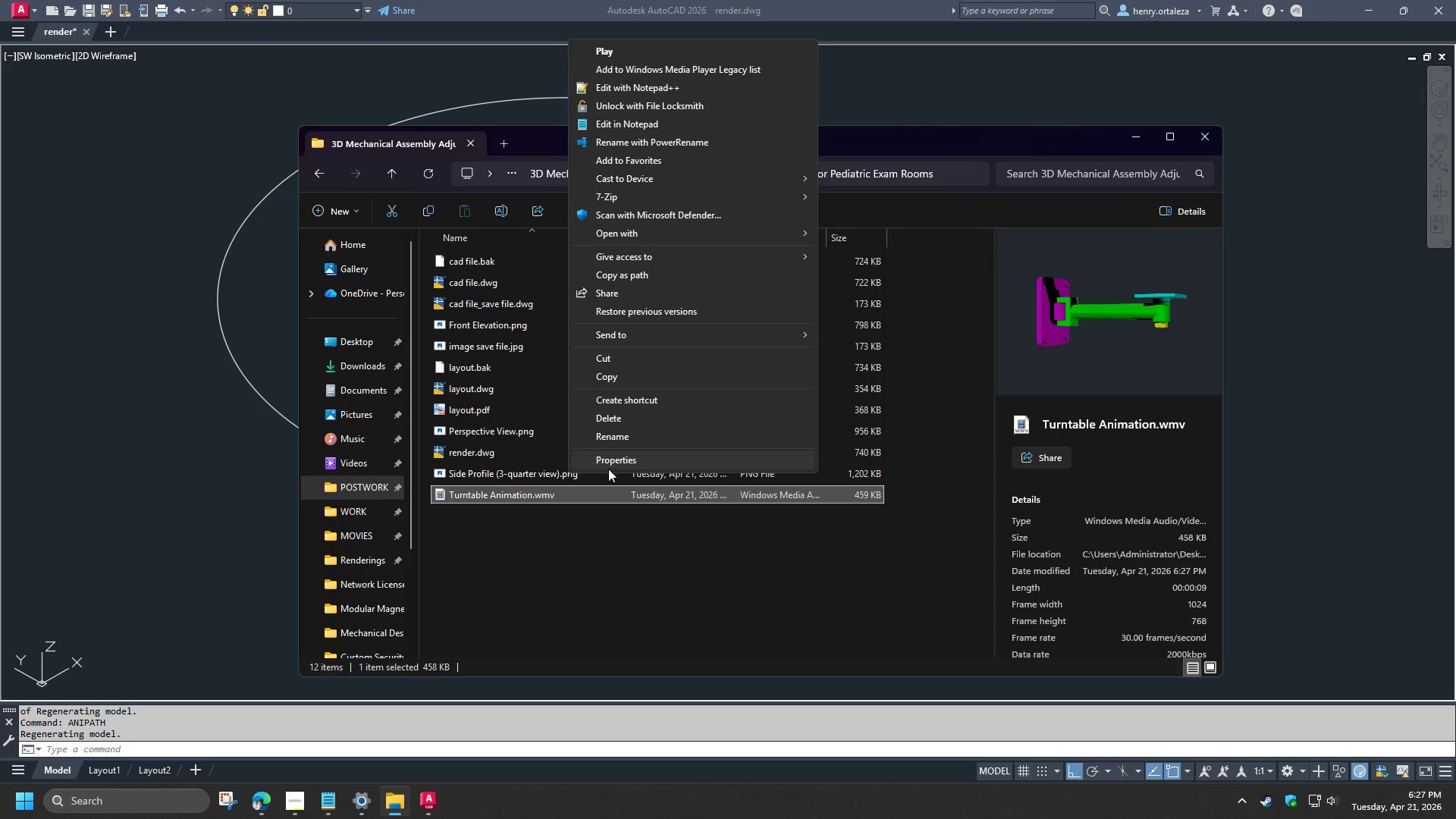 
mouse_move([637, 458])
 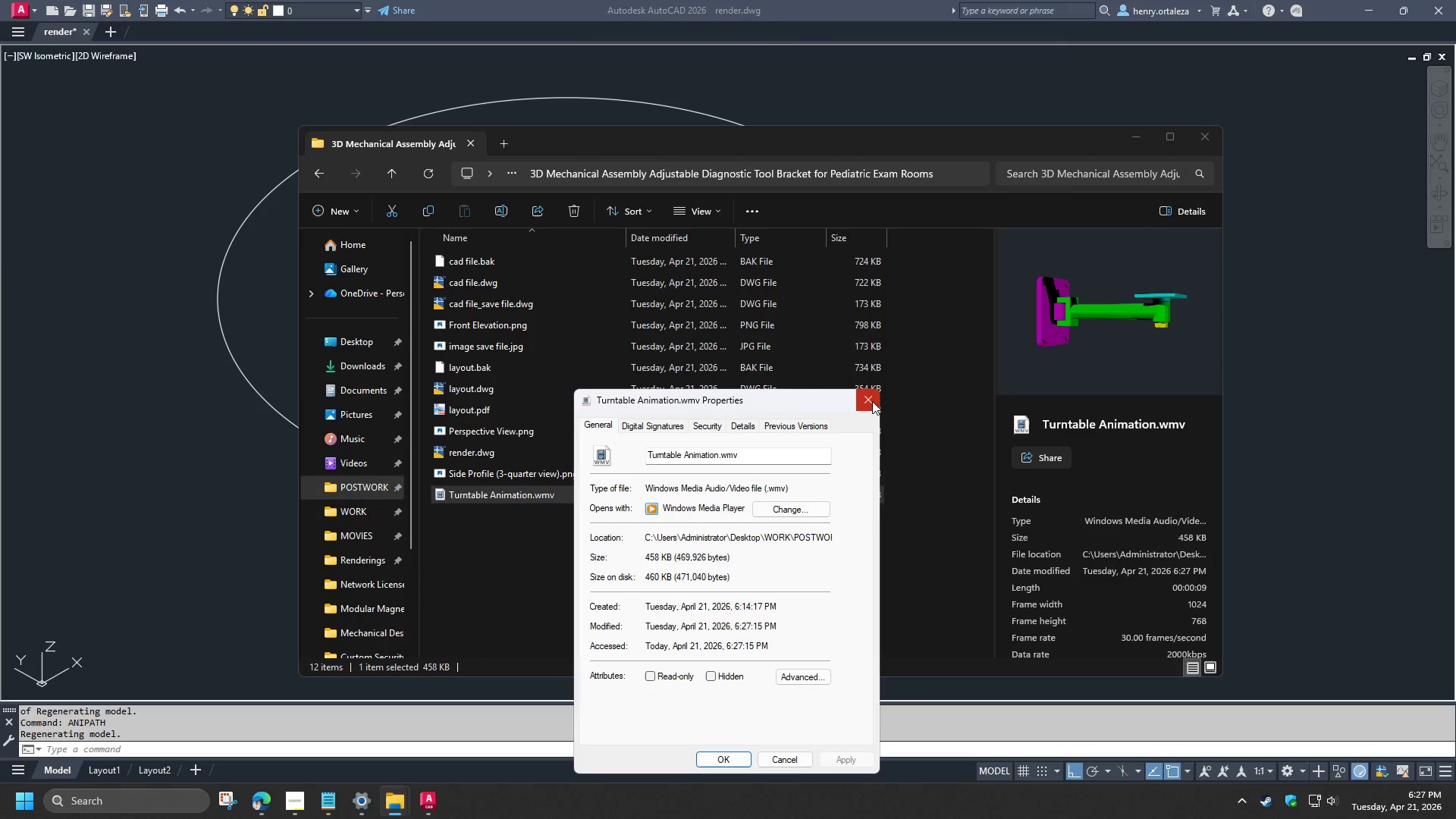 
left_click([872, 403])
 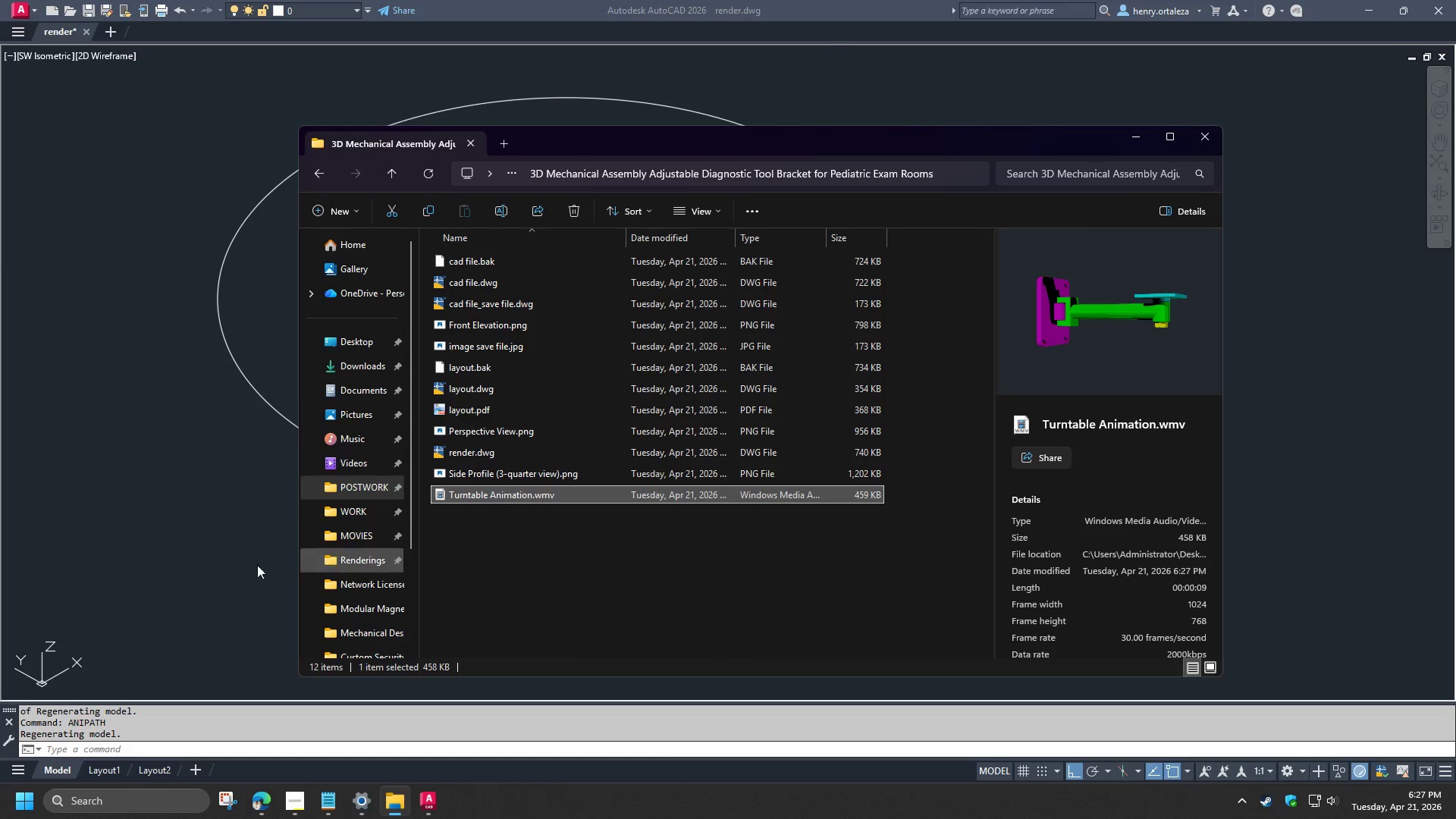 
left_click([130, 538])
 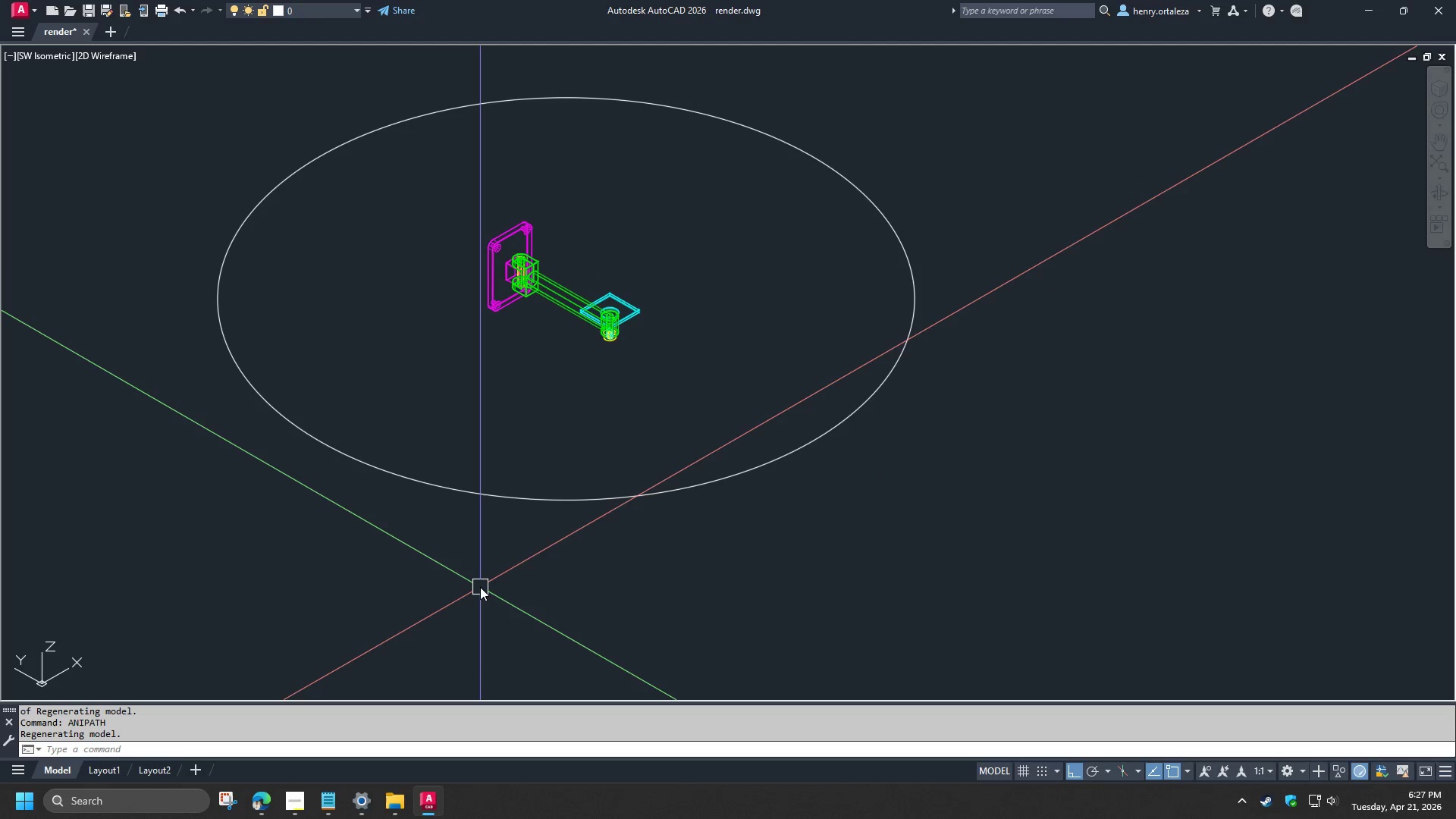 
type(ani )
 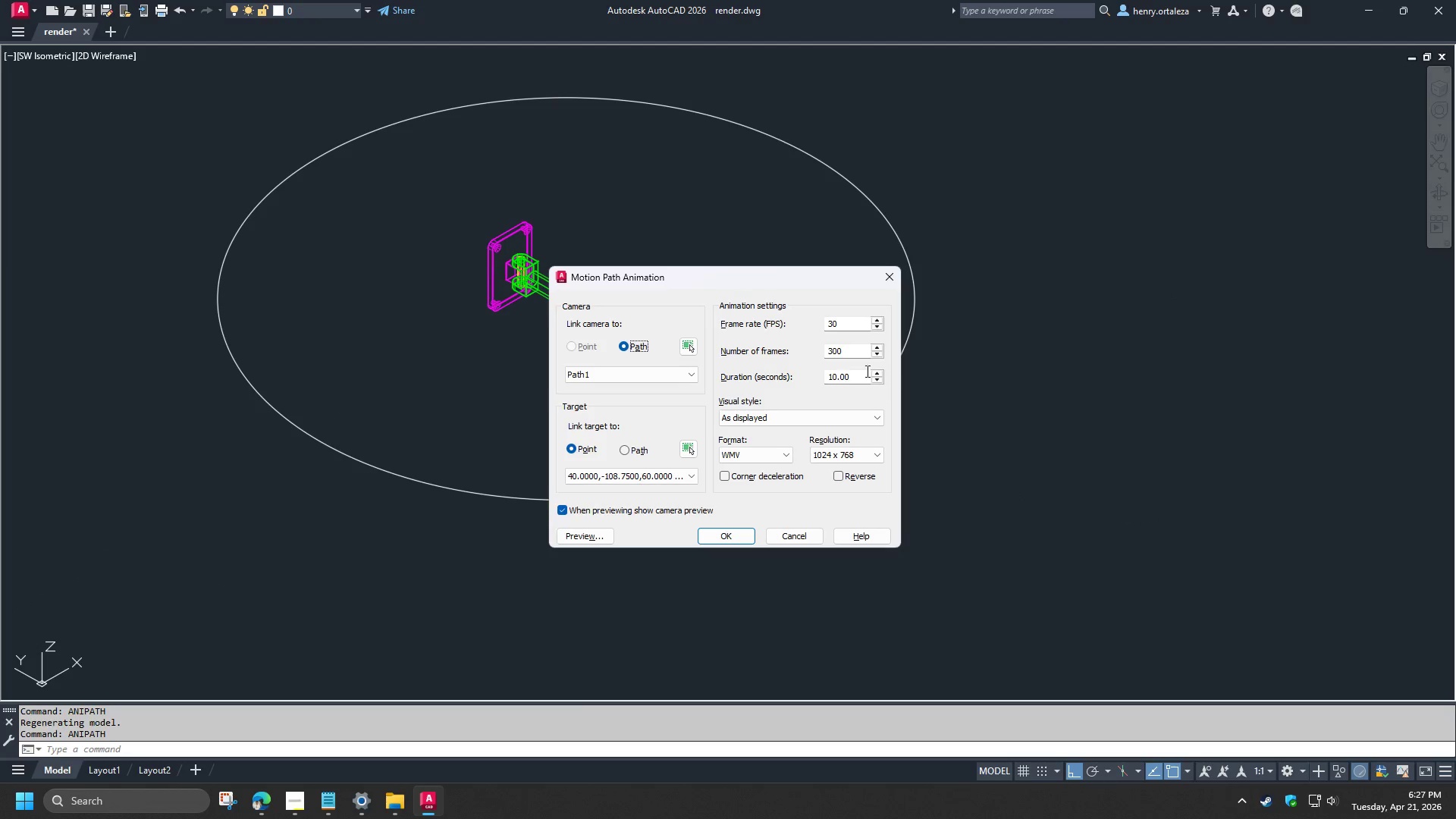 
left_click_drag(start_coordinate=[853, 376], to_coordinate=[778, 375])
 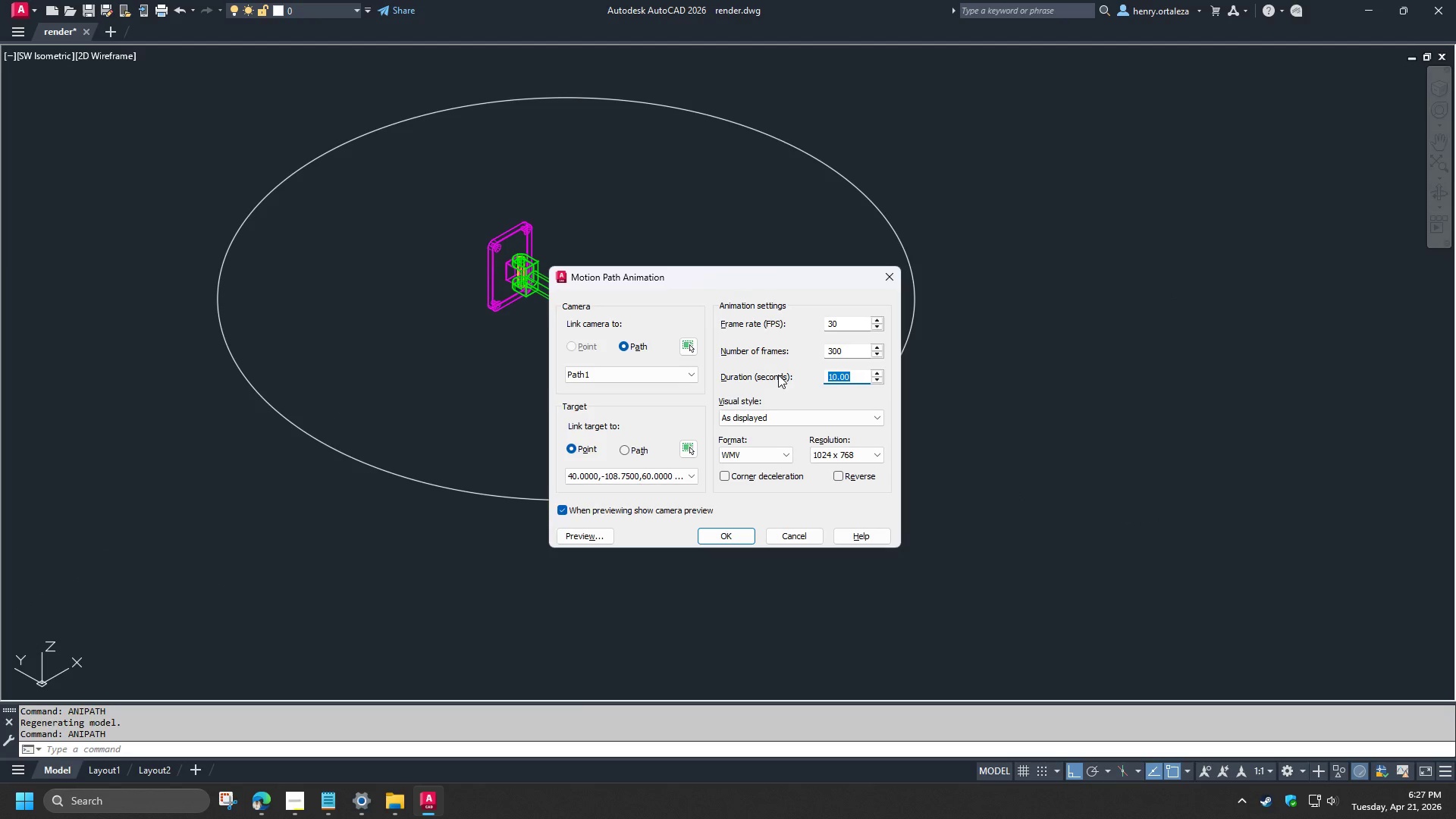 
key(Numpad1)
 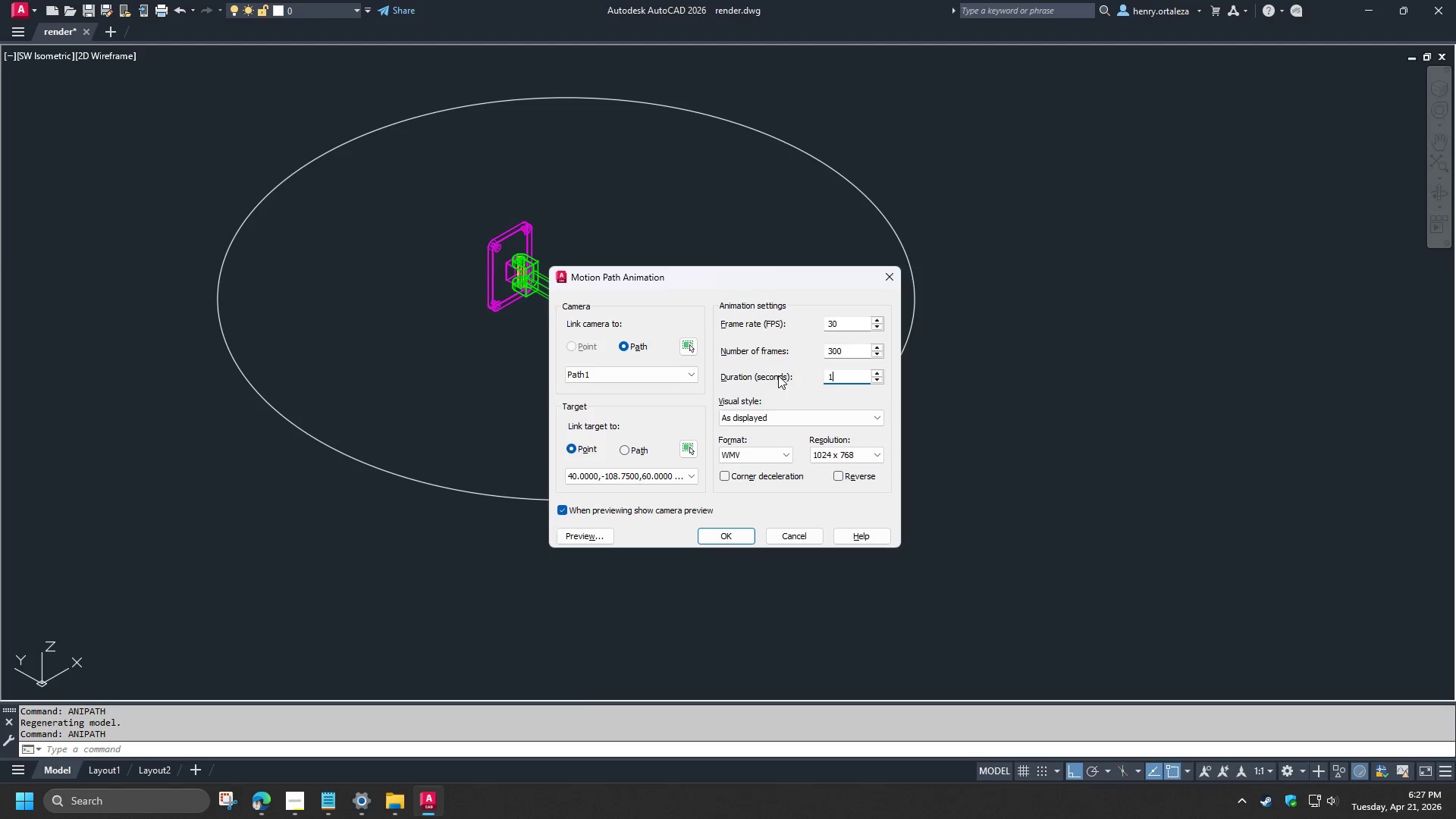 
key(Numpad1)
 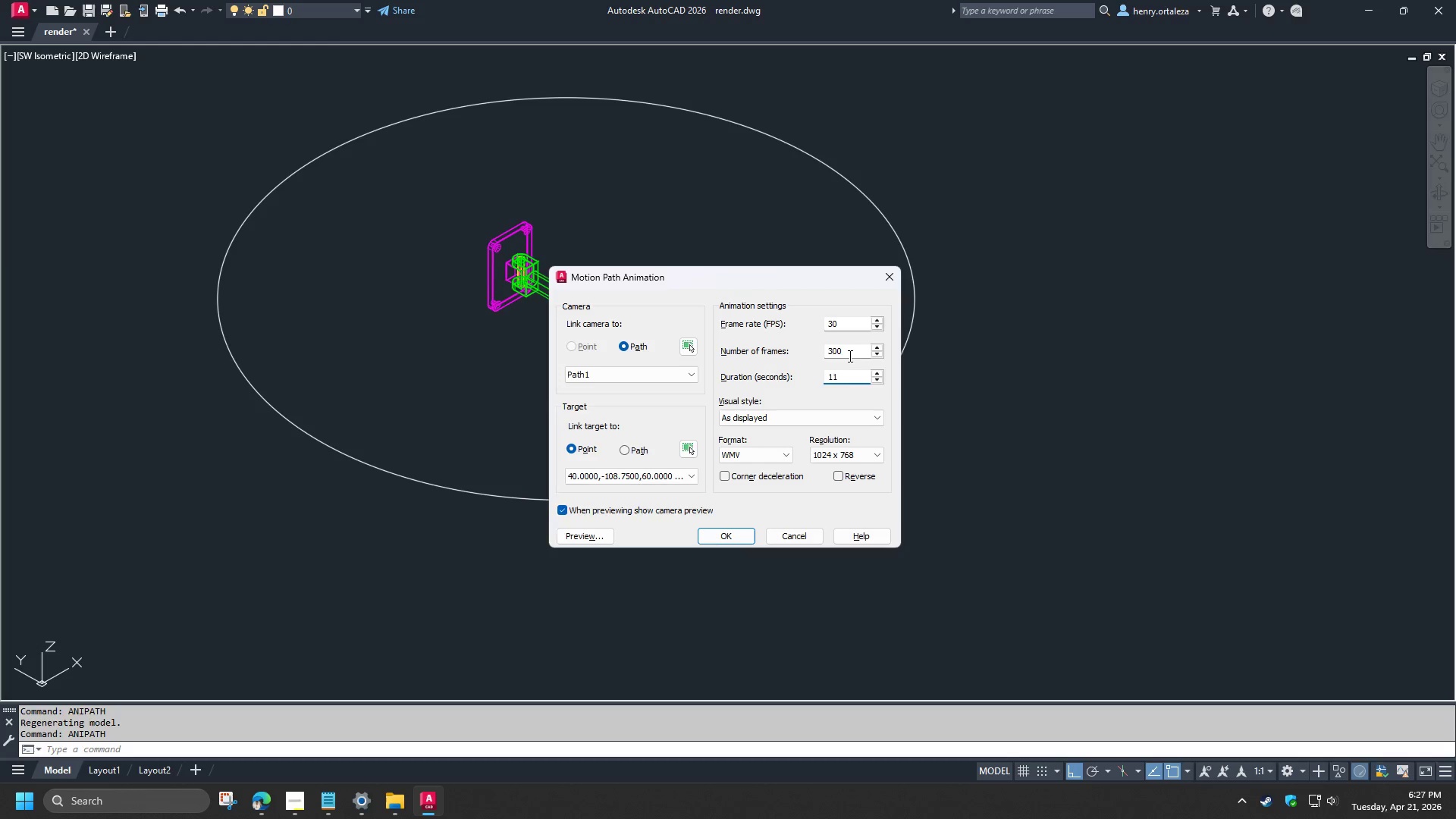 
left_click([848, 350])
 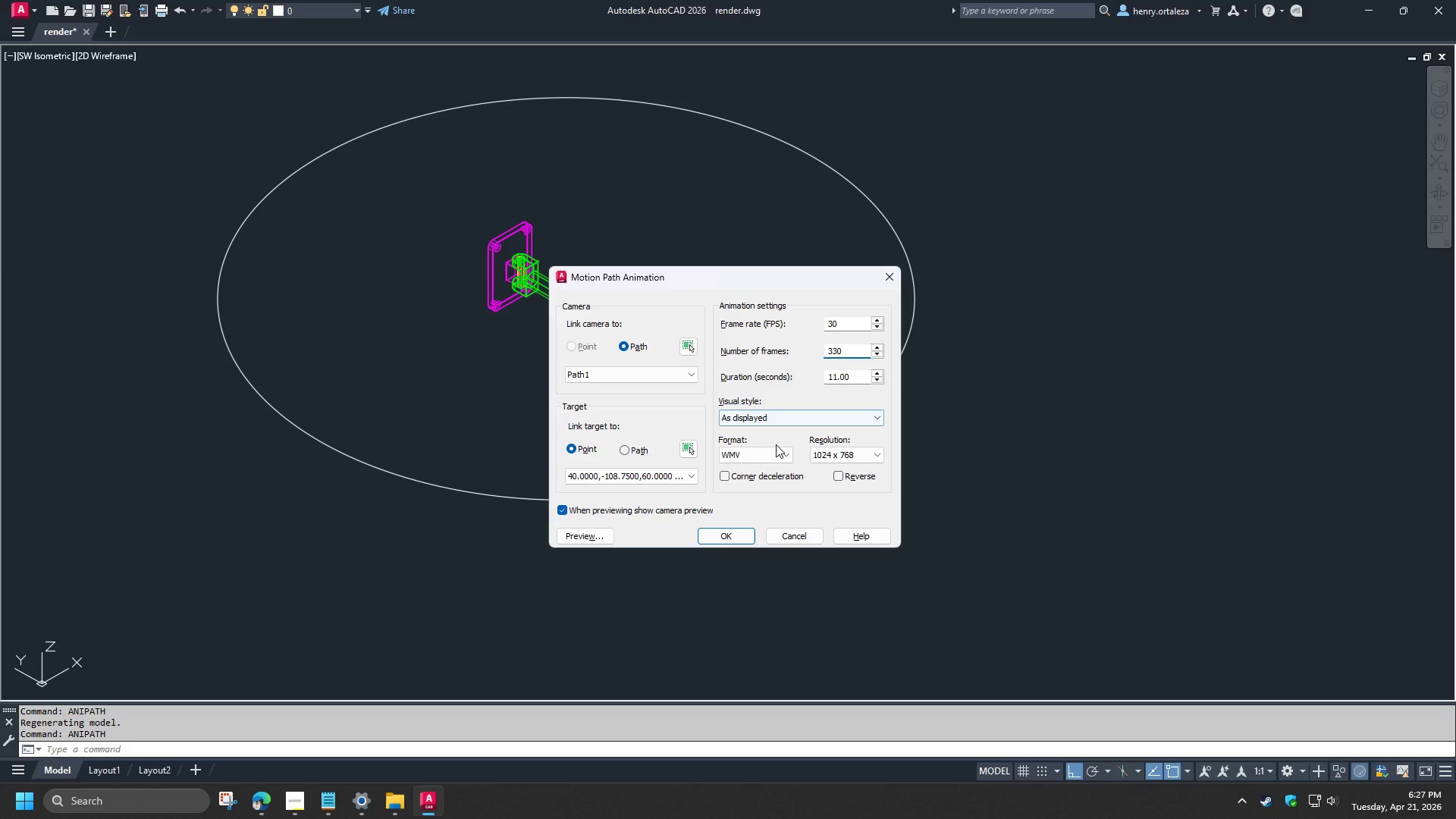 
double_click([774, 419])
 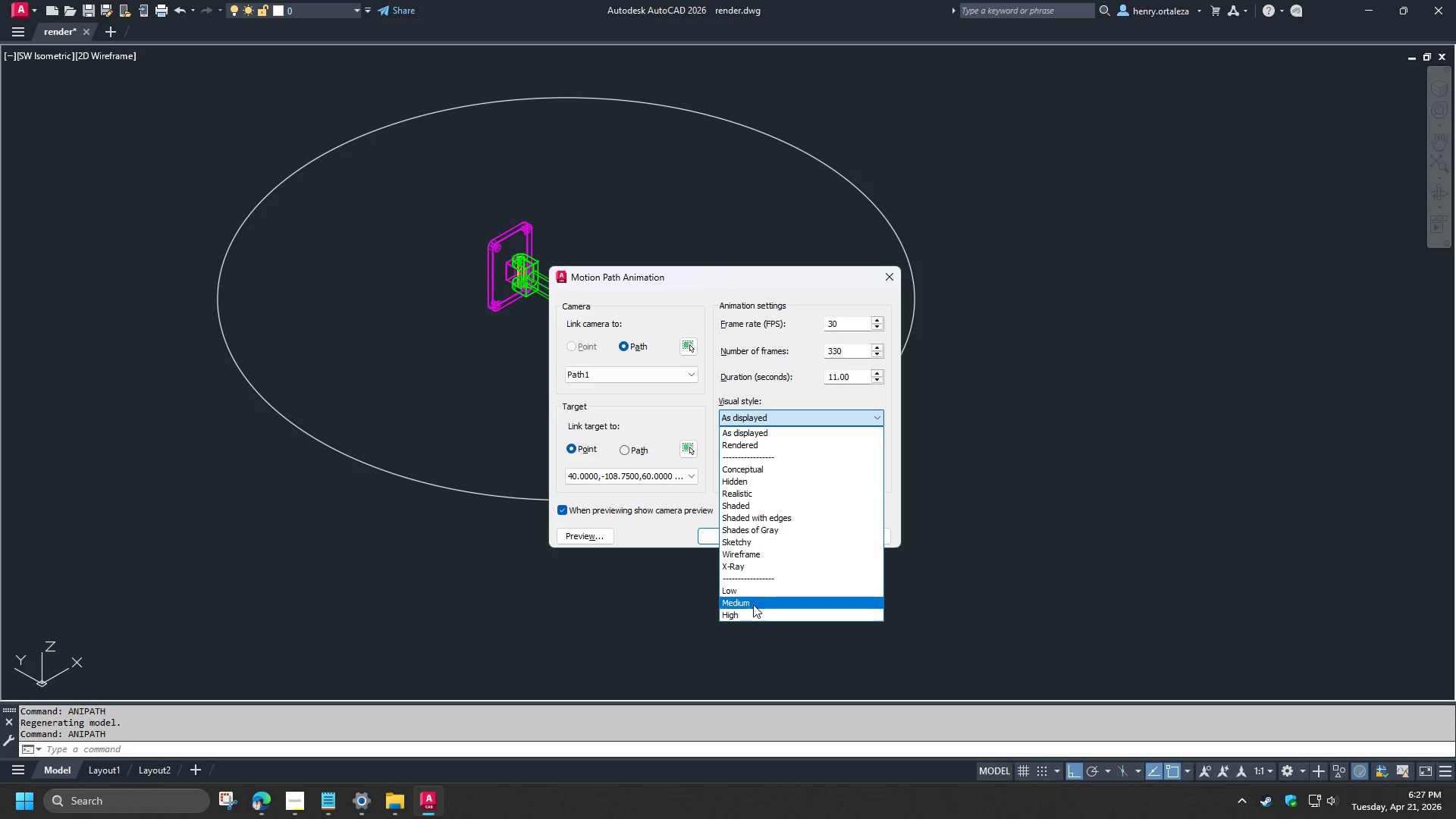 
left_click([752, 603])
 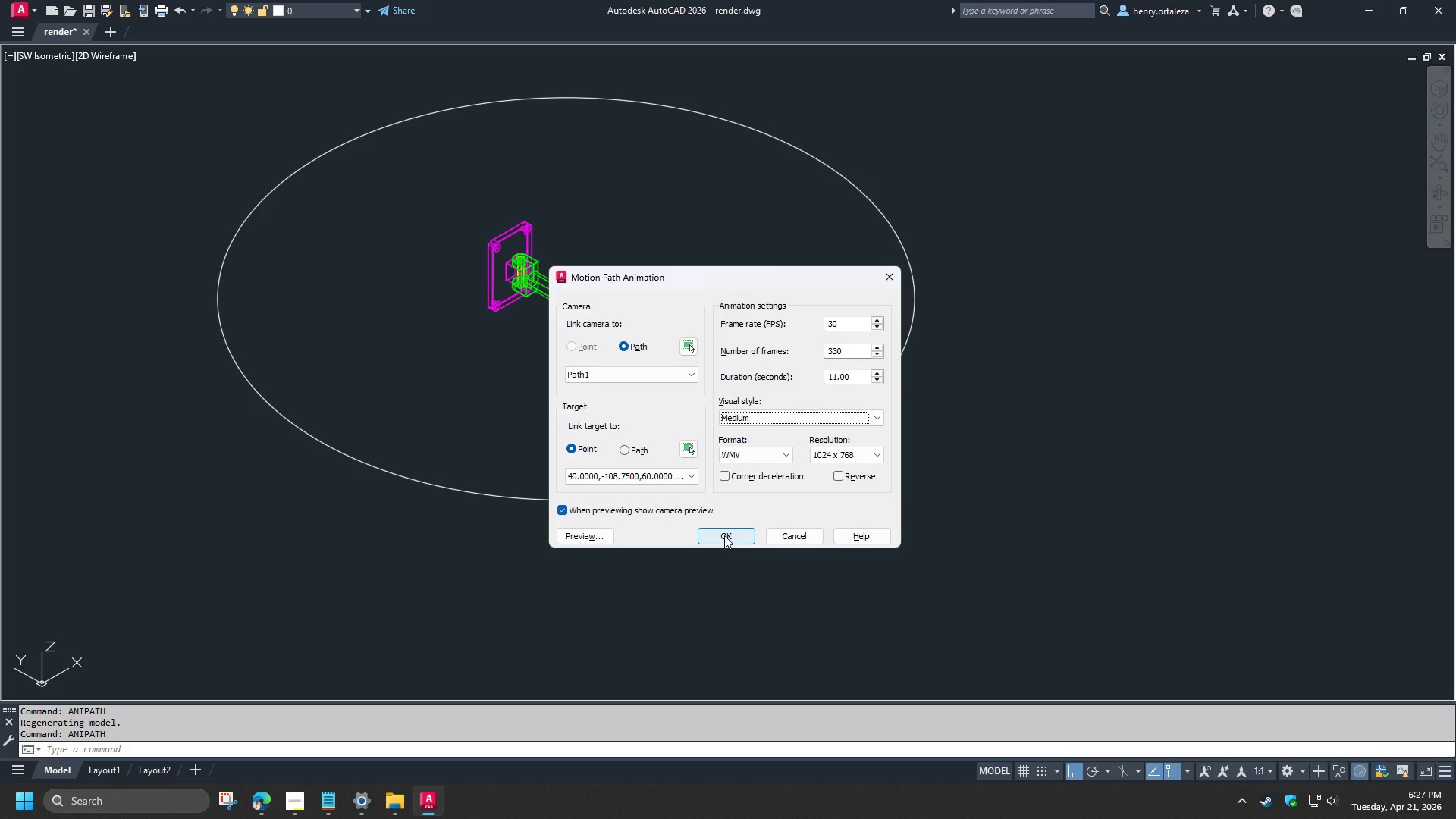 
left_click([724, 535])
 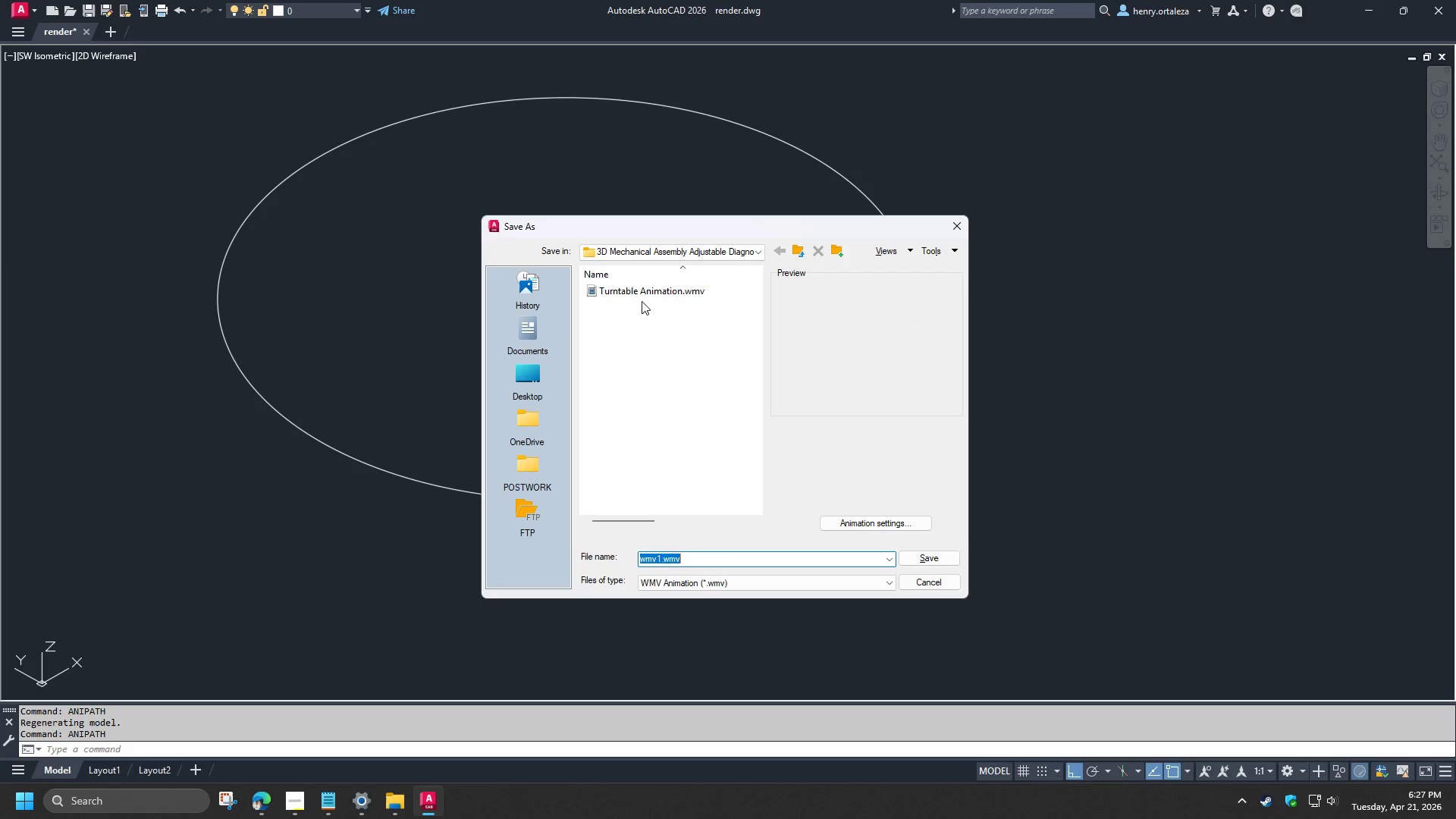 
double_click([642, 294])
 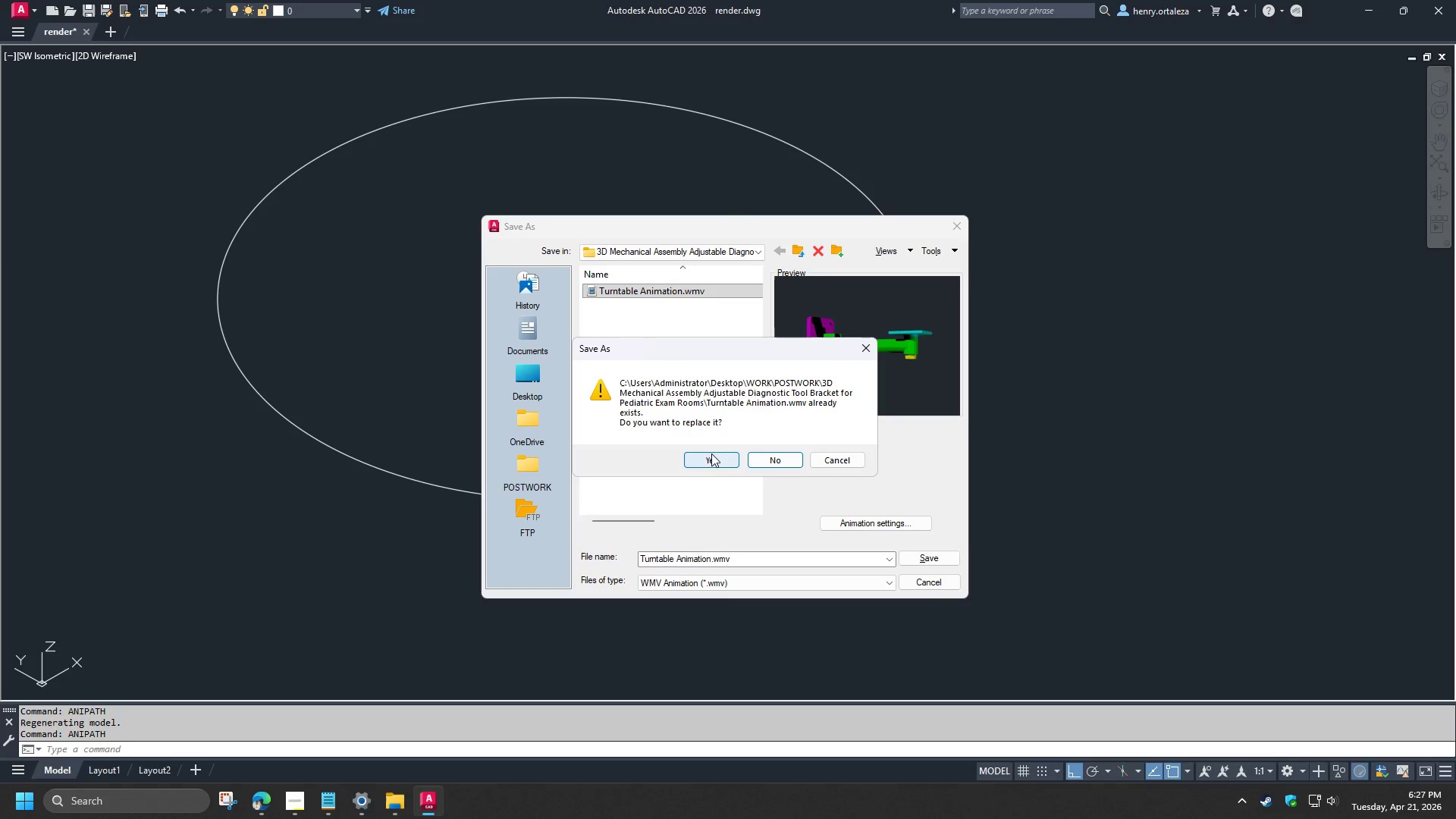 
left_click([708, 462])
 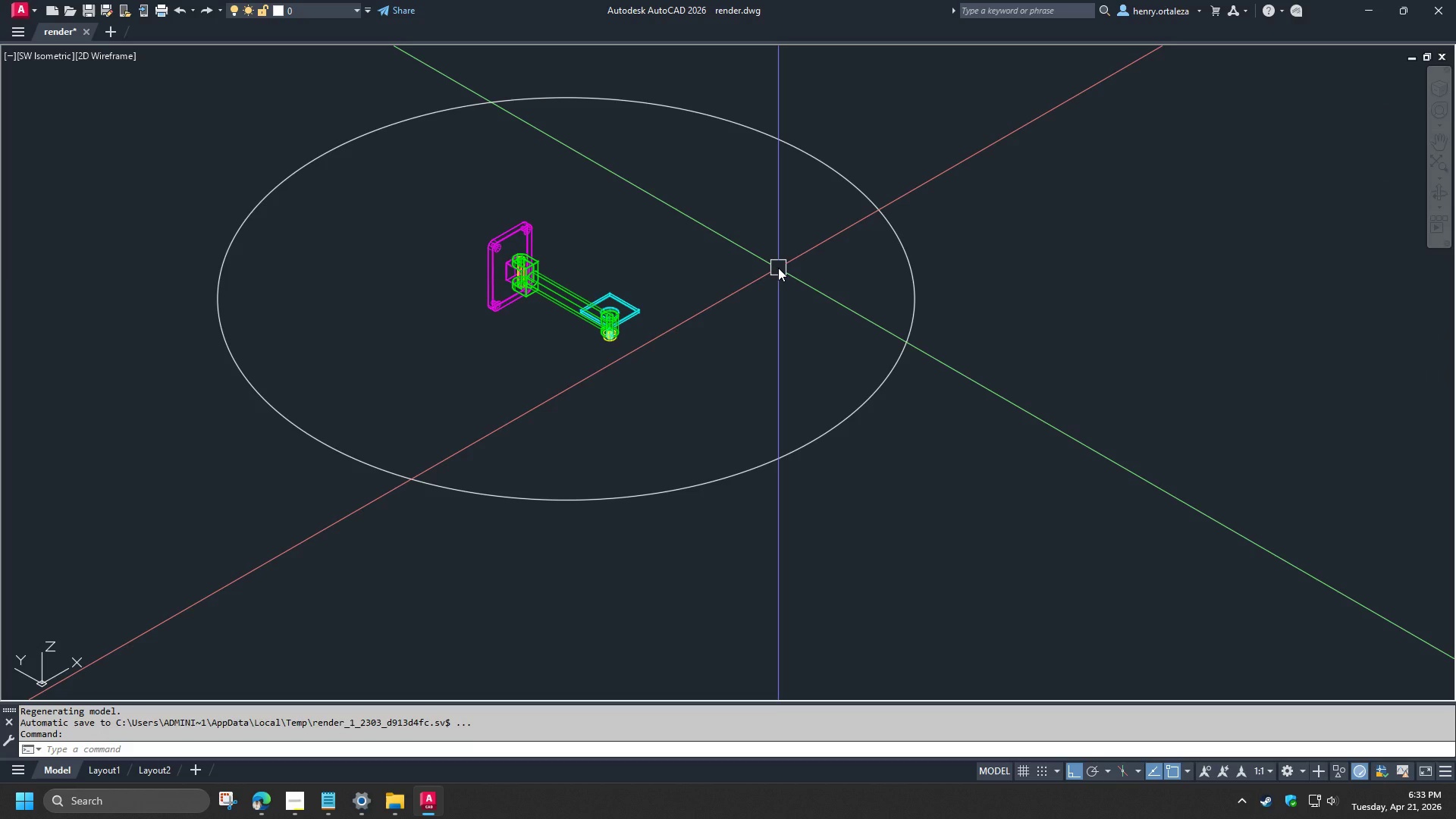 
wait(336.55)
 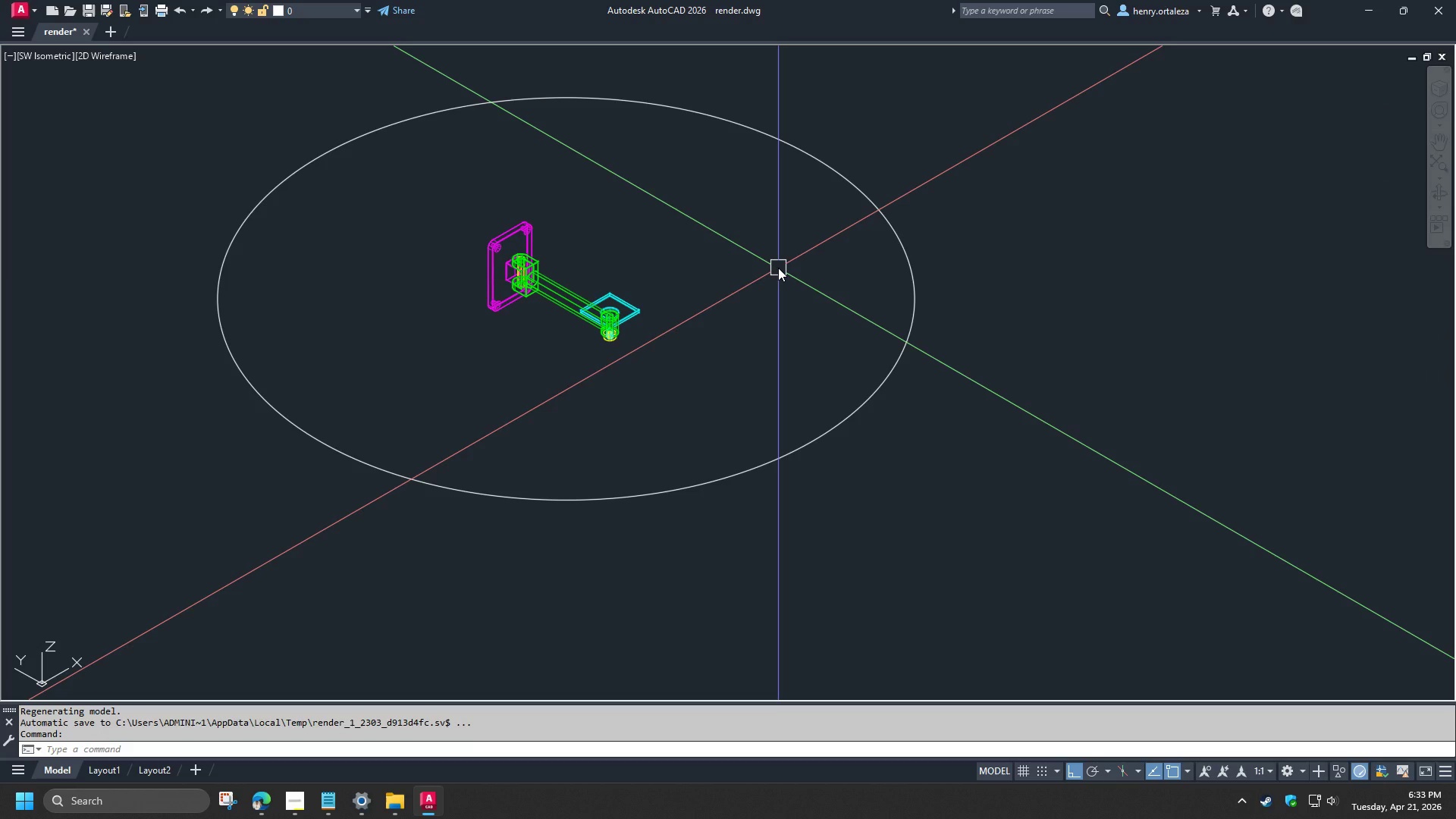 
left_click([394, 814])
 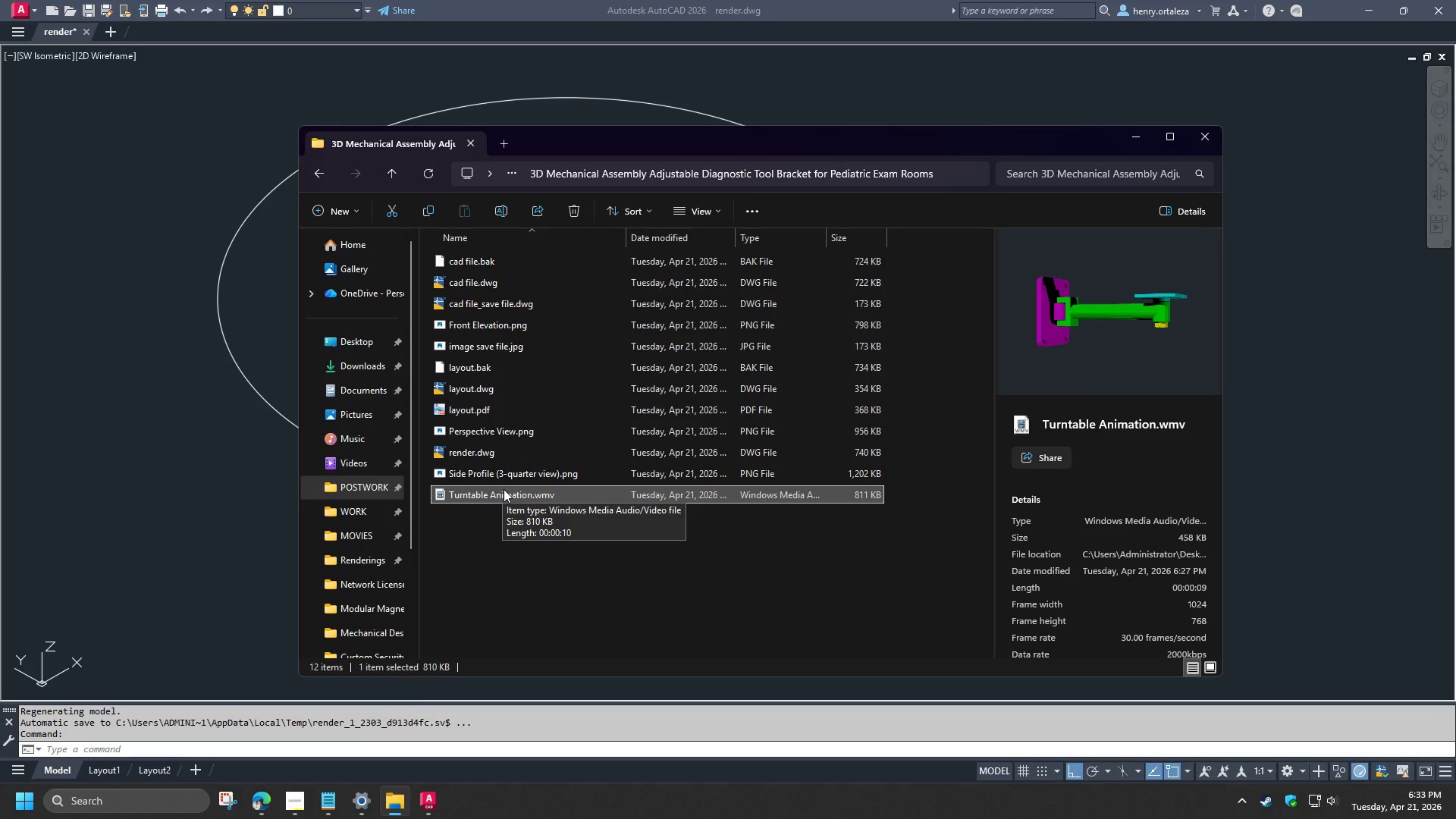 
double_click([504, 491])
 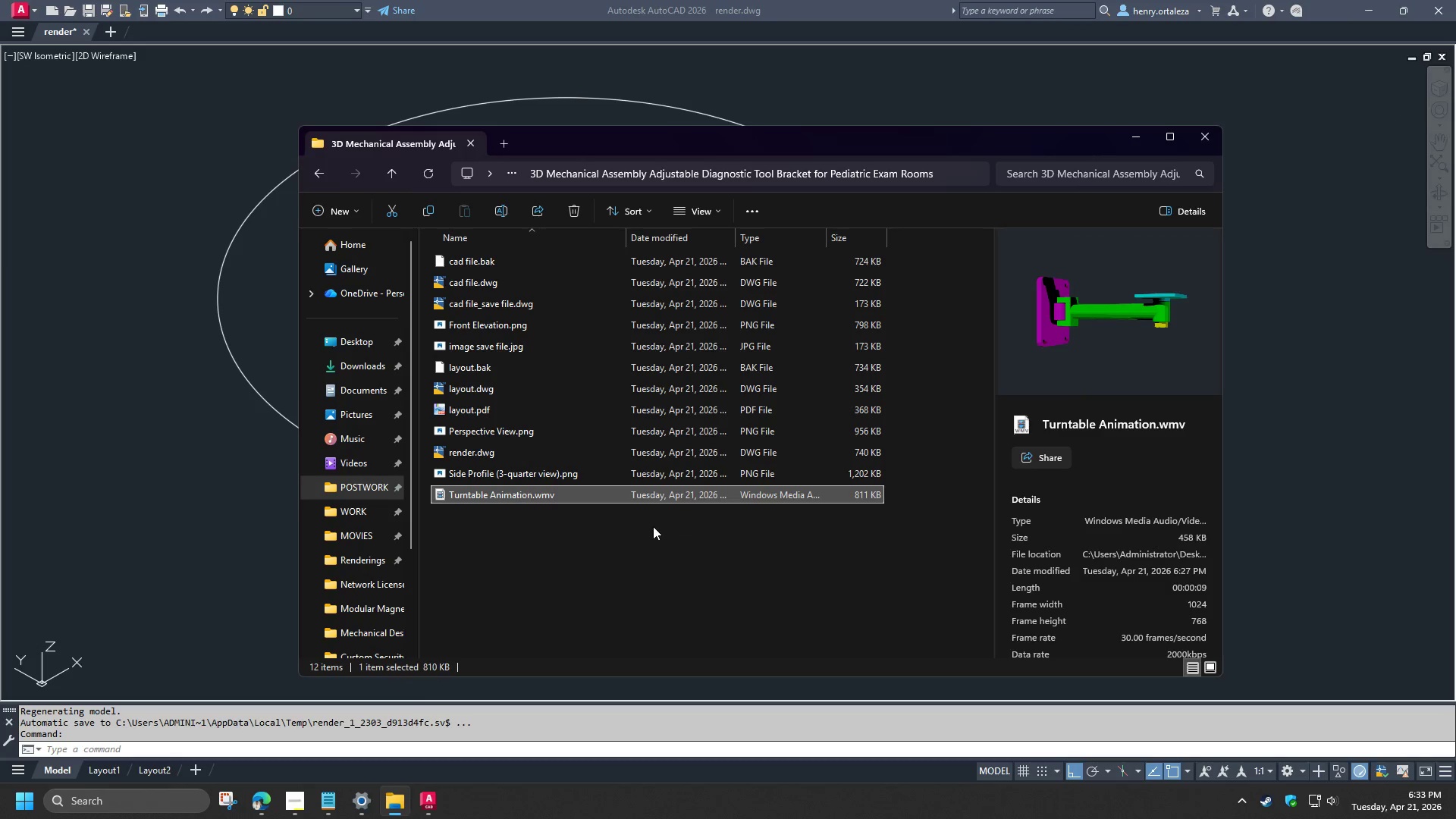 
left_click([658, 550])
 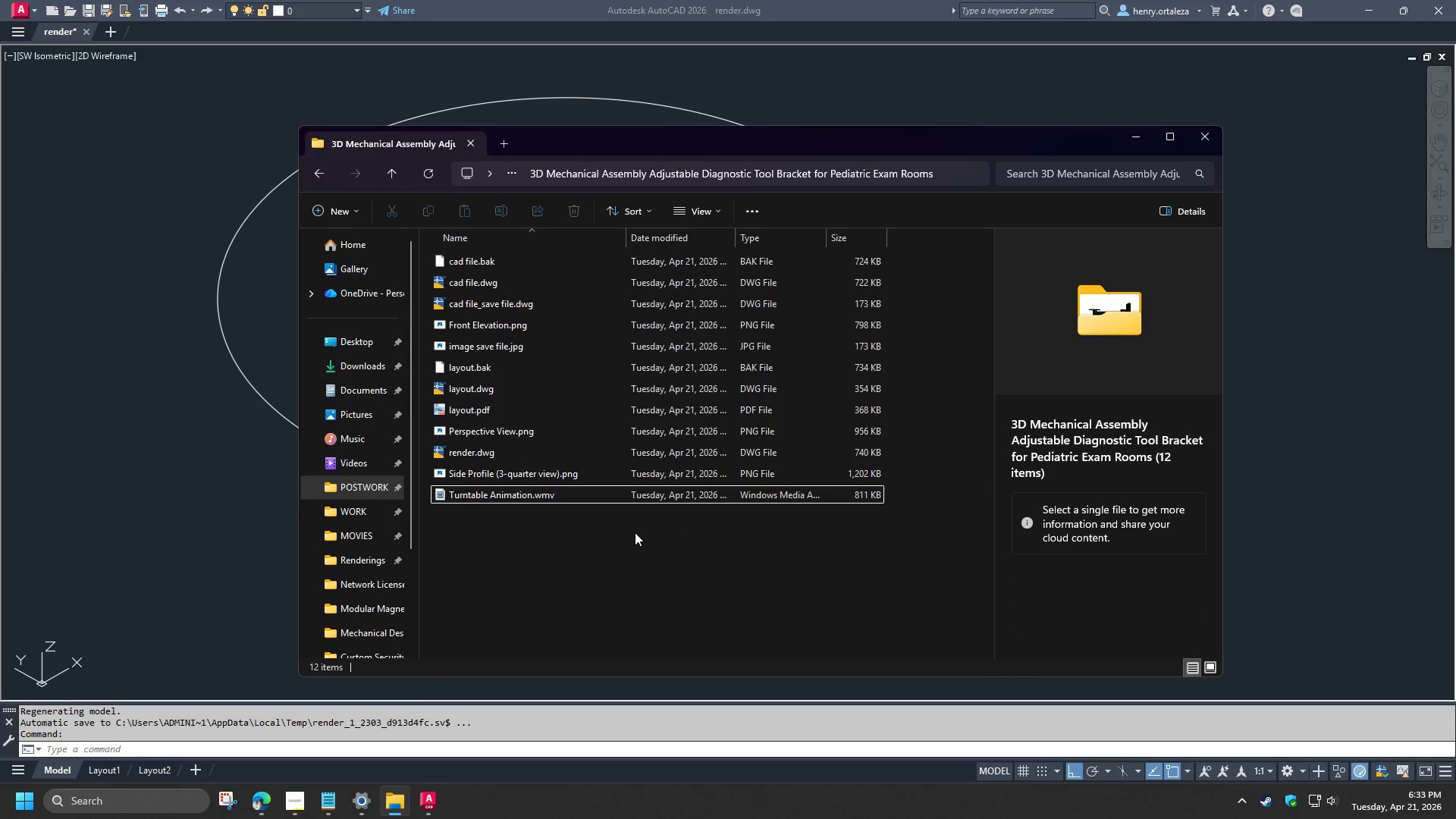 
key(F5)
 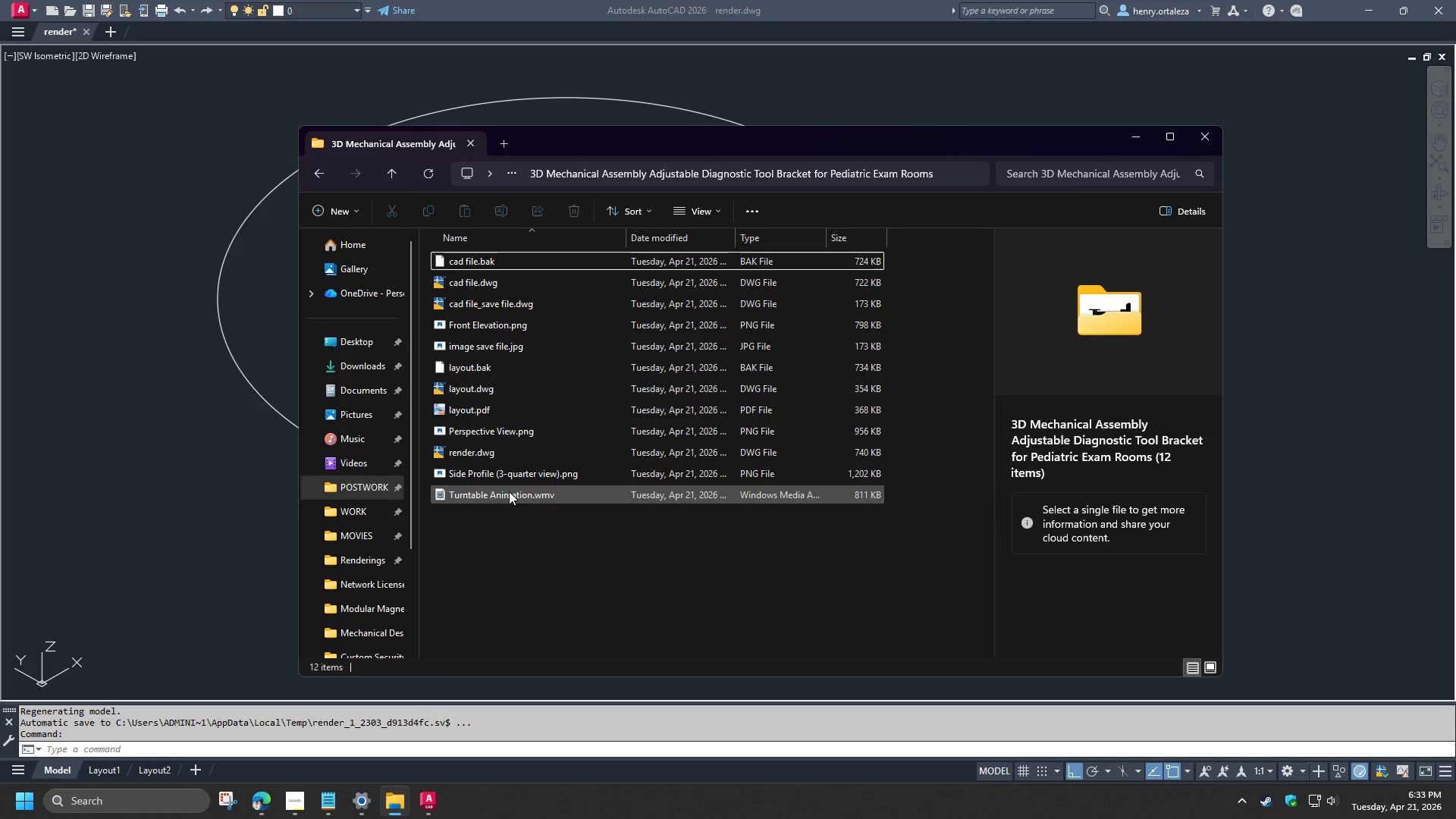 
double_click([509, 491])
 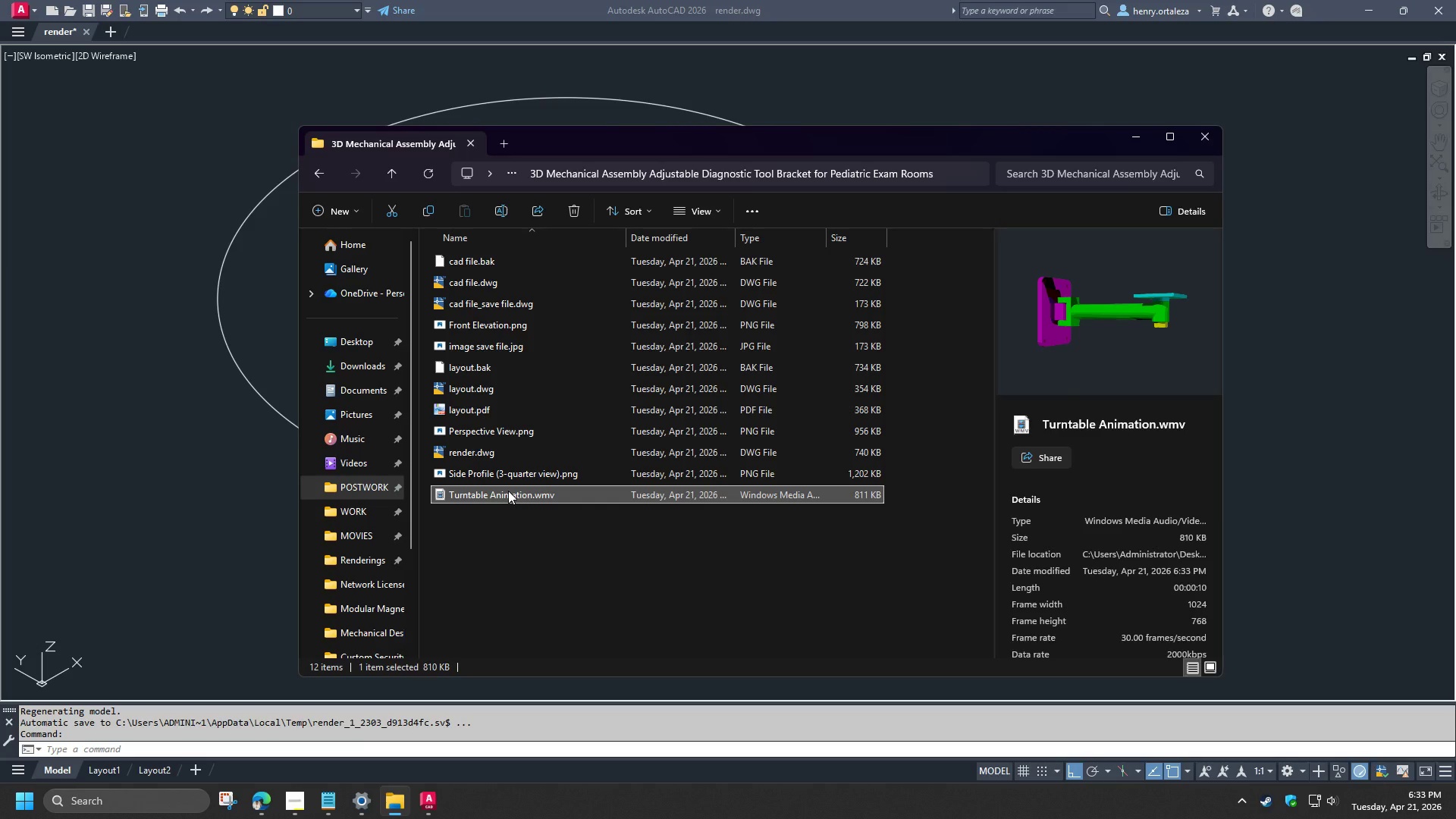 
right_click([506, 491])
 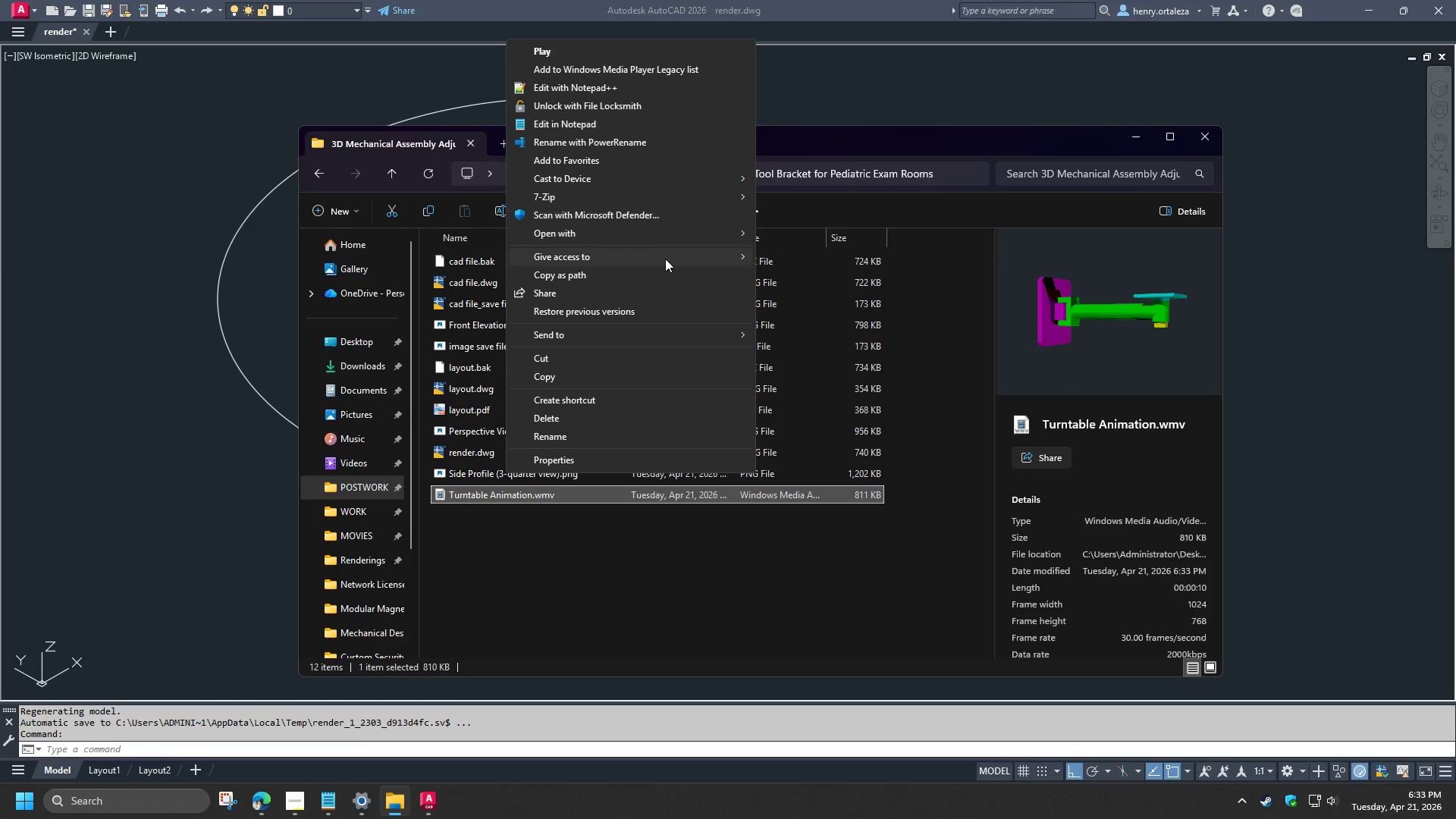 
left_click([673, 235])
 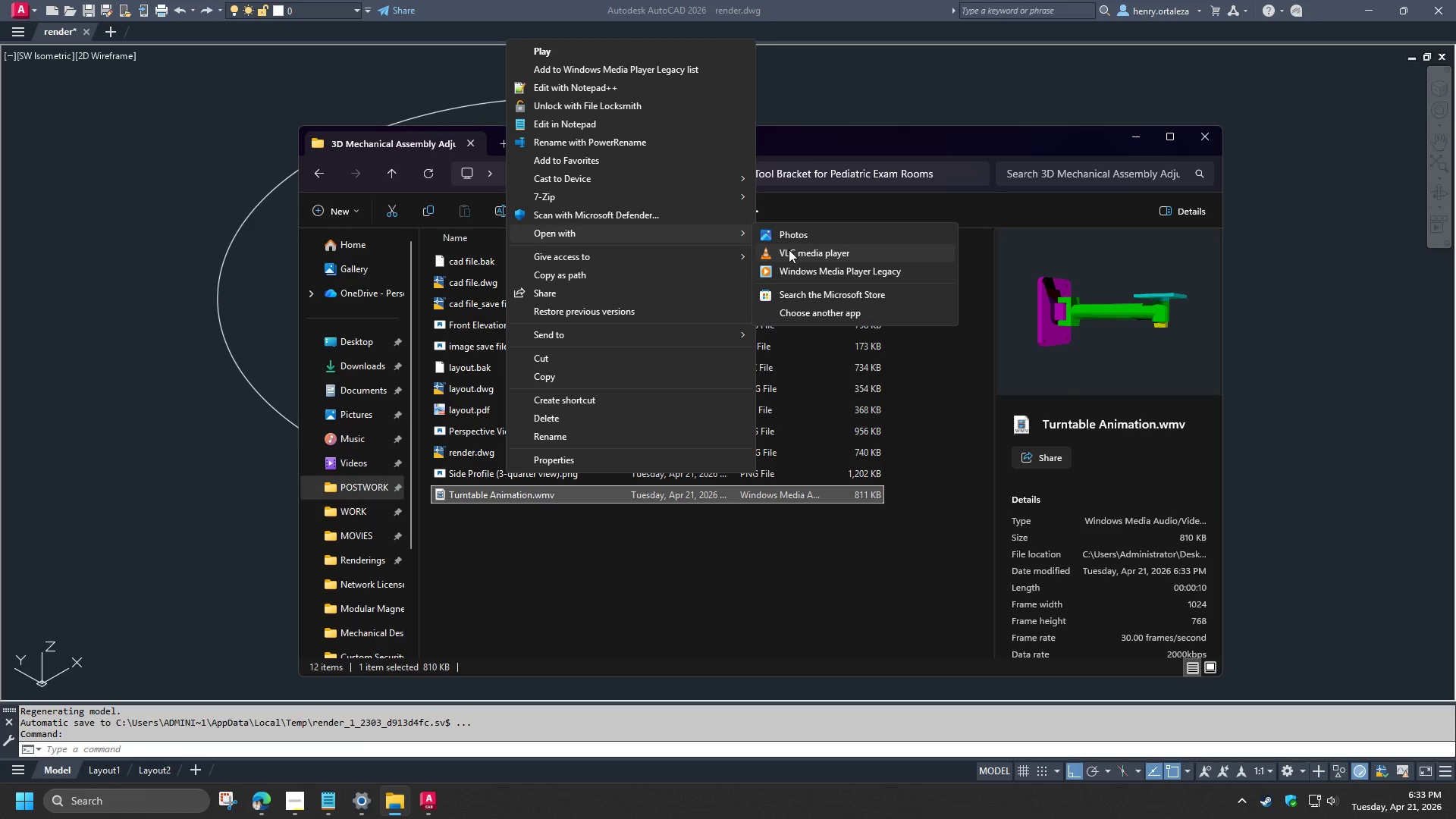 
left_click([789, 250])
 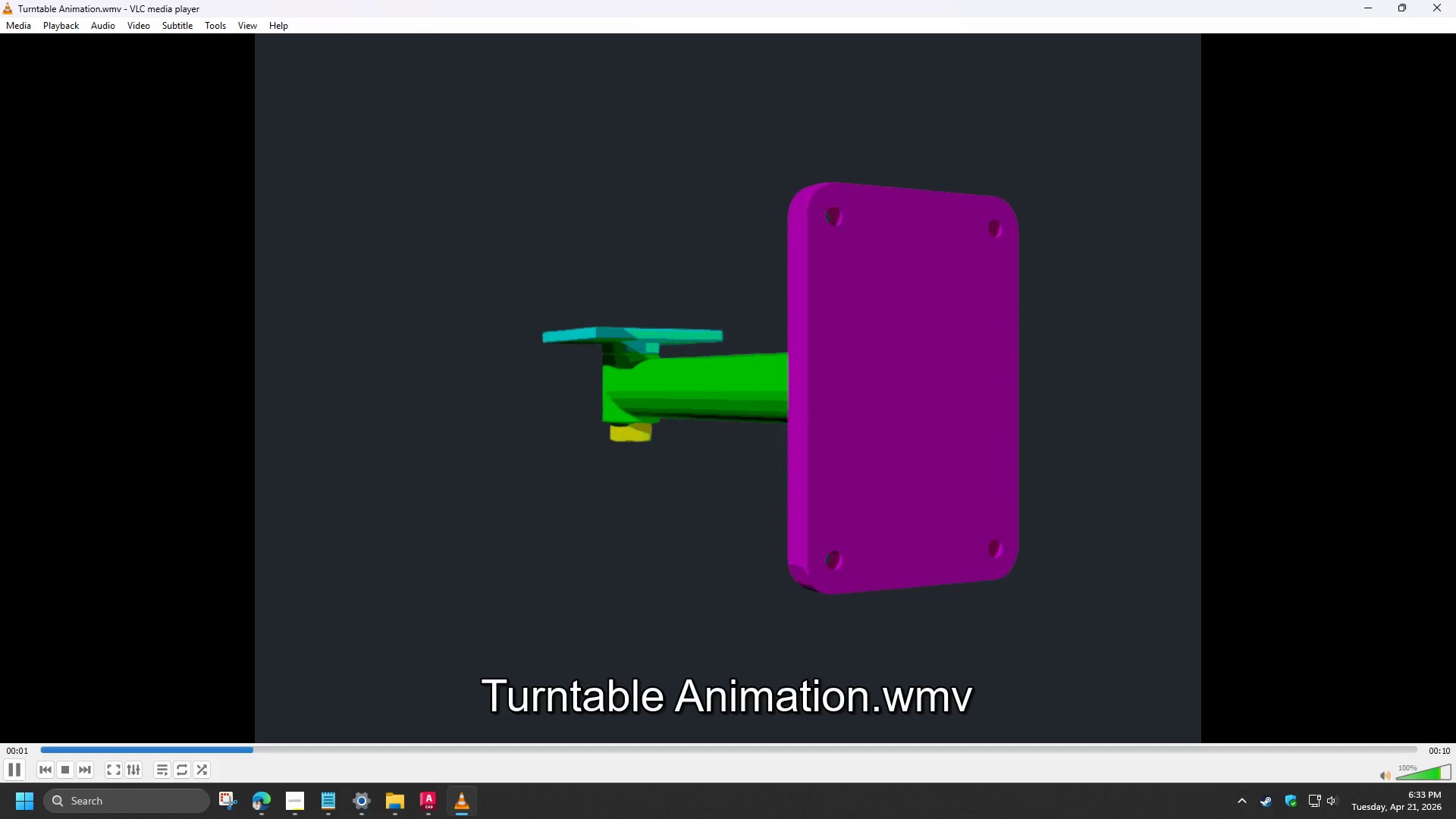 
left_click([1455, 0])
 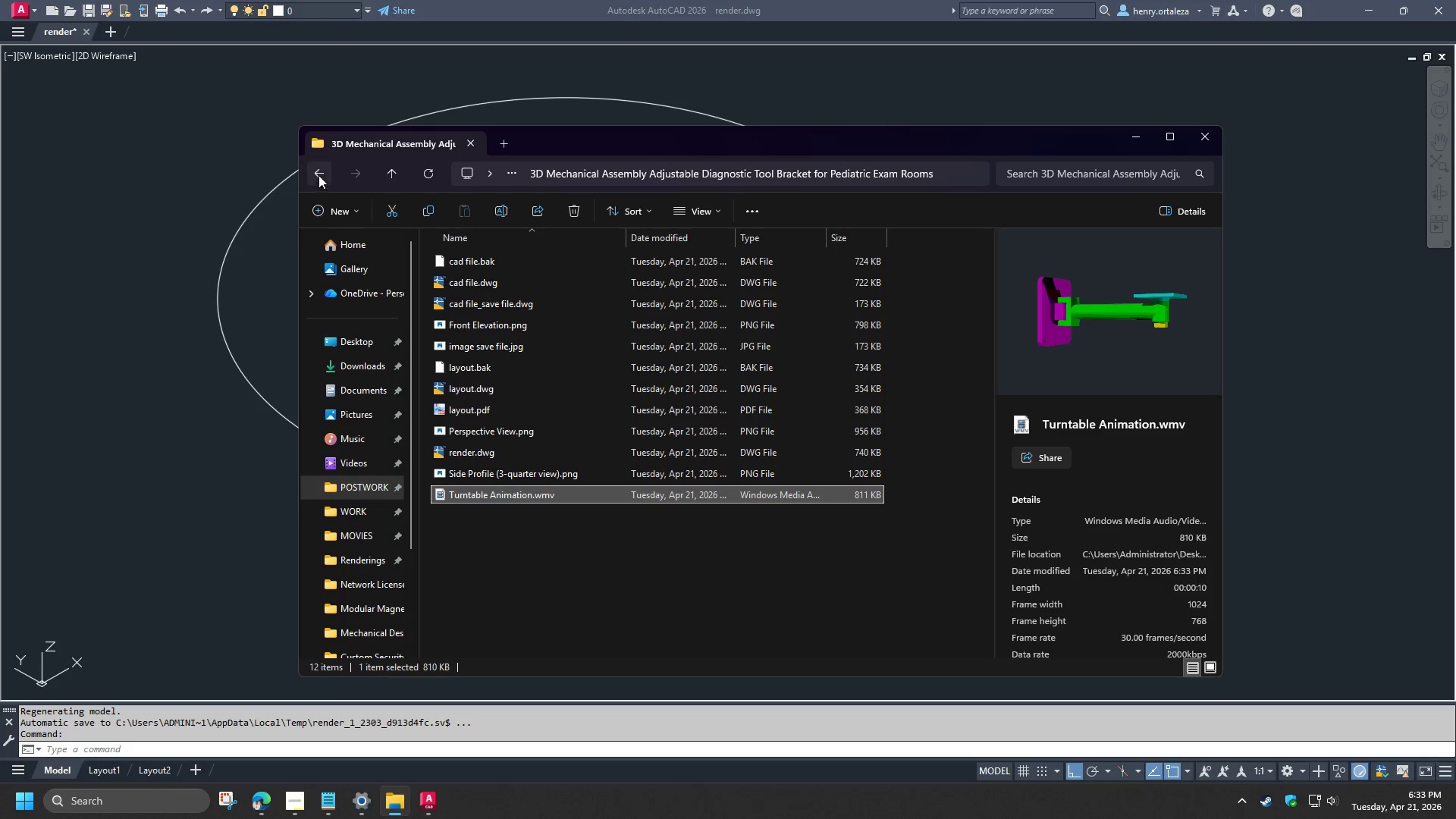 
left_click([314, 171])
 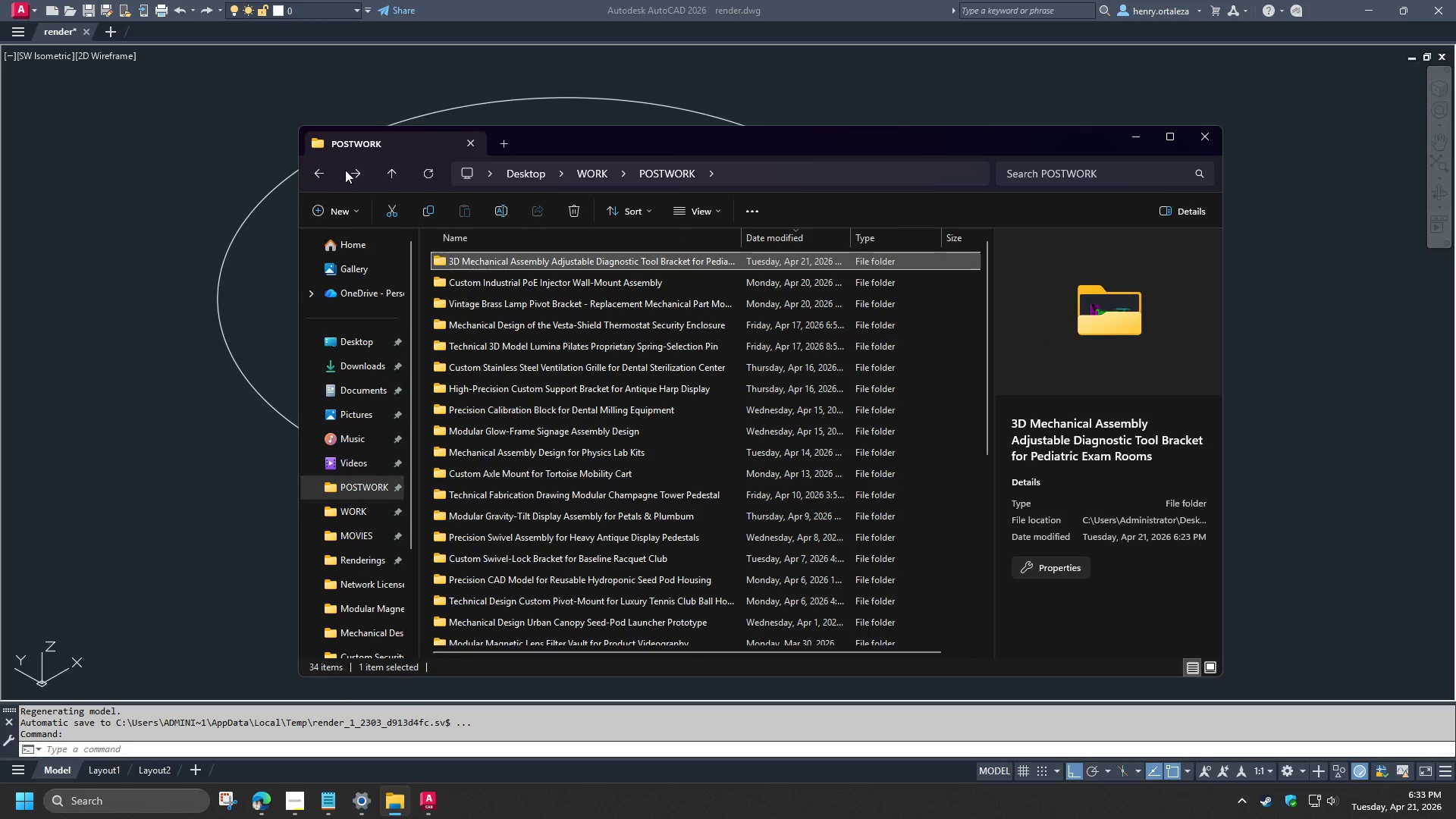 
left_click([347, 171])
 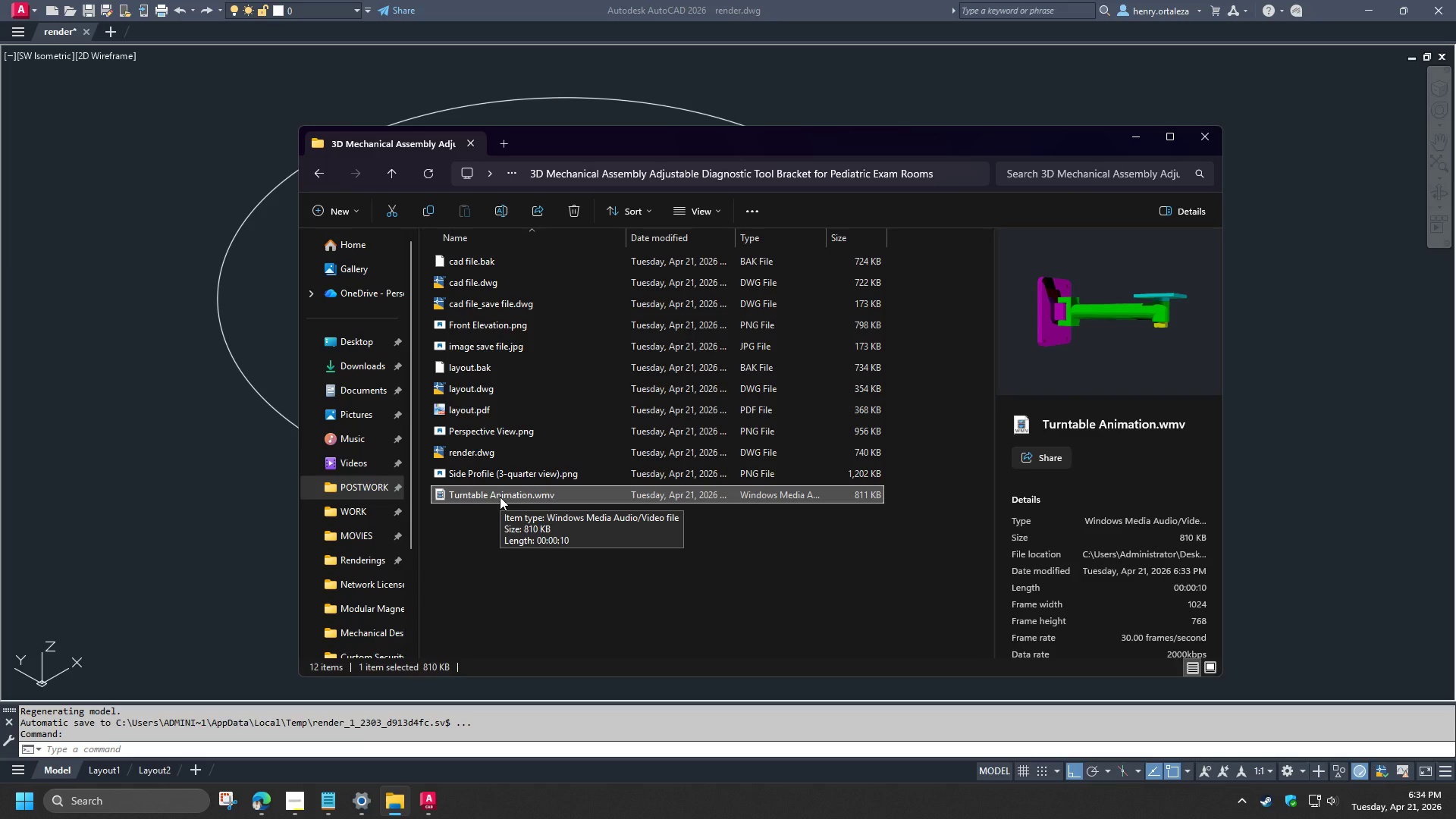 
wait(7.7)
 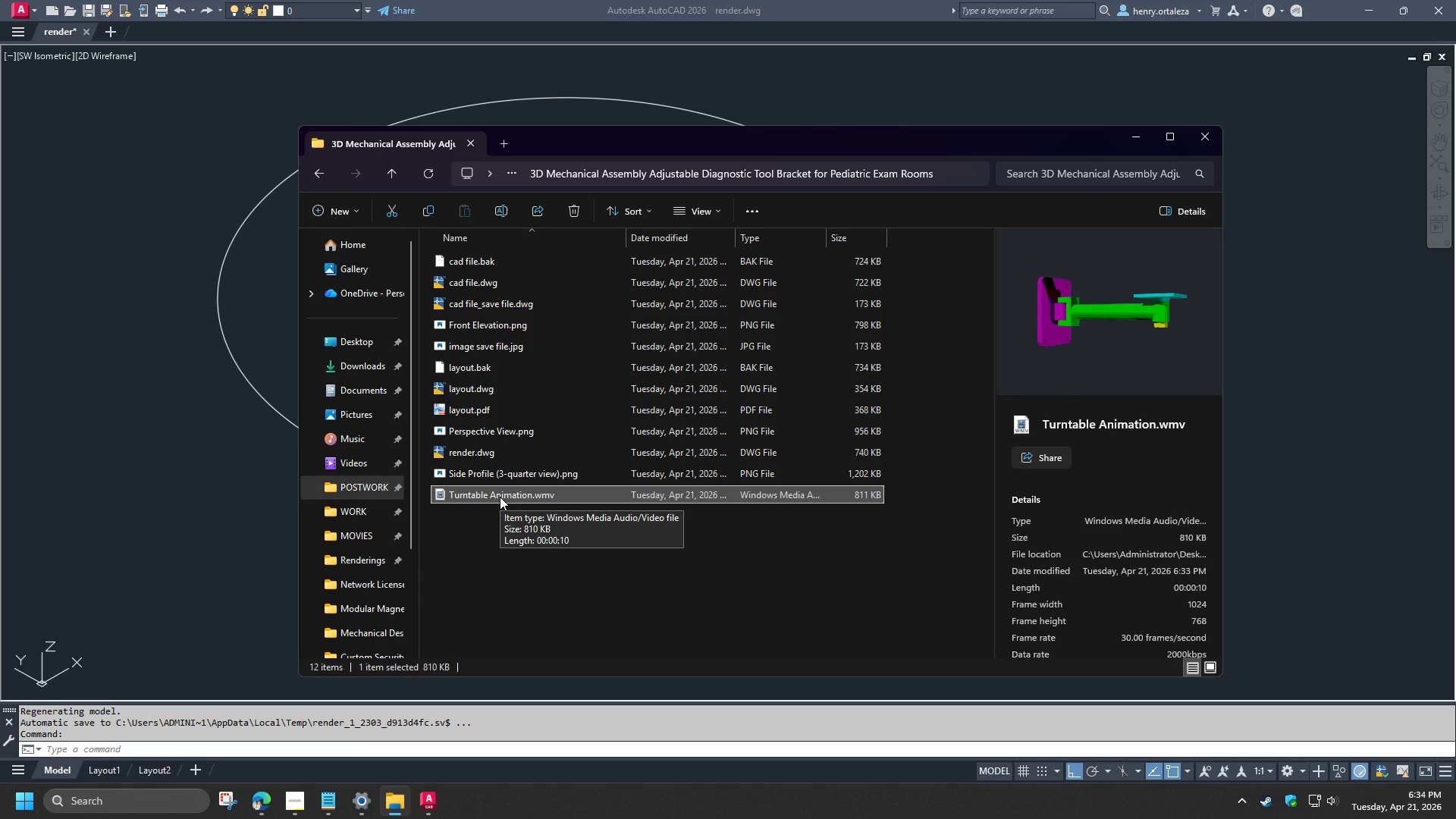 
double_click([500, 497])
 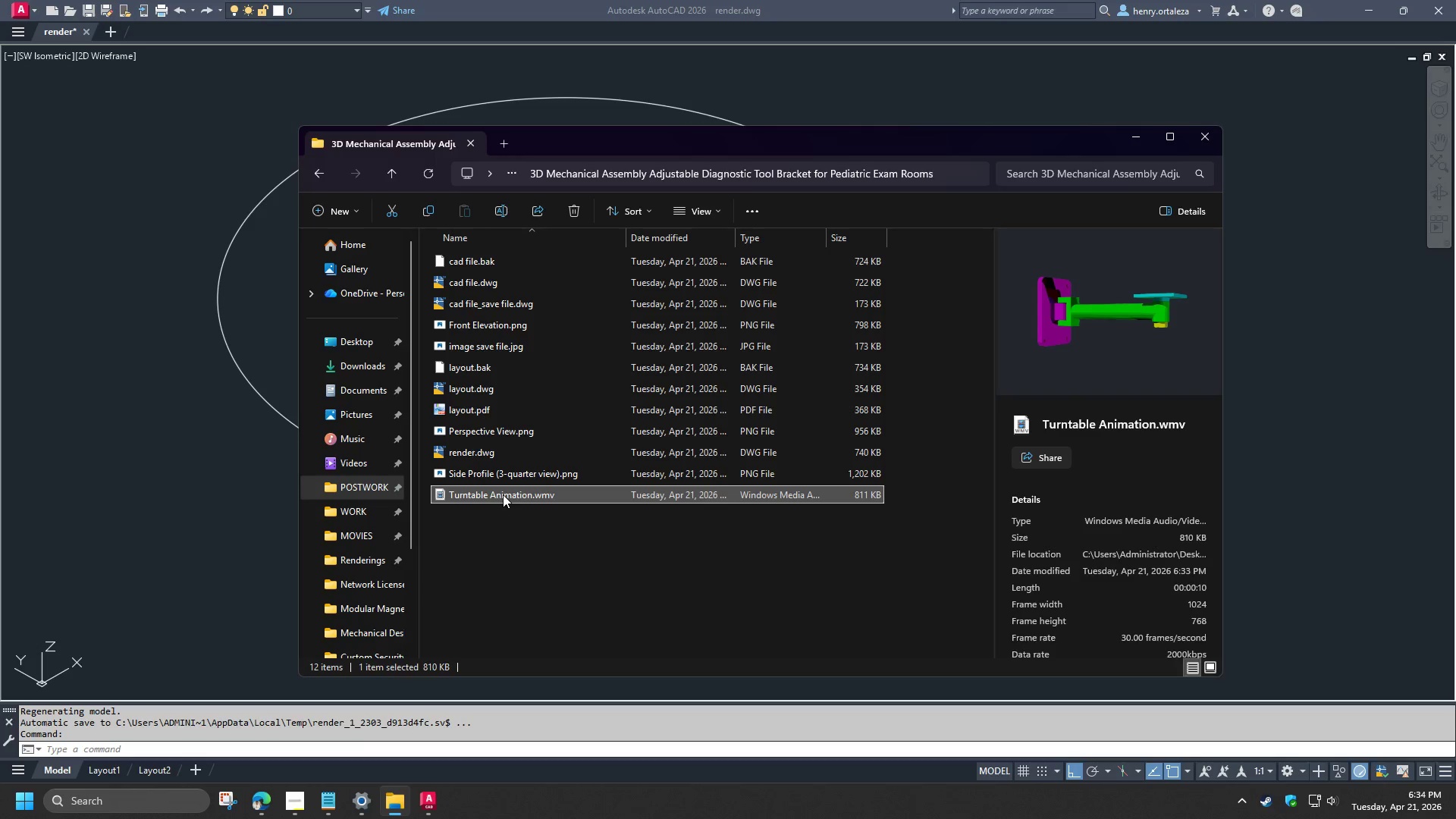 
wait(8.64)
 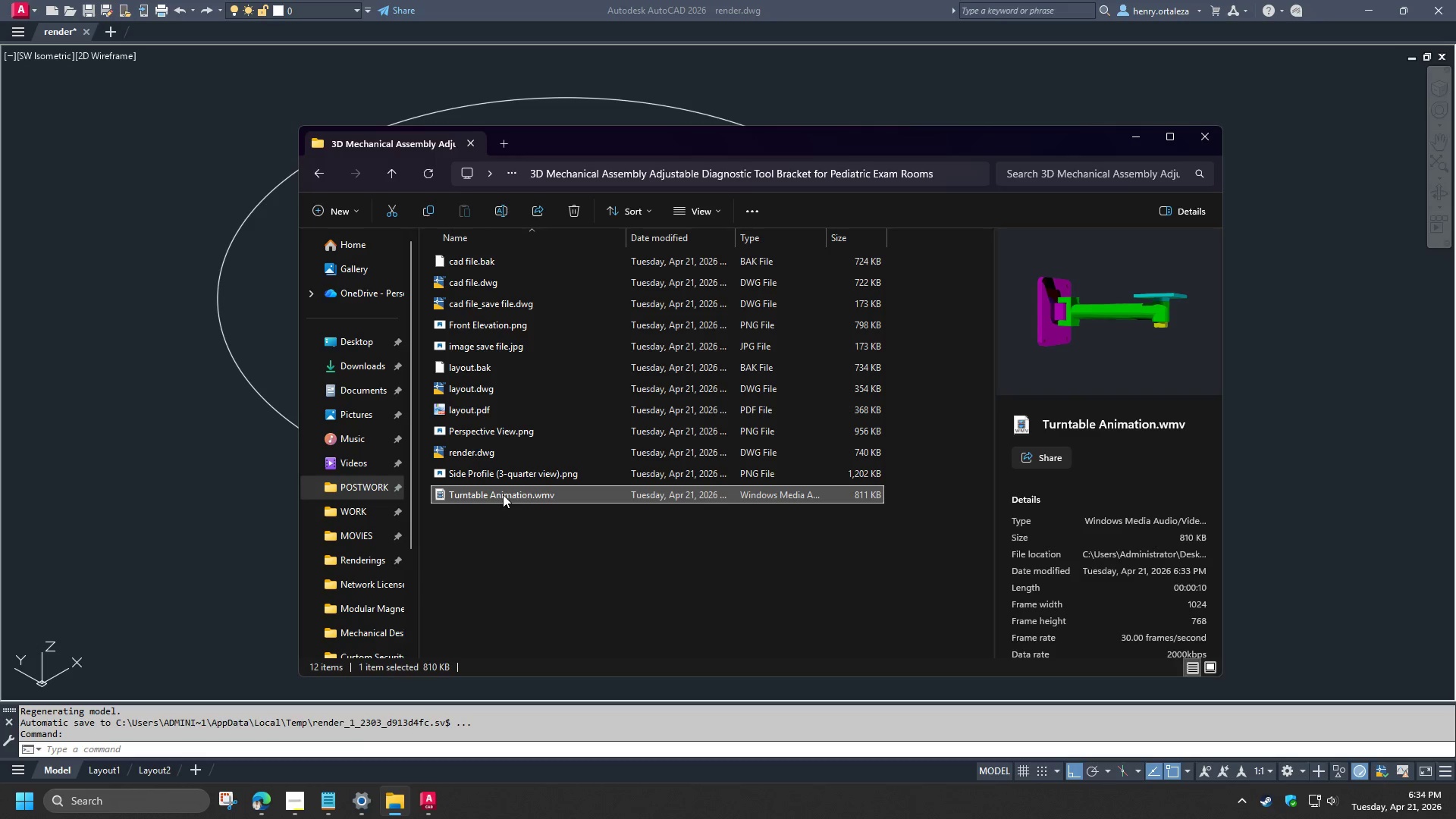 
double_click([504, 494])
 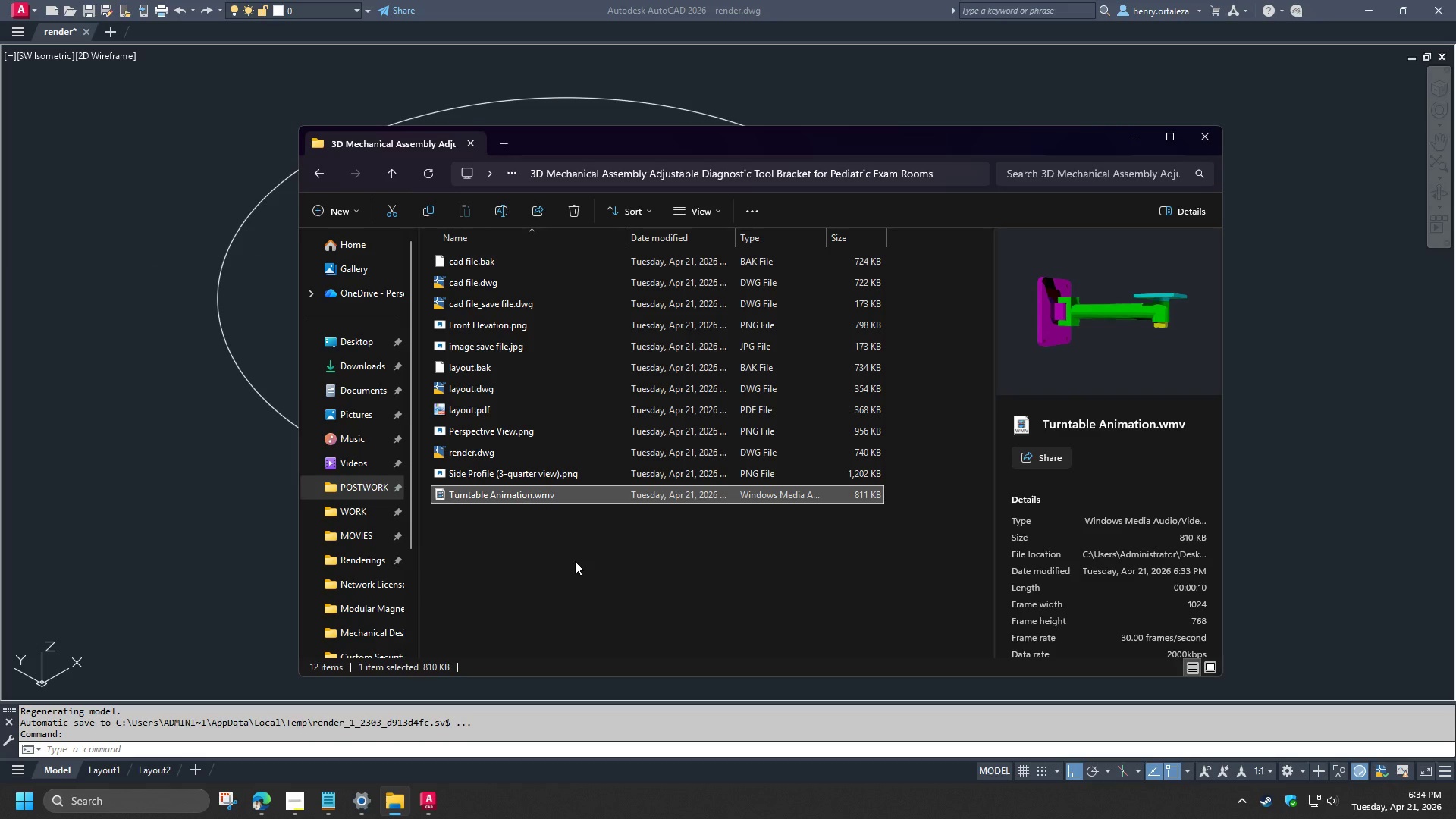 
wait(11.55)
 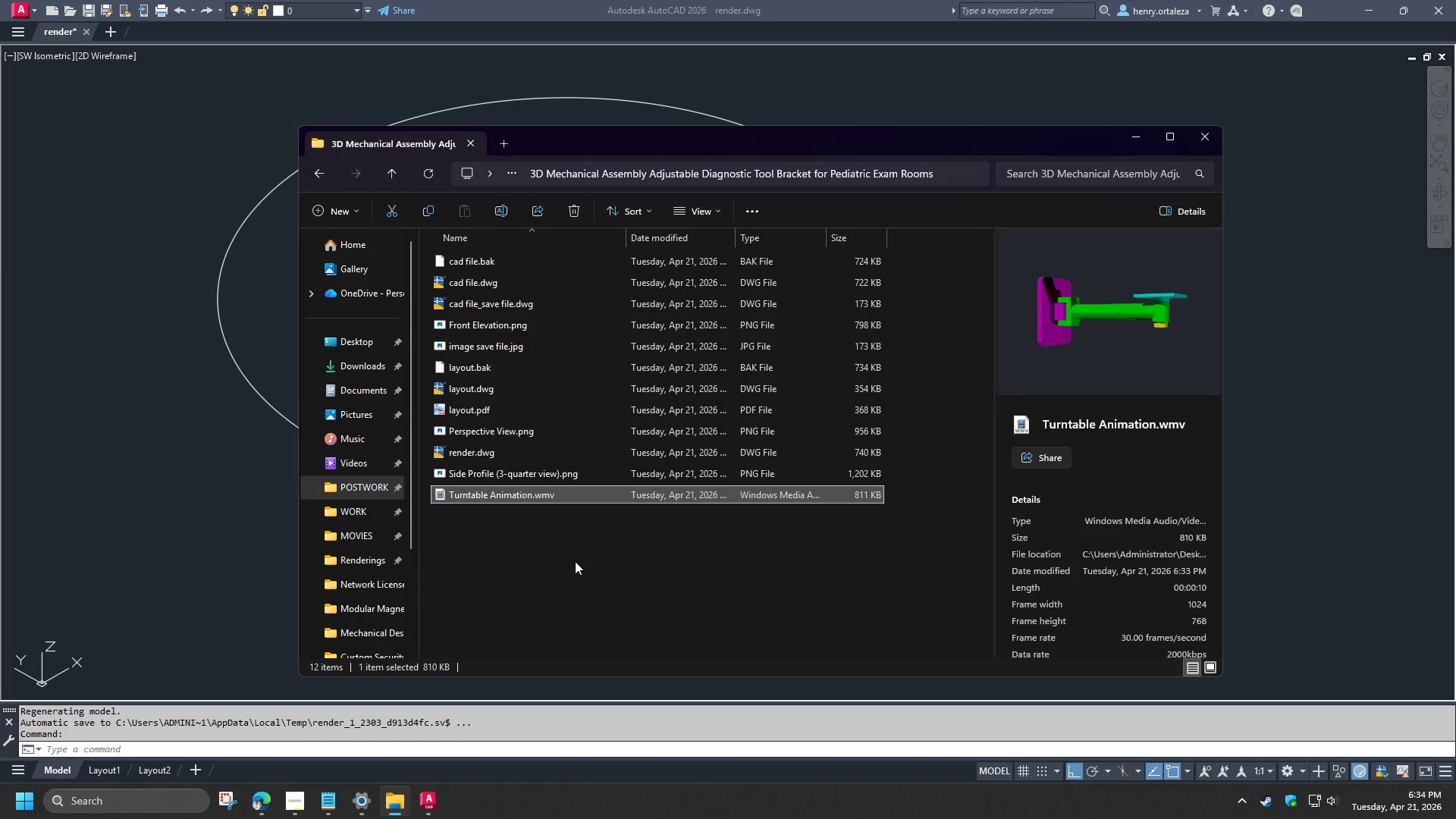 
double_click([509, 498])
 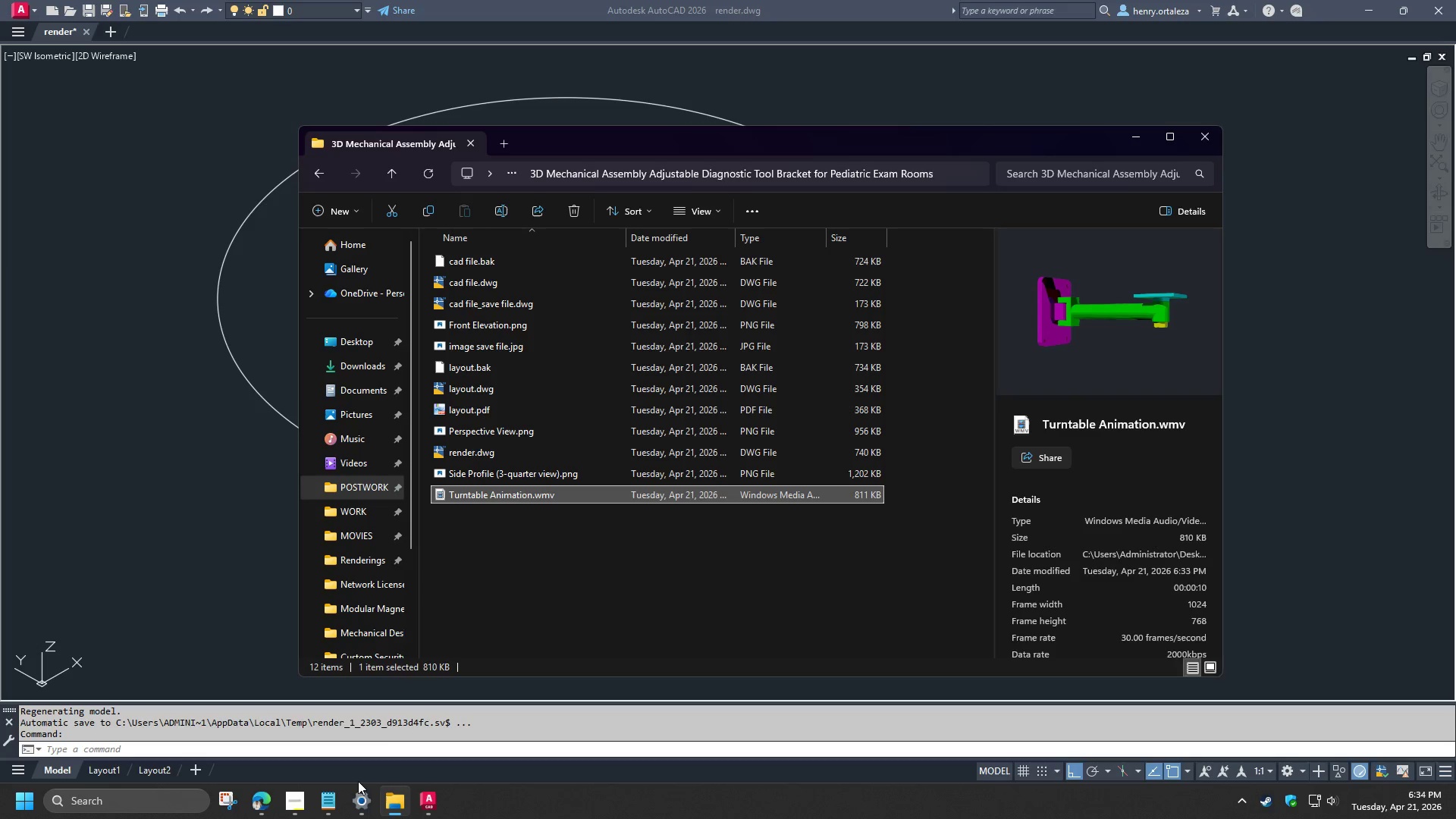 
left_click([566, 538])
 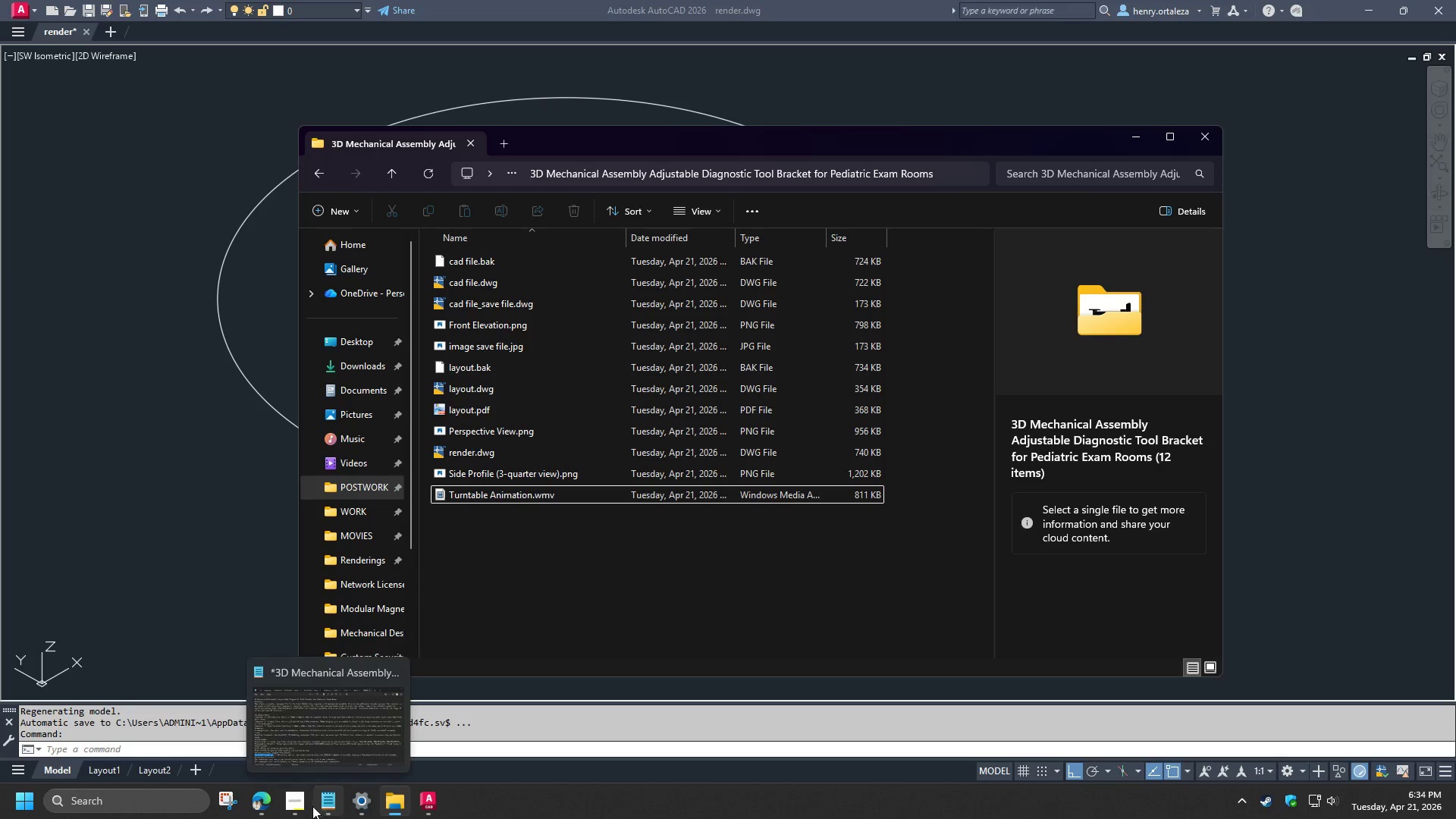 
left_click([424, 800])
 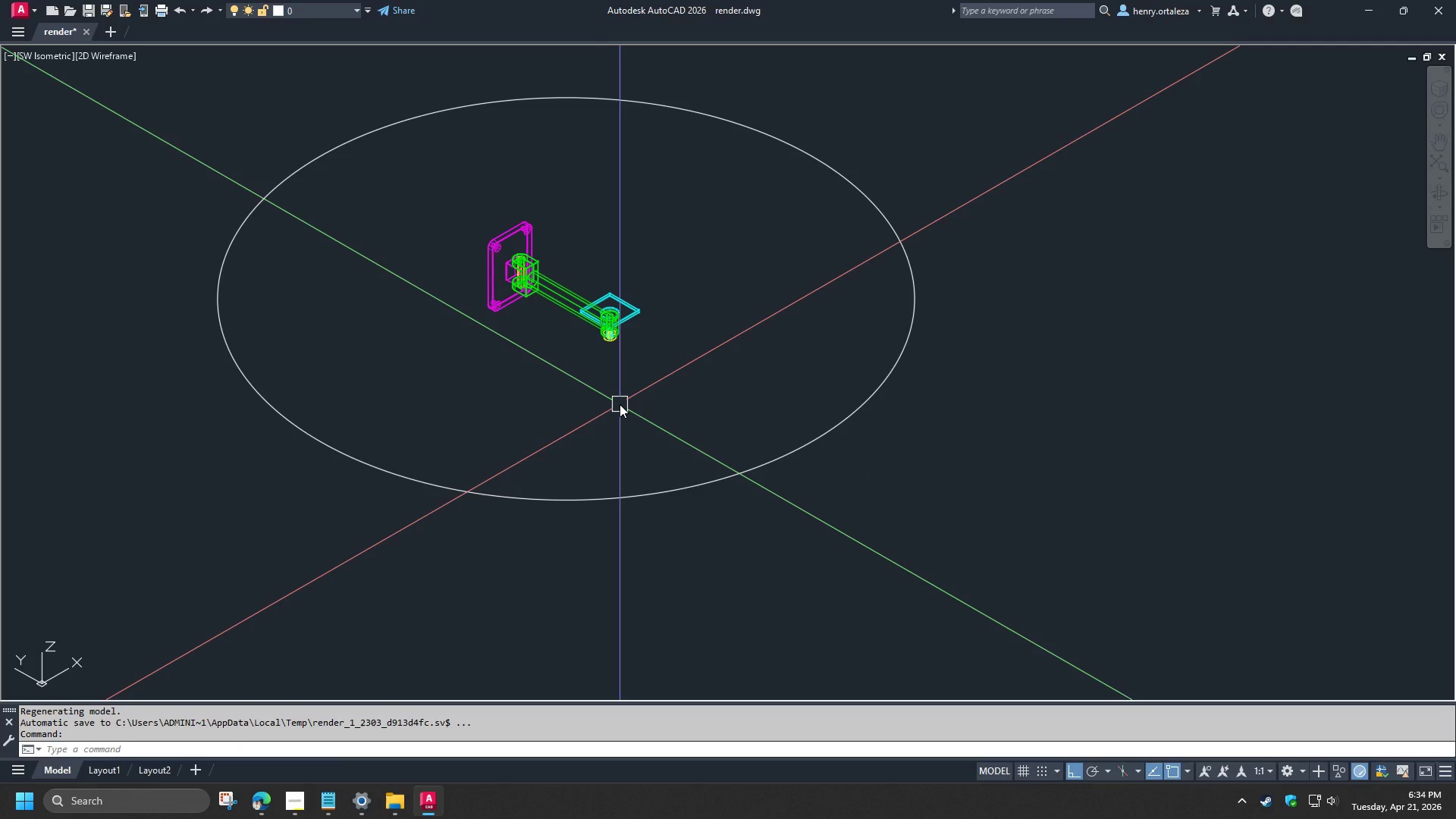 
type(anip )
 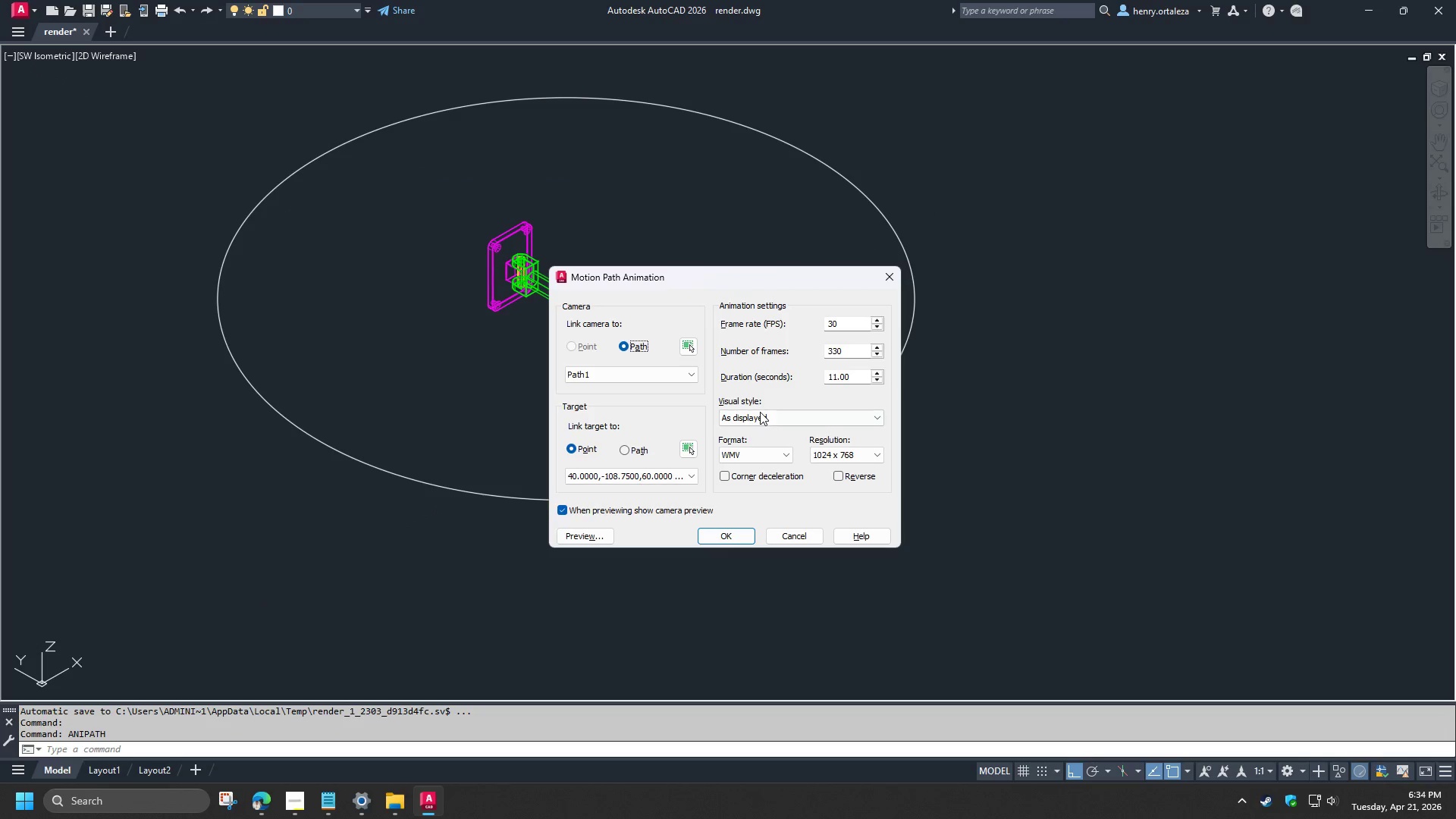 
left_click([763, 414])
 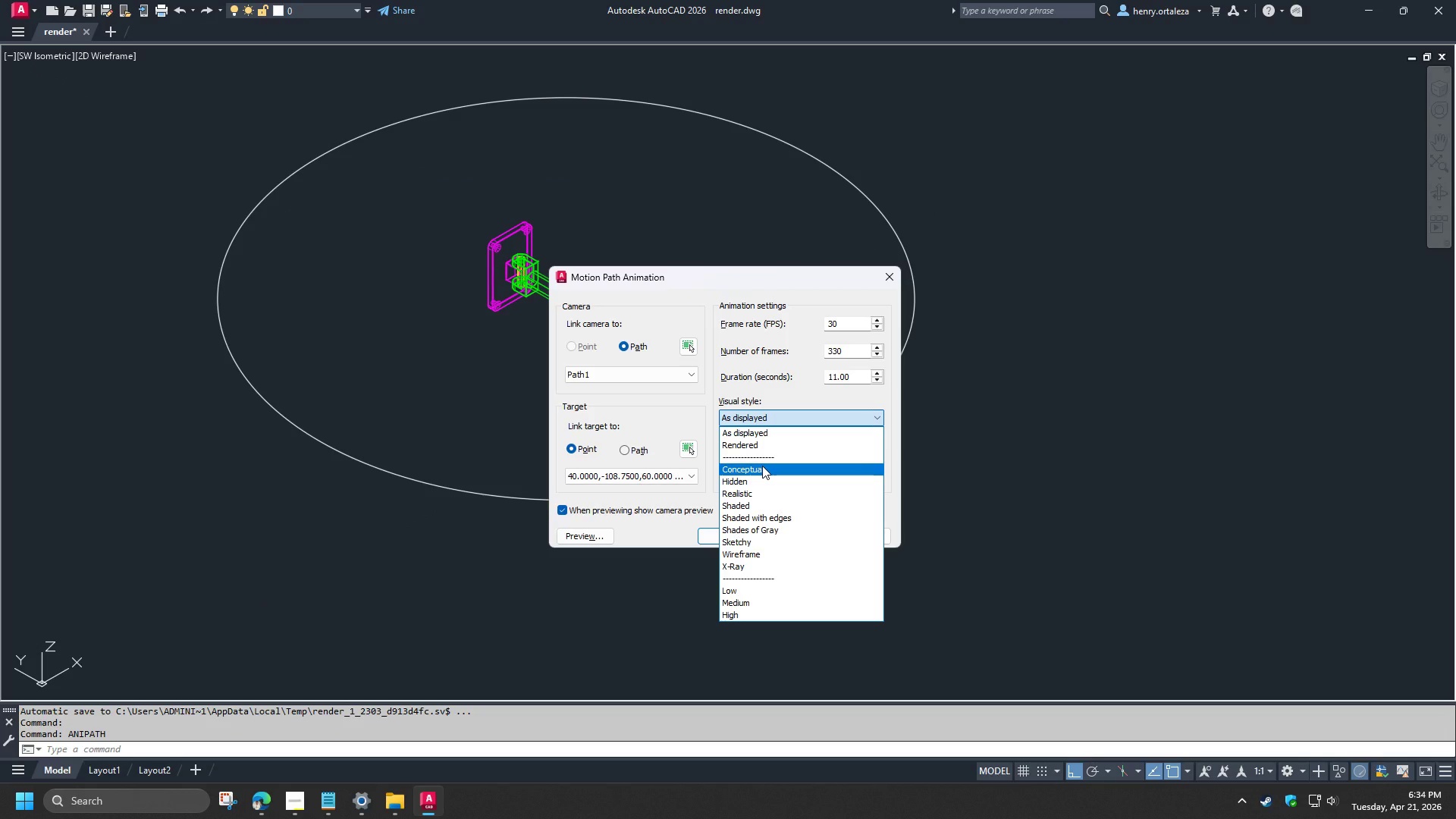 
left_click([762, 466])
 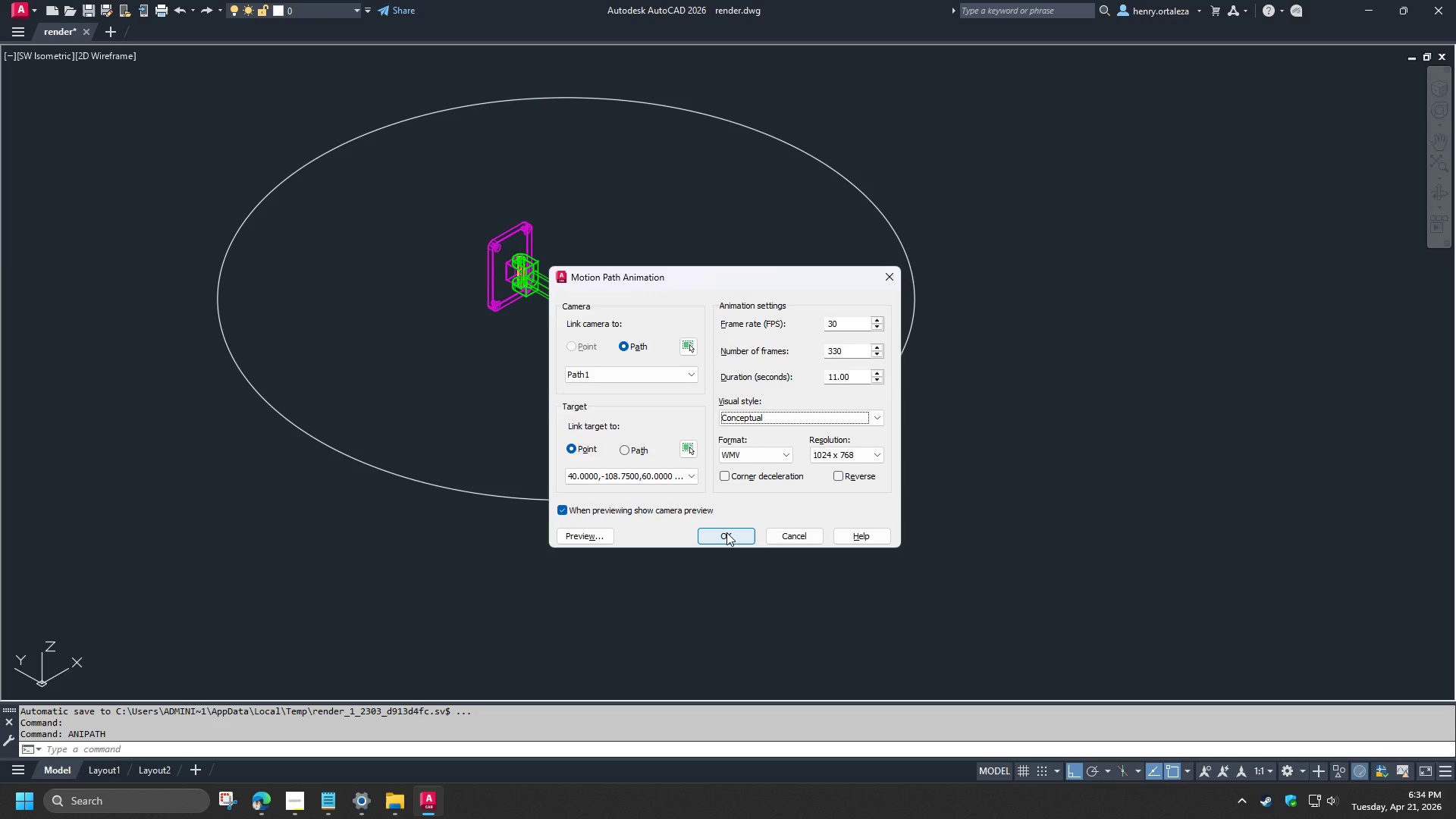 
wait(8.16)
 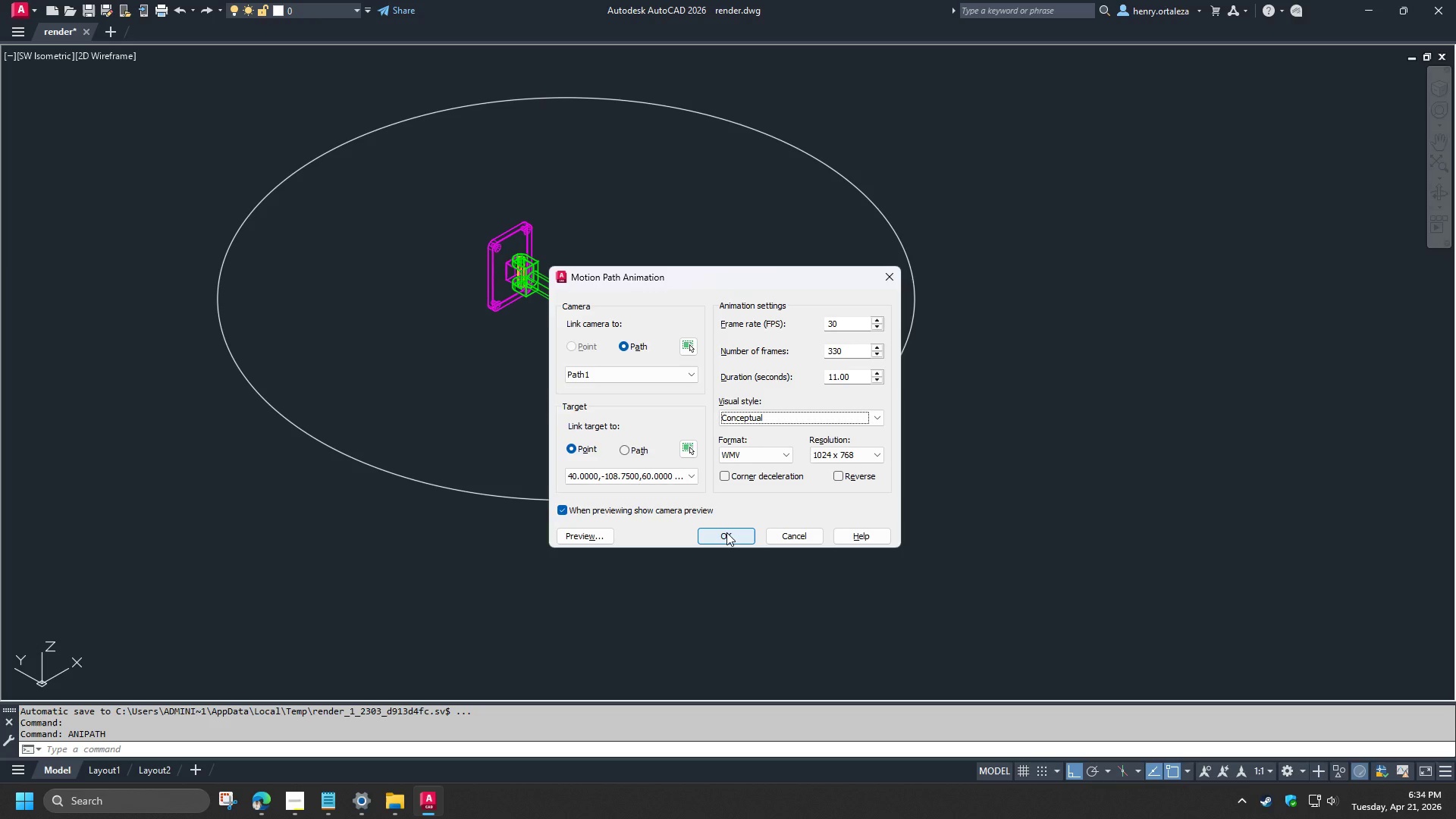 
left_click([726, 532])
 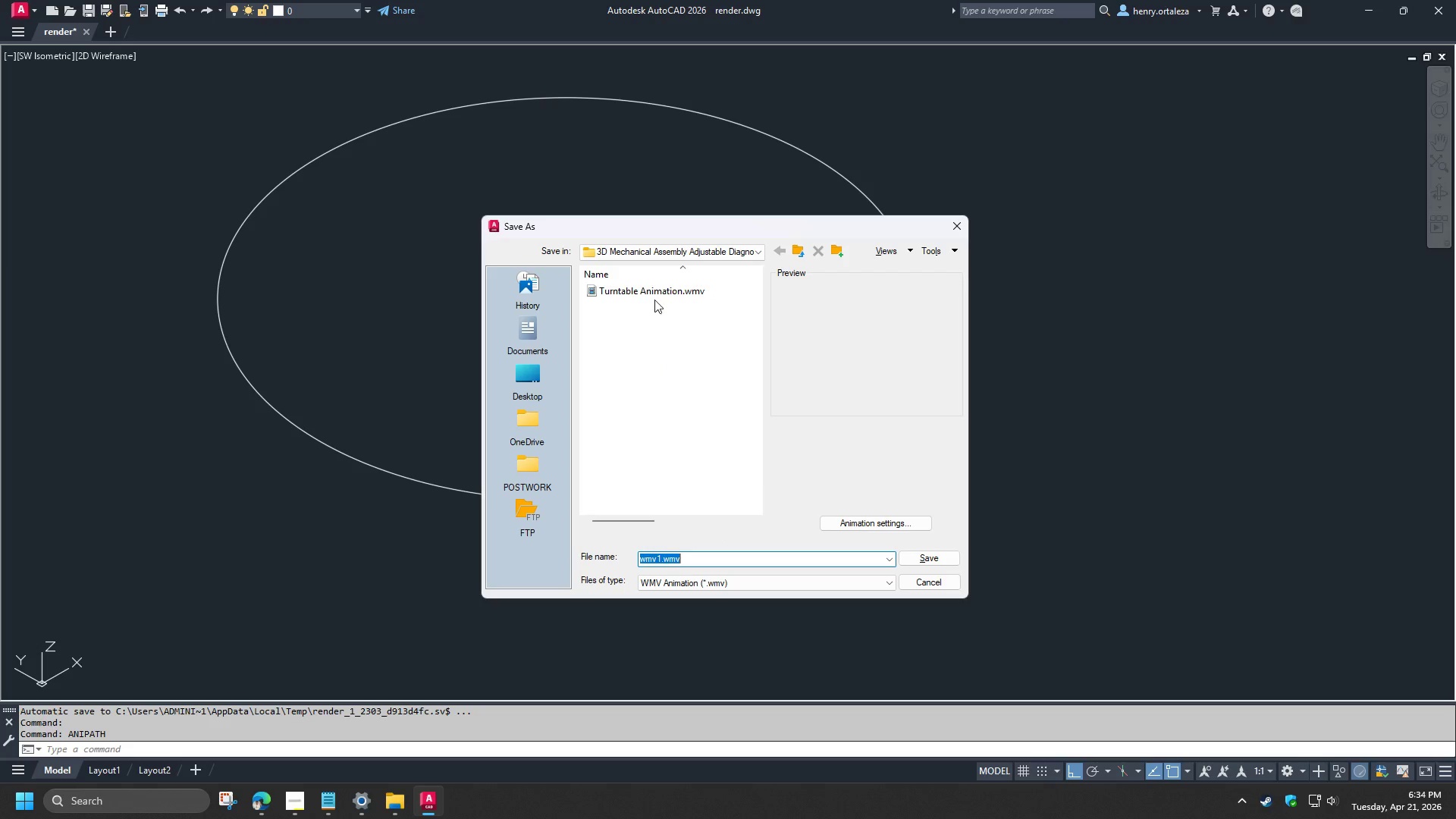 
double_click([654, 295])
 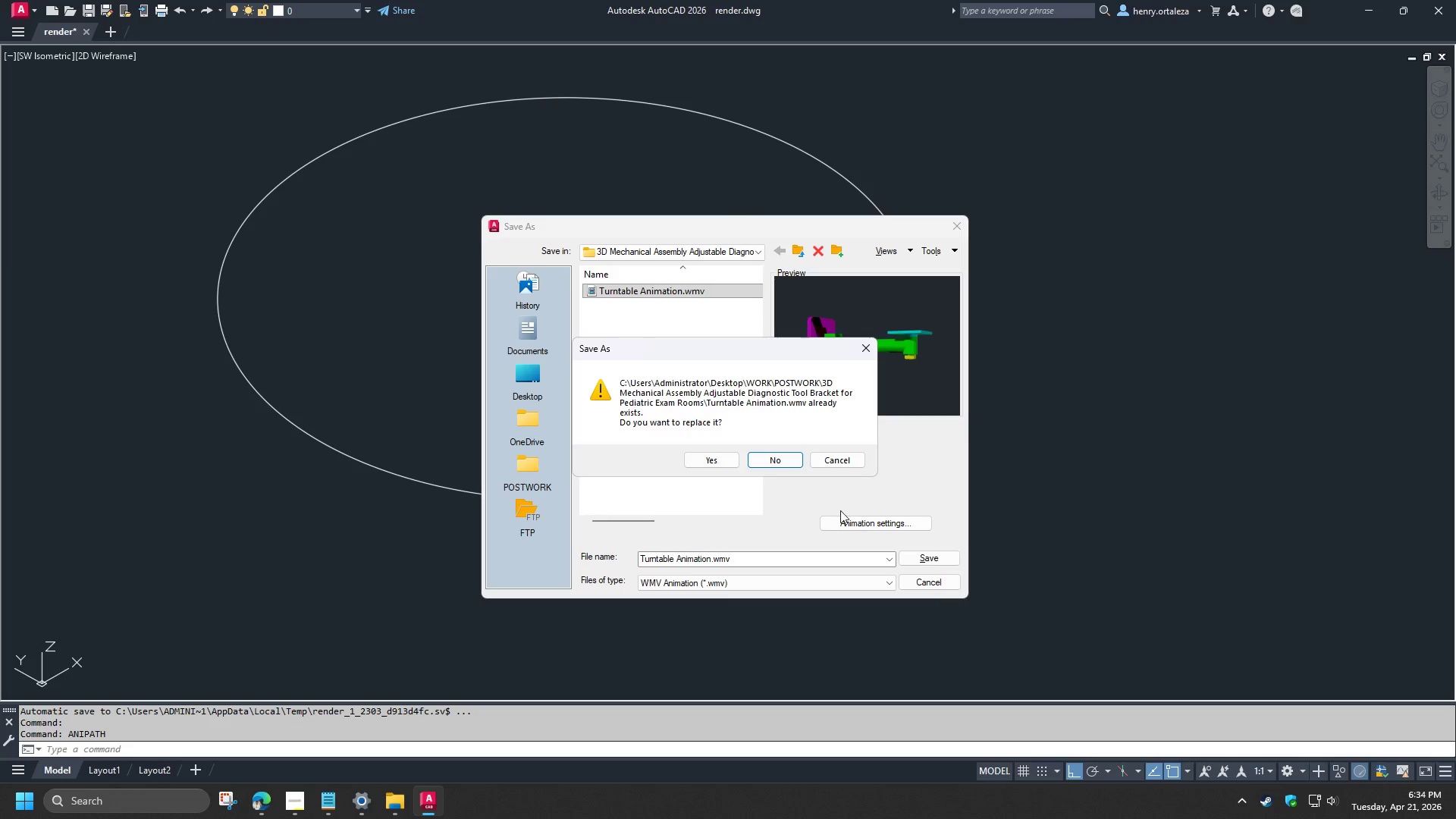 
left_click([707, 460])
 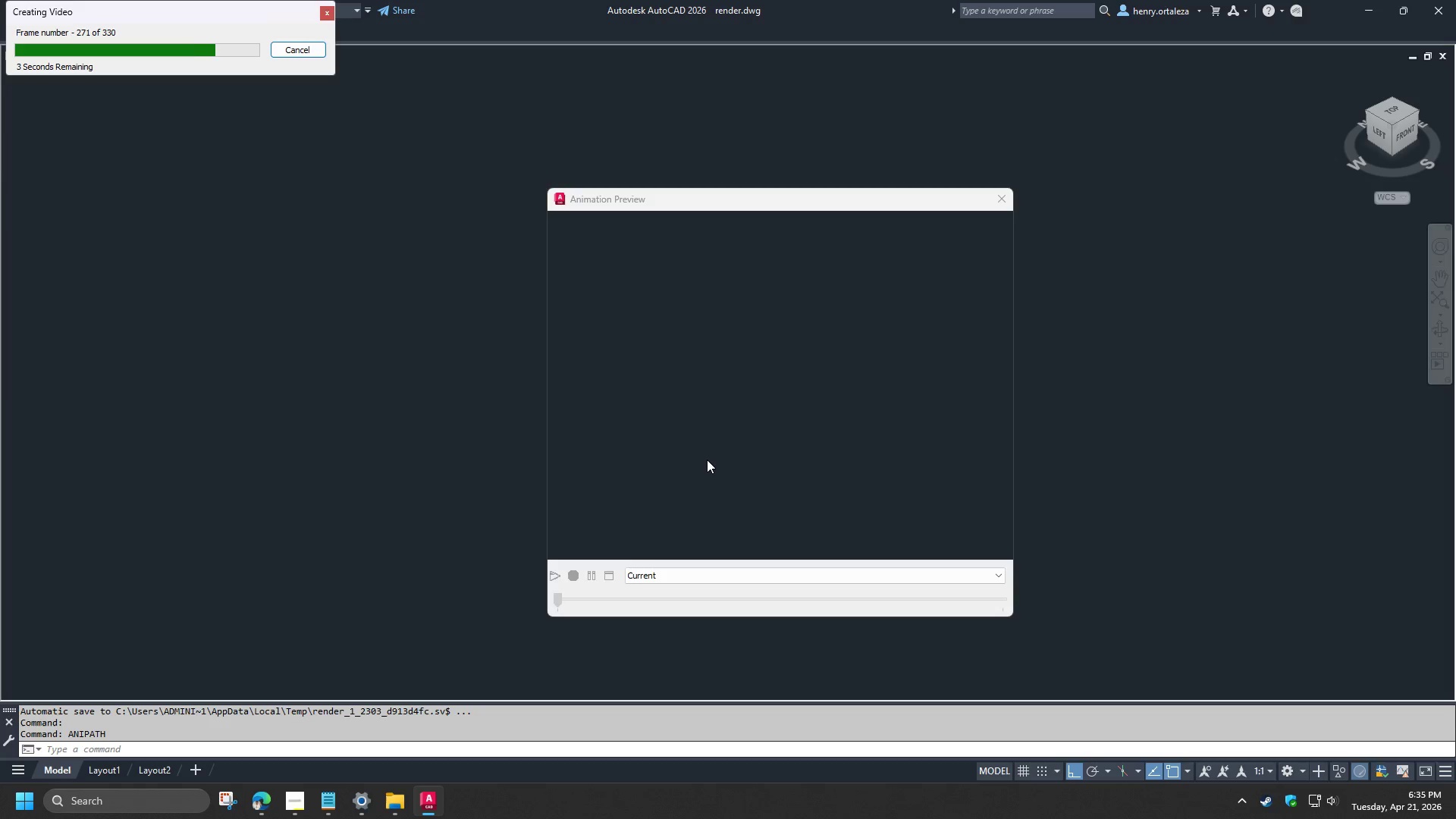 
wait(20.97)
 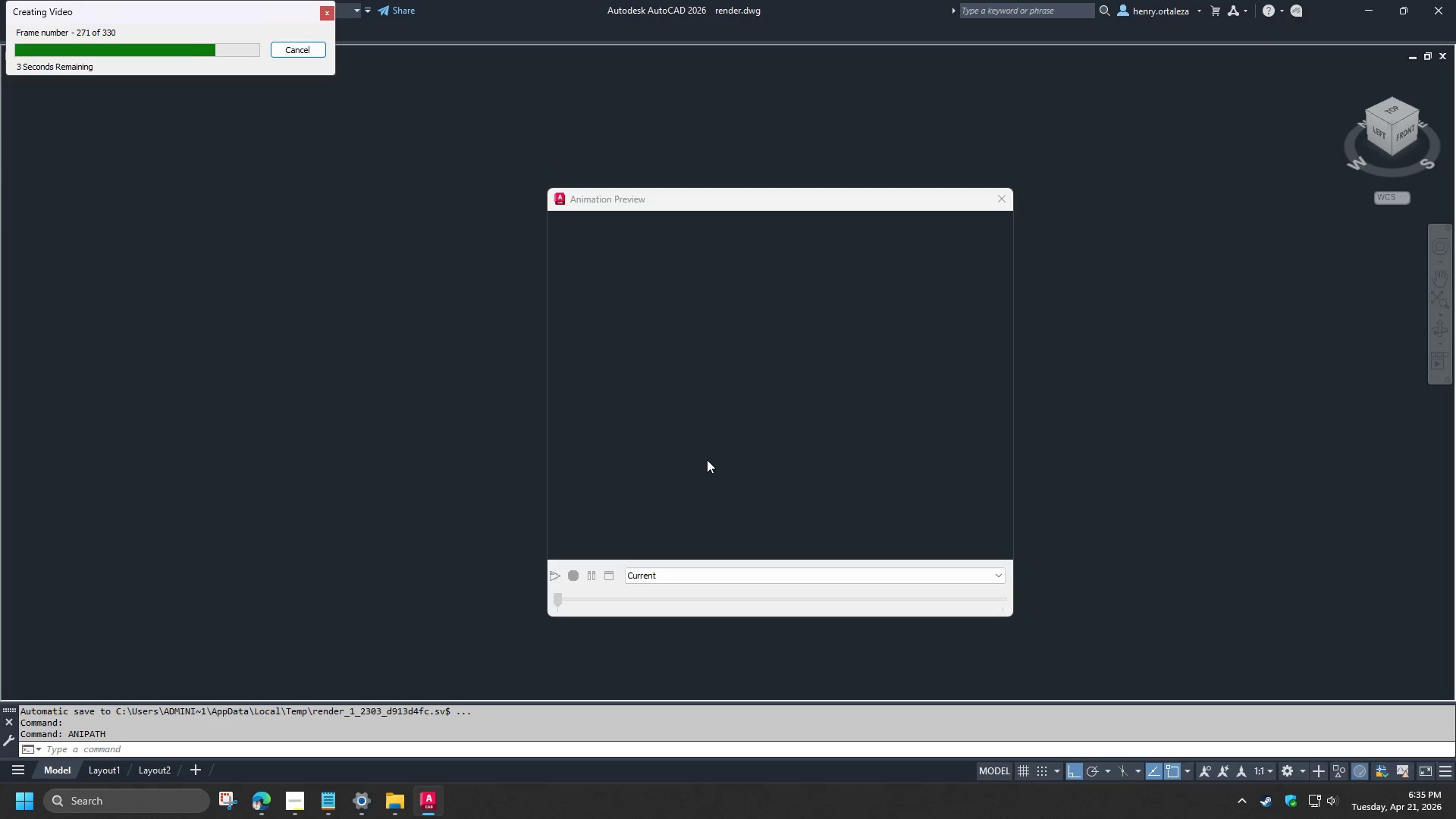 
left_click([407, 815])
 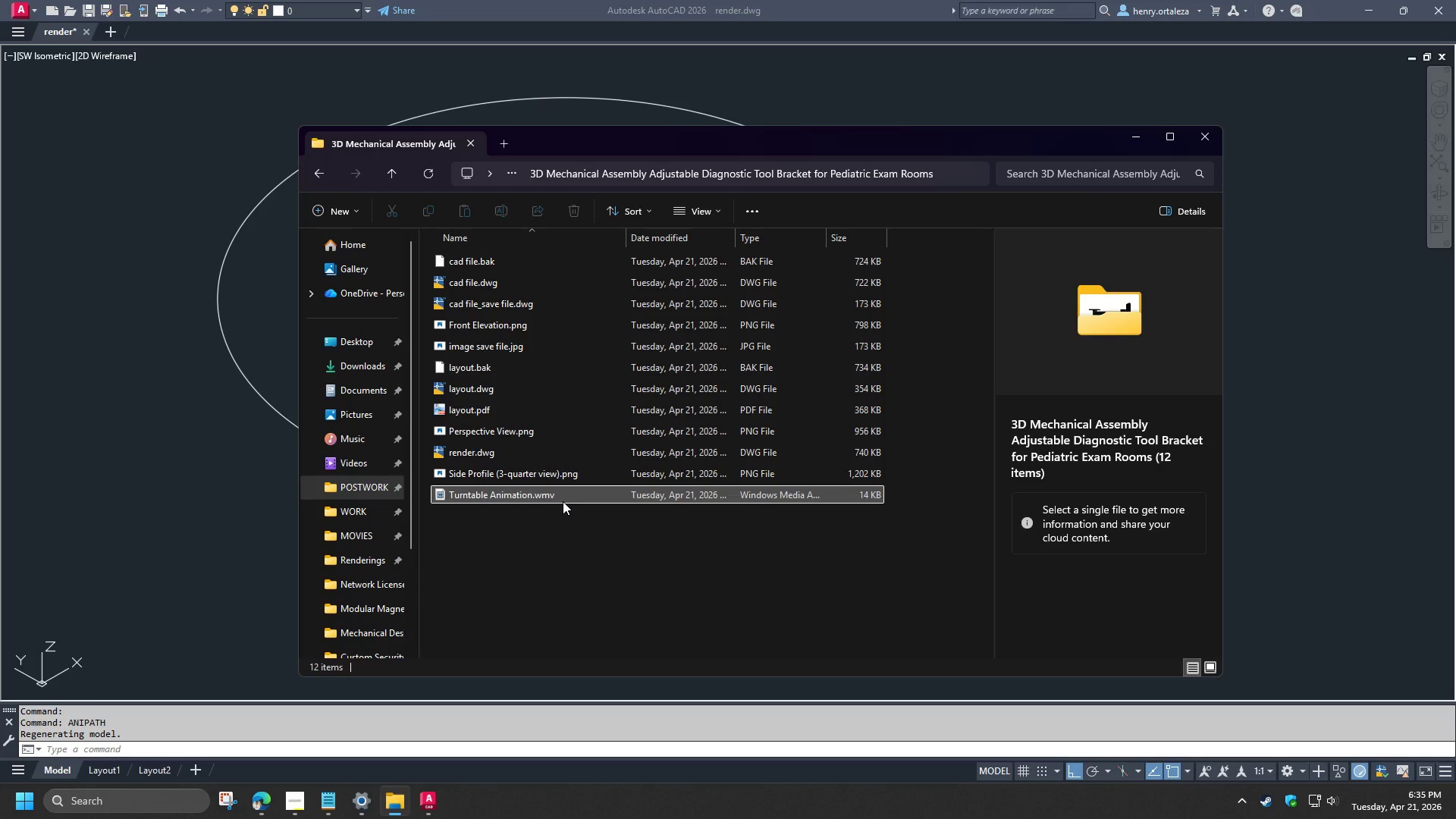 
double_click([563, 500])
 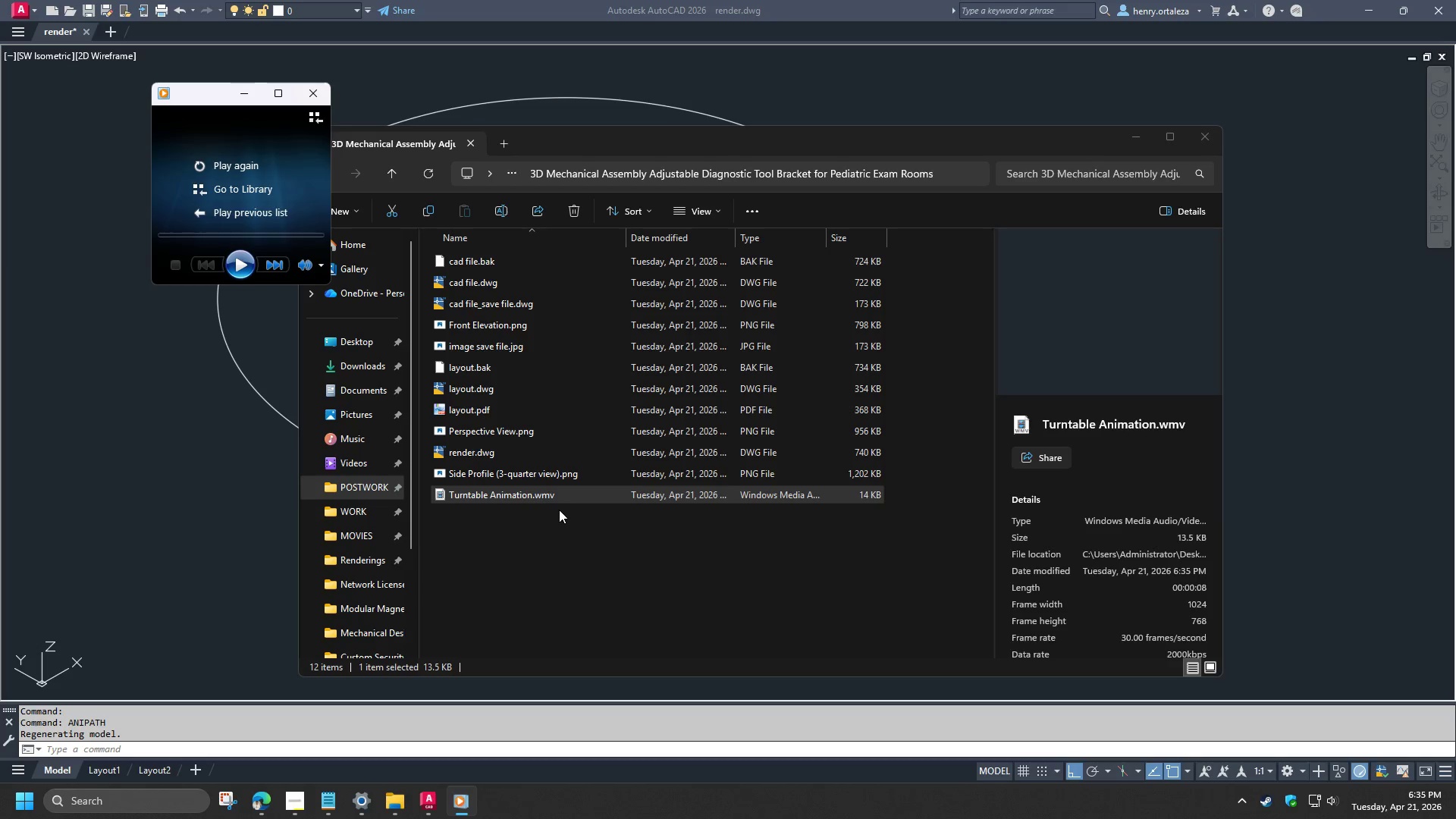 
left_click([551, 539])
 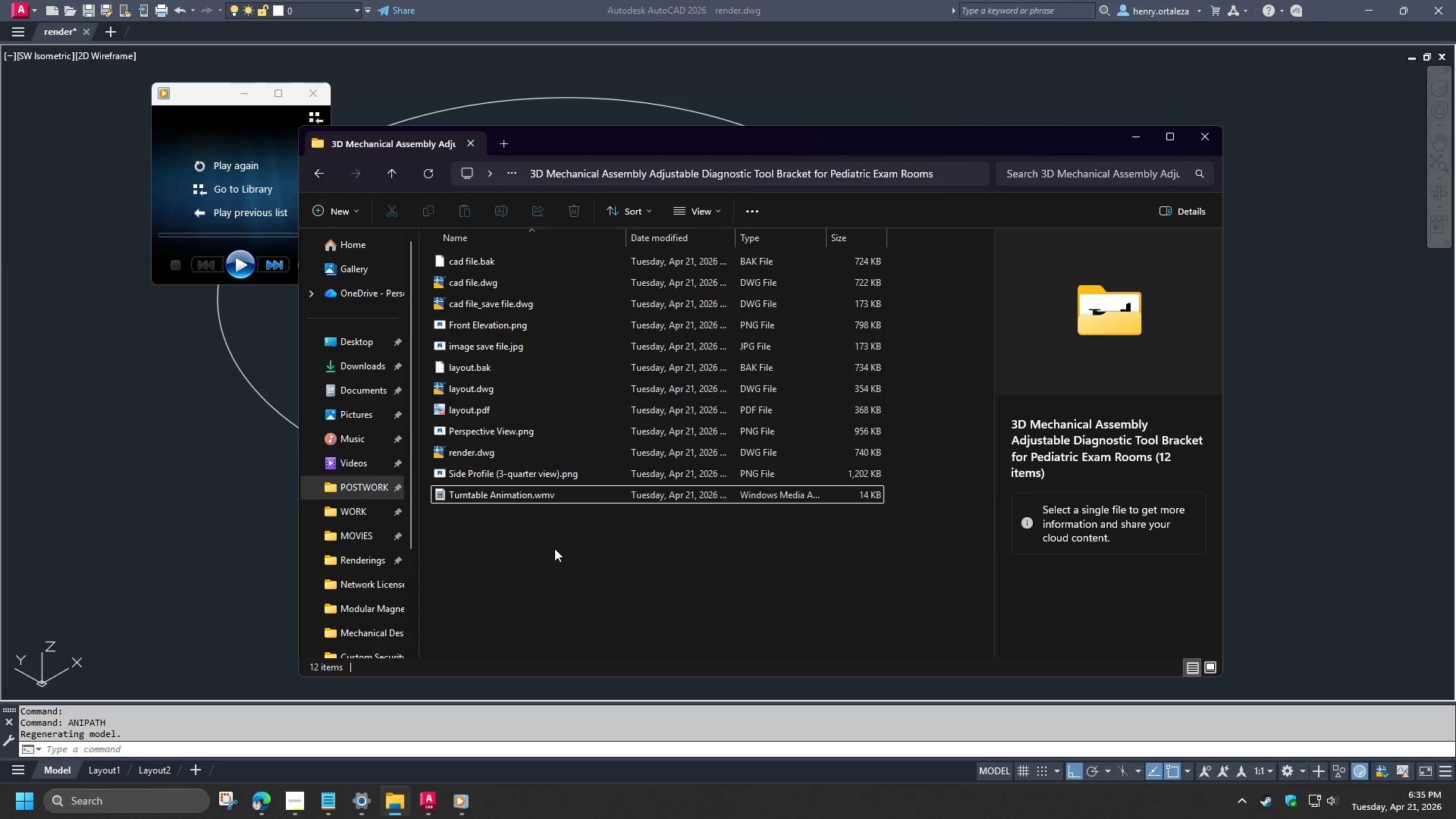 
key(F5)
 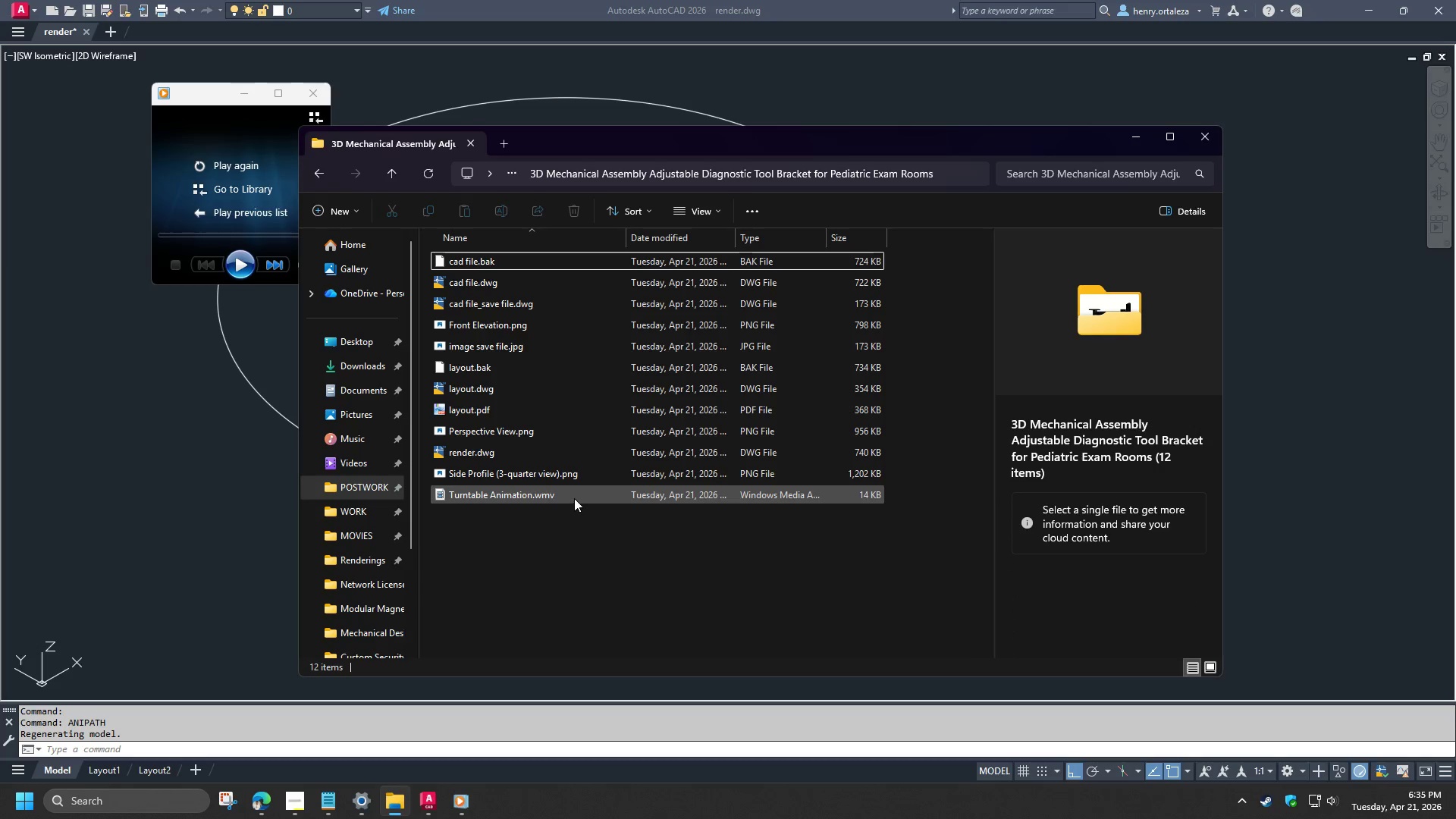 
double_click([574, 498])
 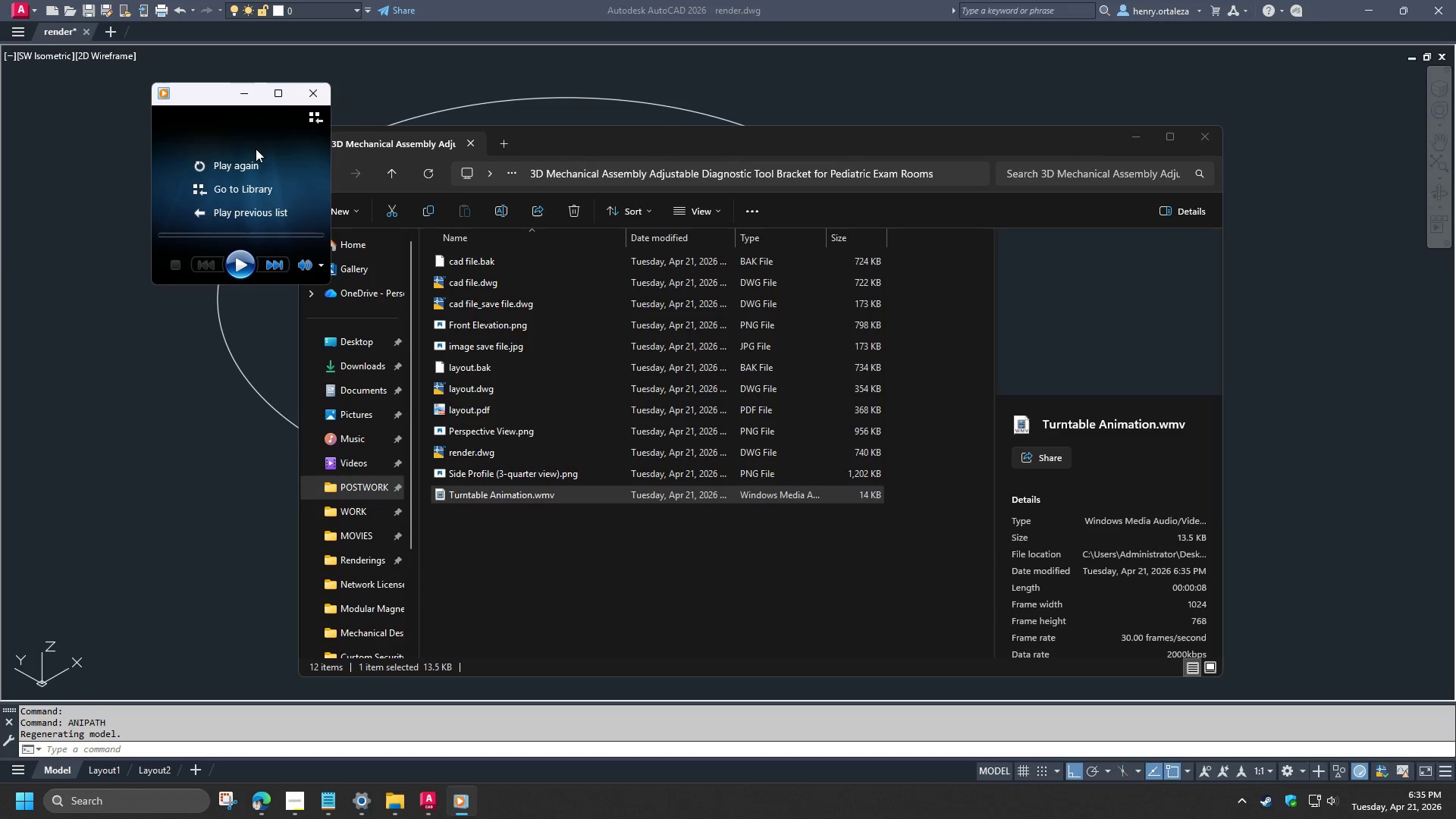 
left_click([314, 98])
 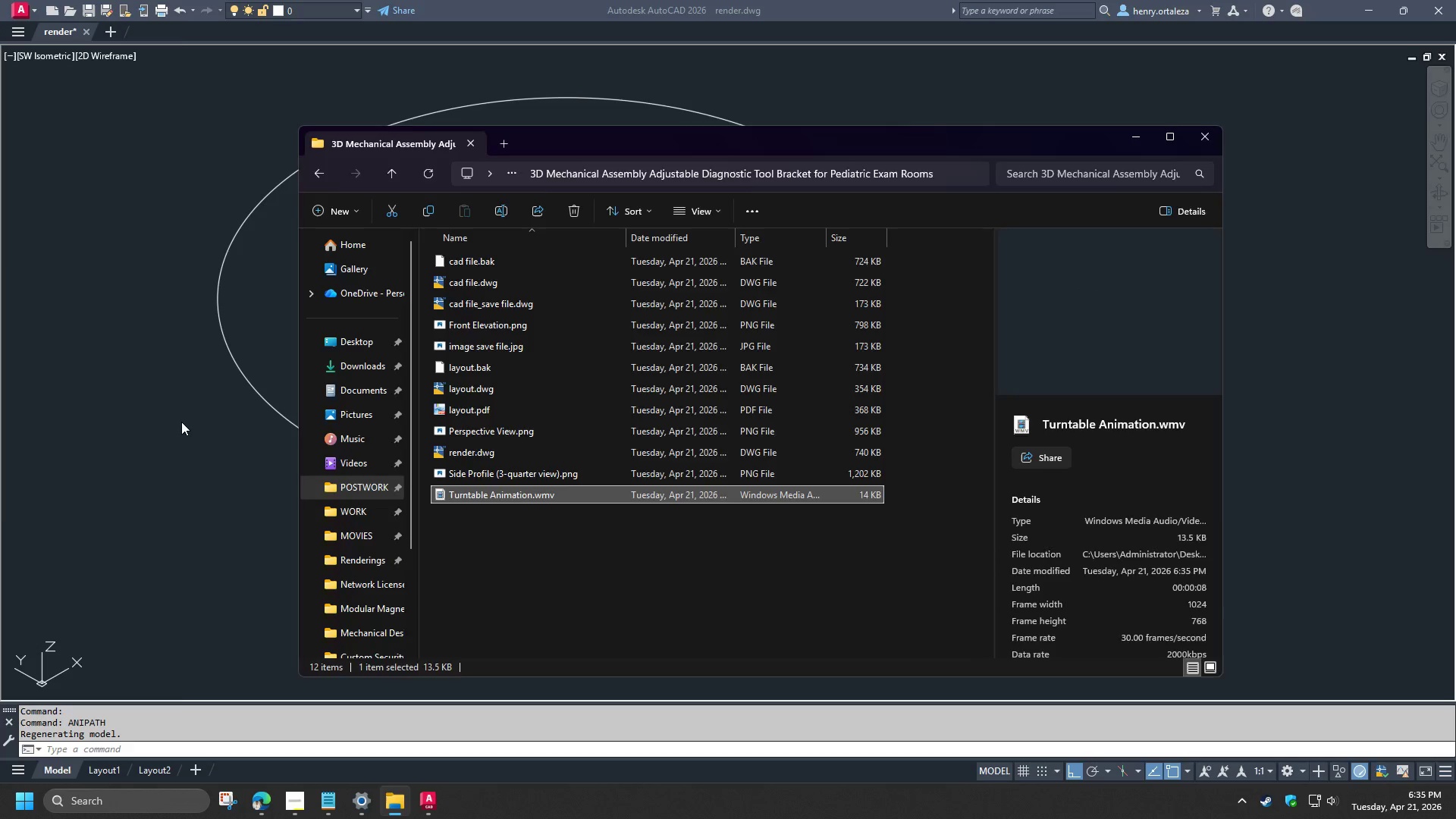 
left_click([181, 422])
 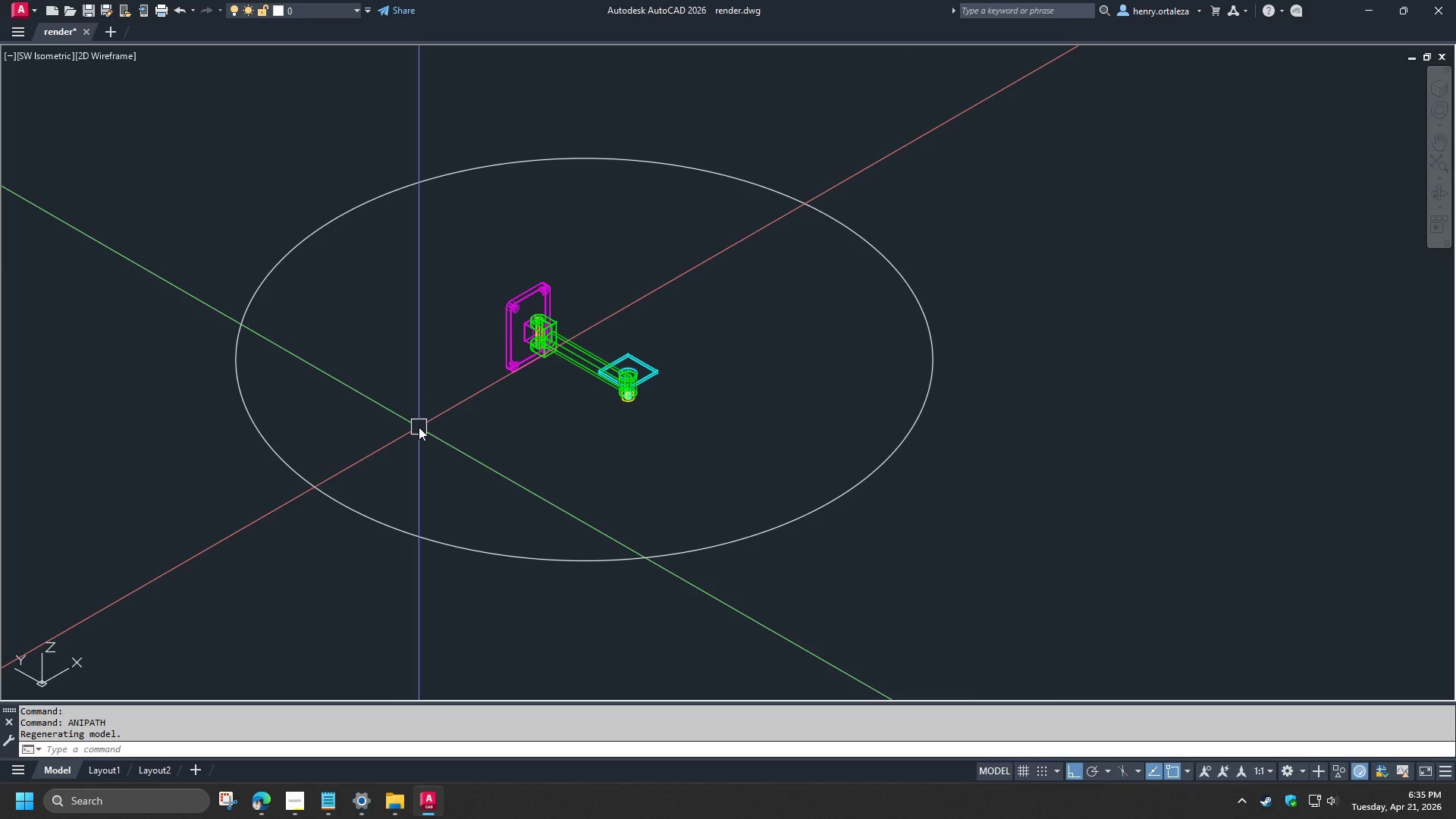 
wait(5.03)
 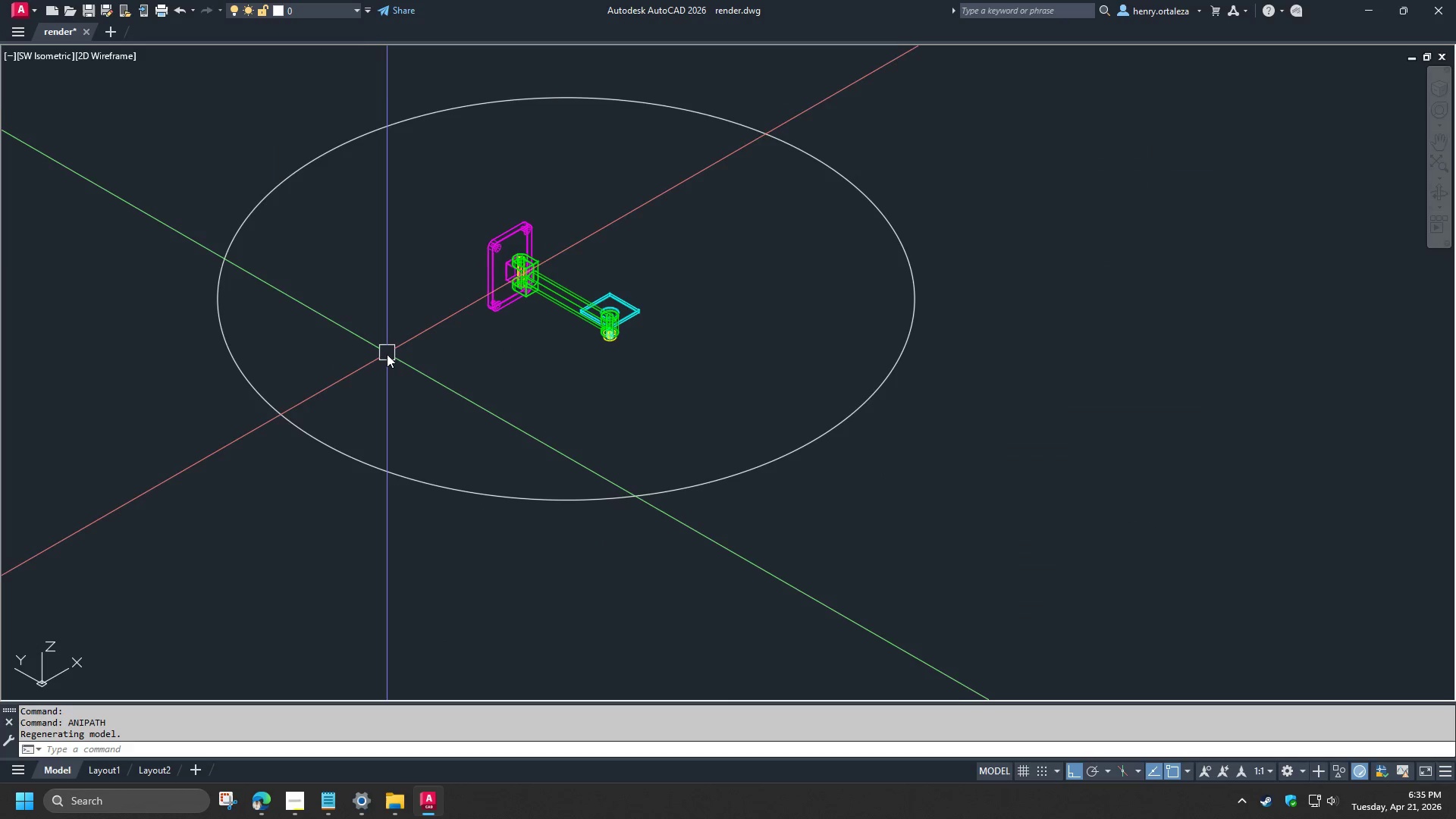 
type(ren)
 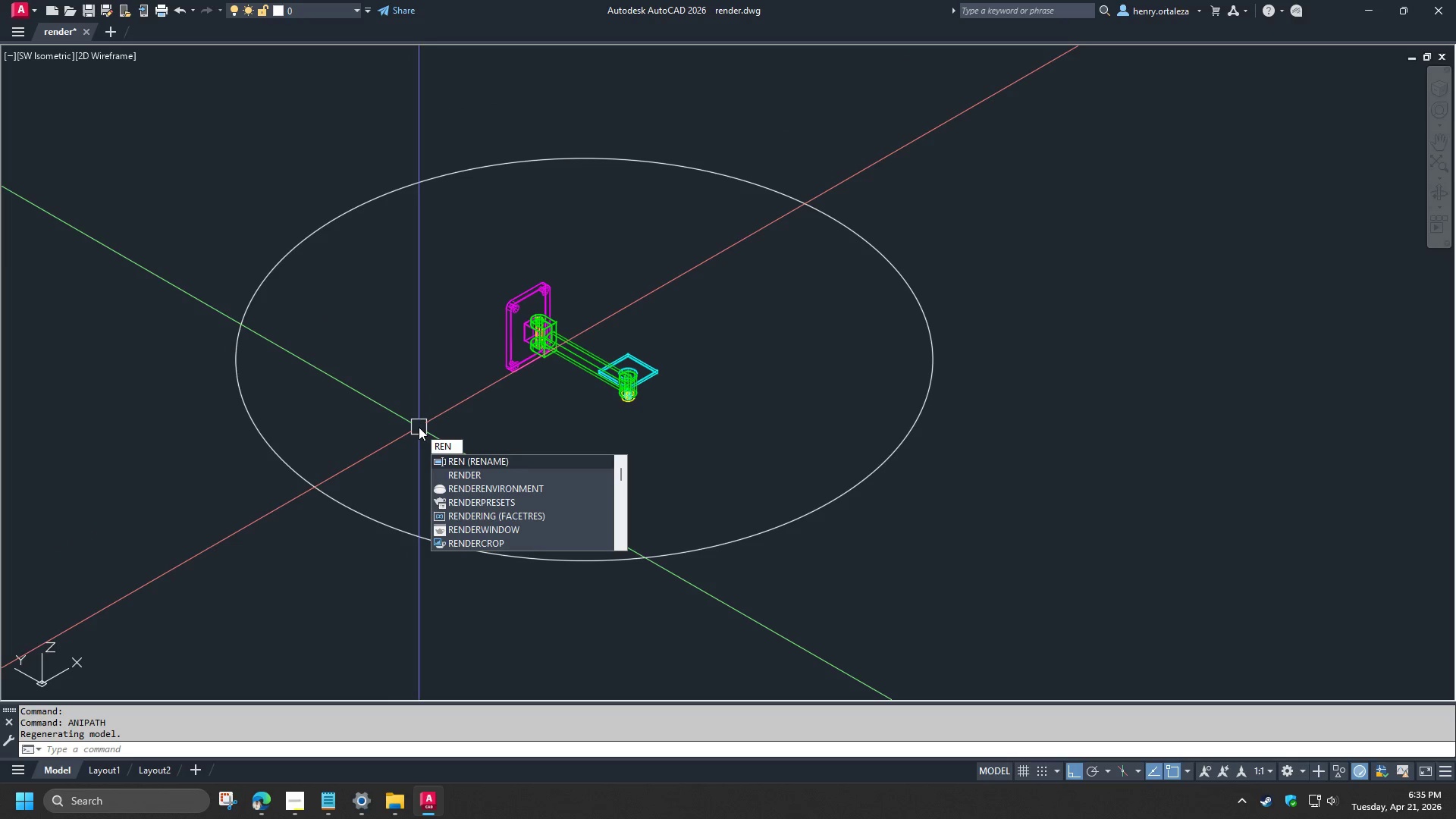 
left_click([483, 491])
 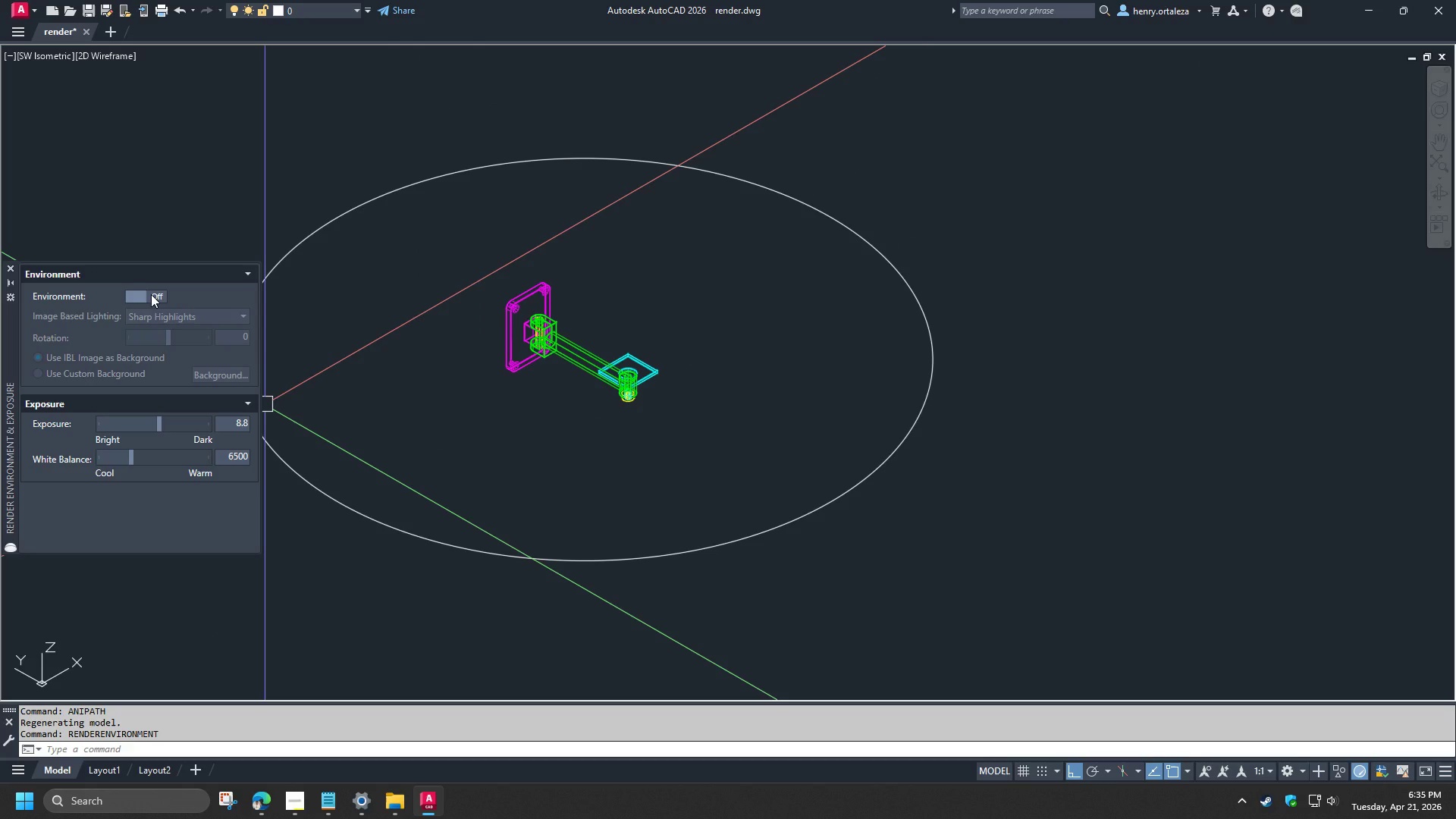 
left_click([151, 294])
 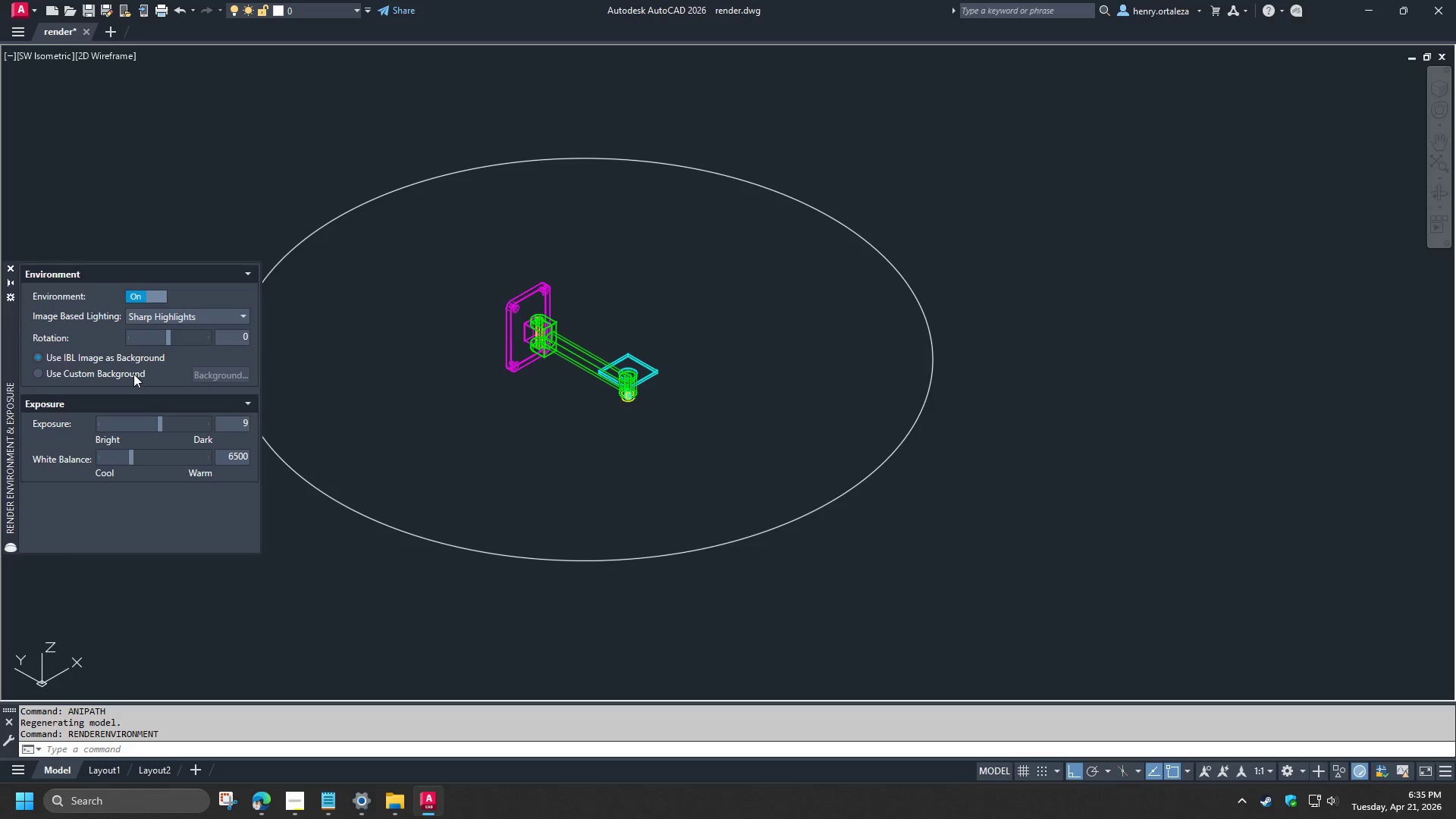 
left_click([133, 374])
 